 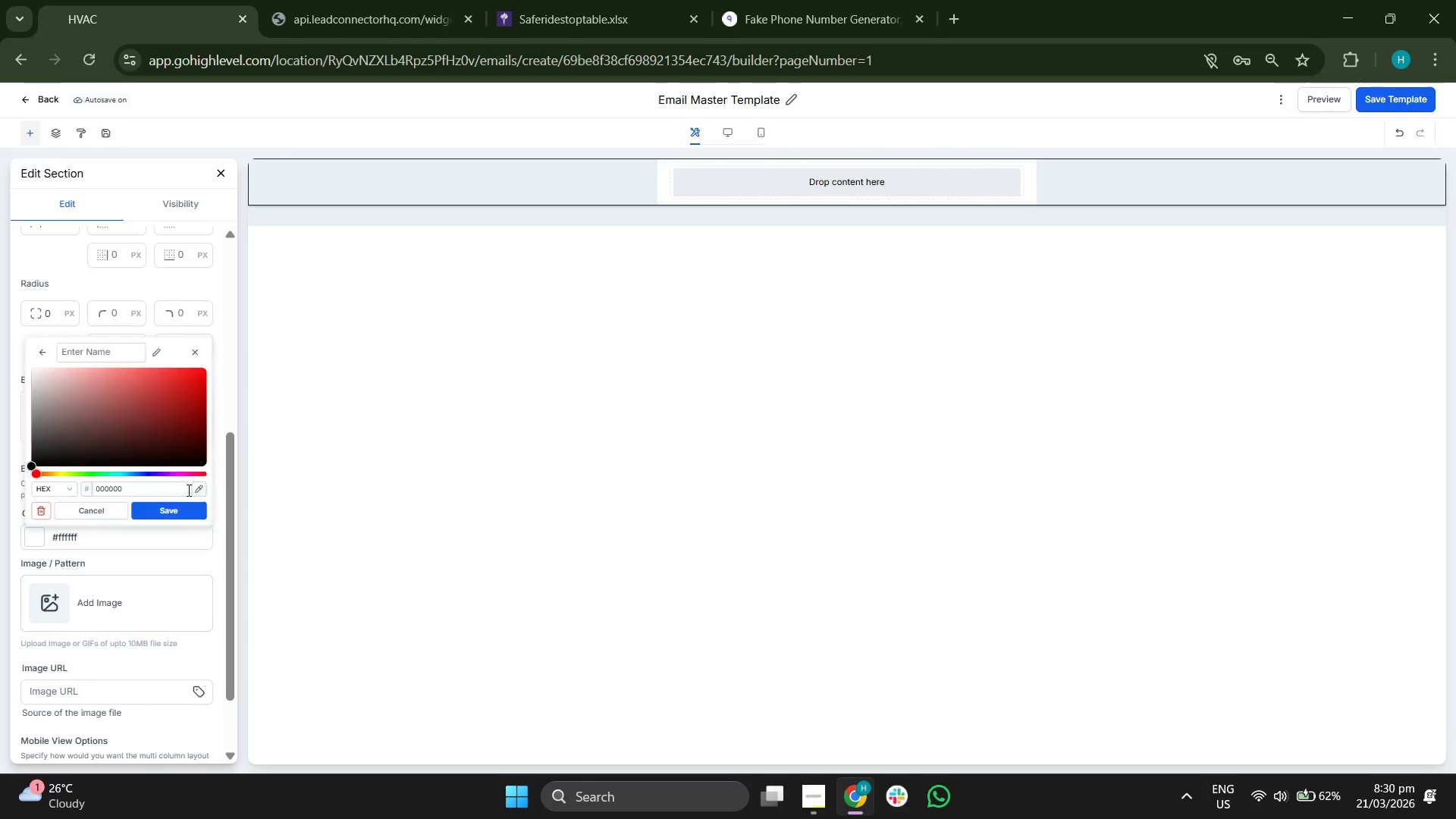 
left_click([168, 489])
 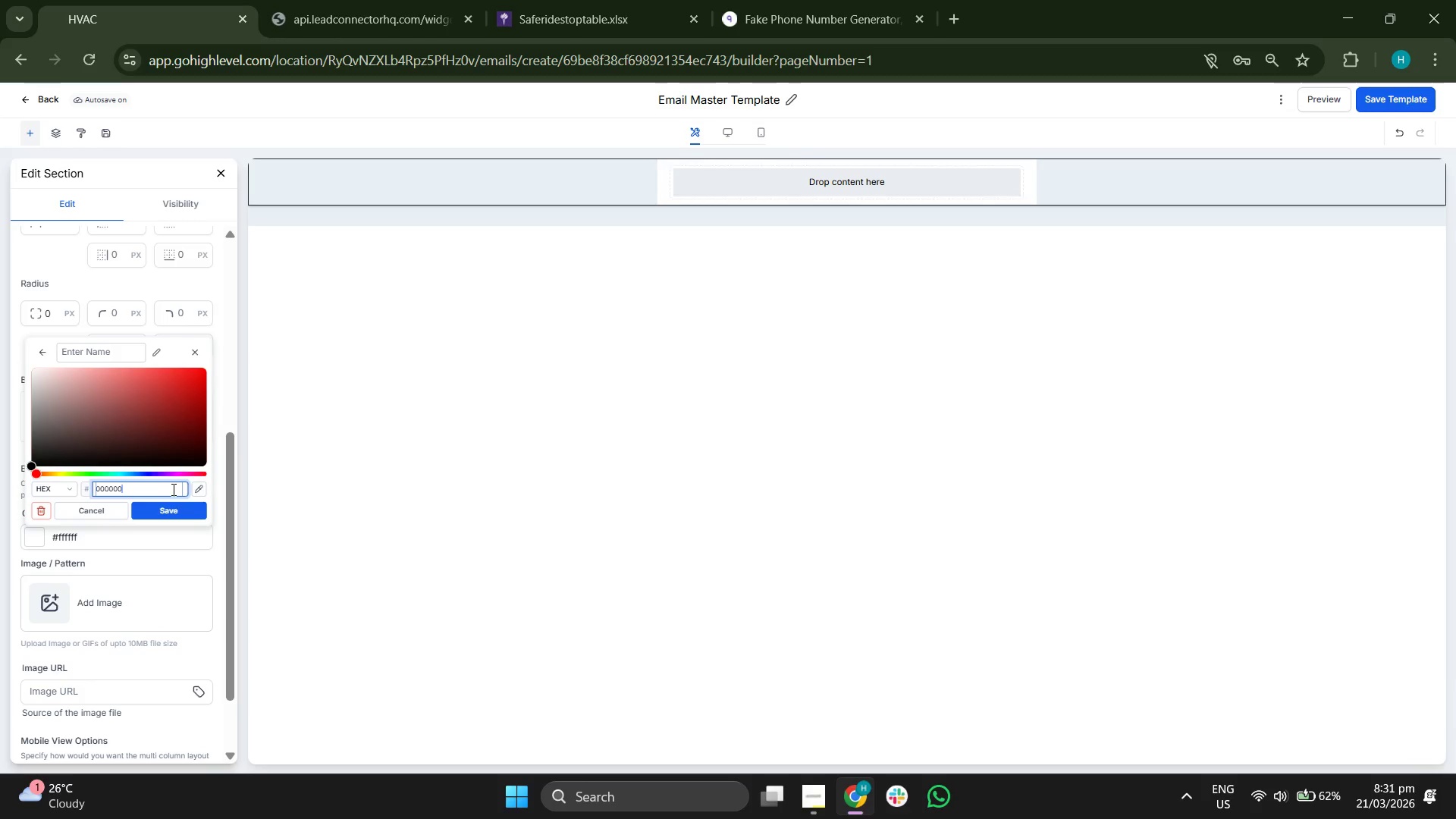 
wait(6.02)
 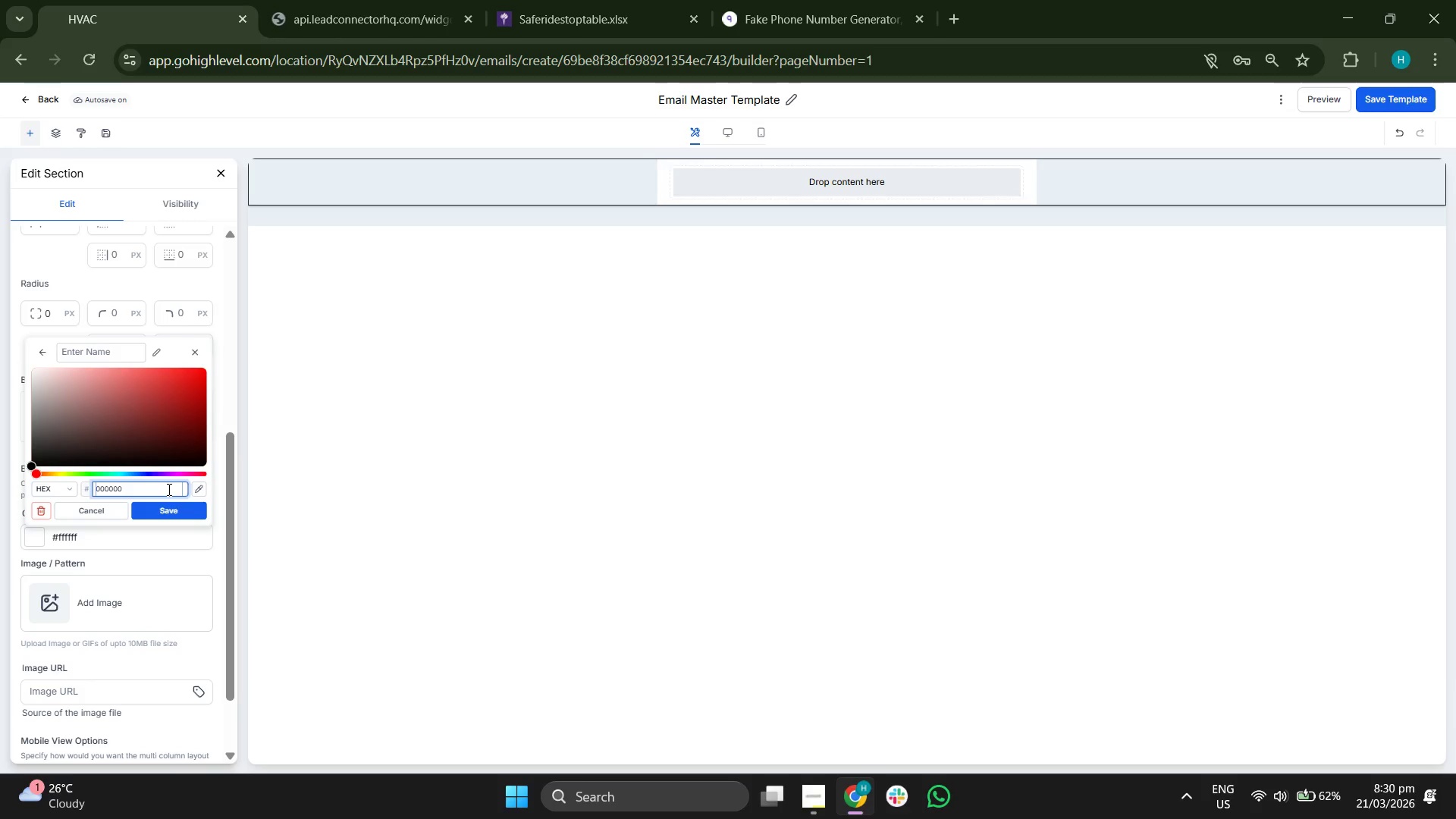 
left_click([171, 282])
 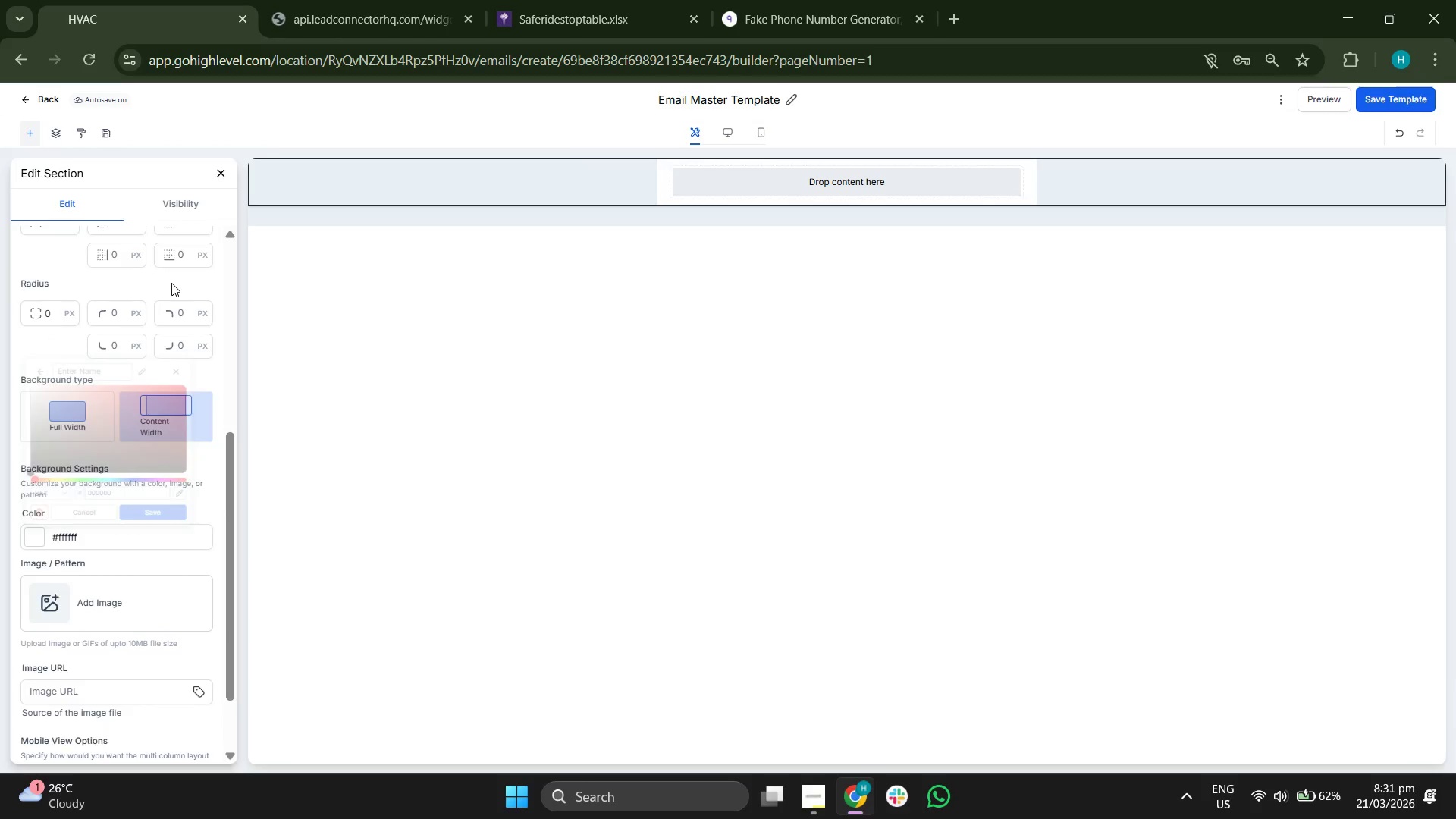 
scroll: coordinate [136, 360], scroll_direction: up, amount: 3.0
 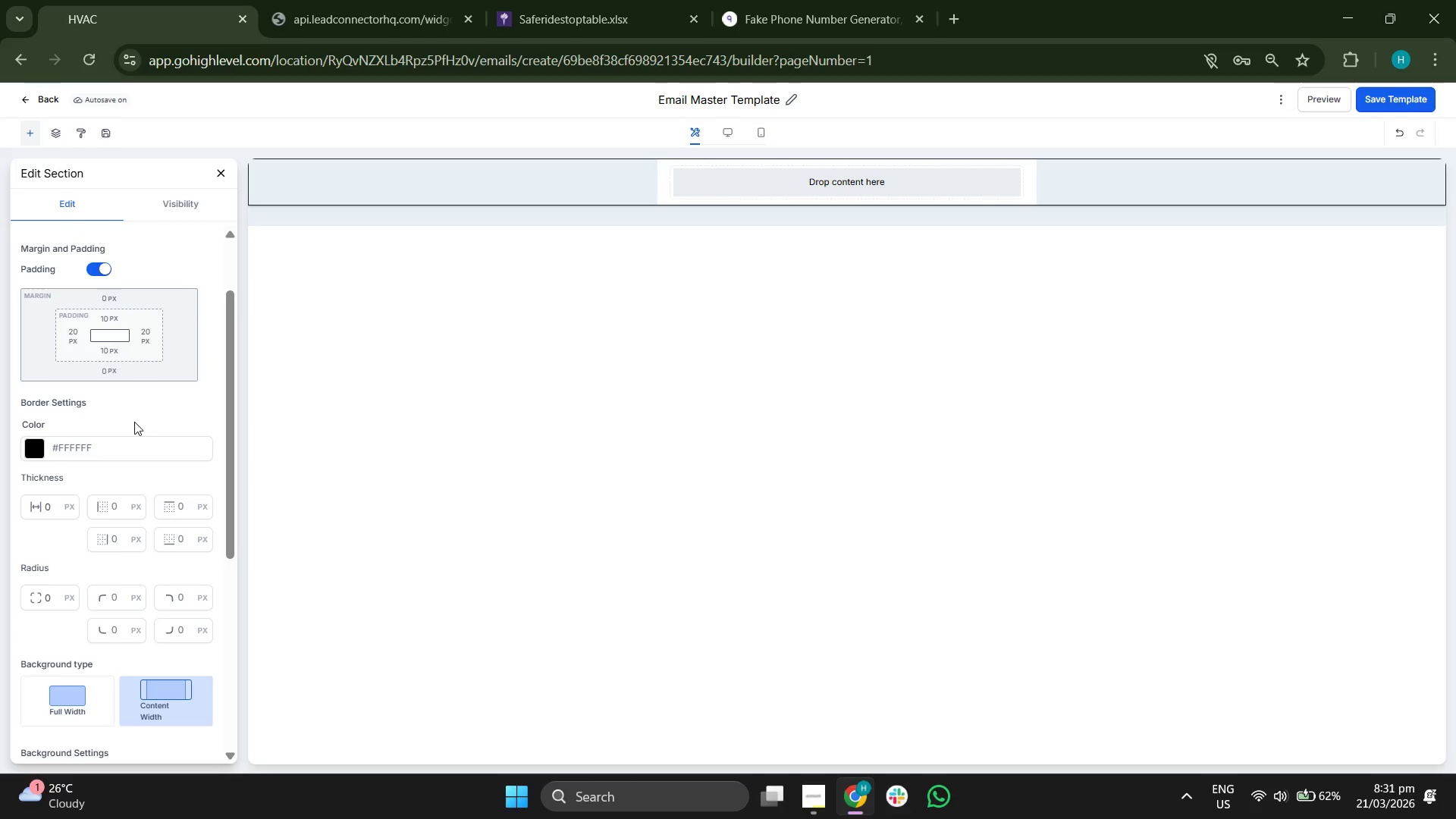 
scroll: coordinate [134, 421], scroll_direction: down, amount: 3.0
 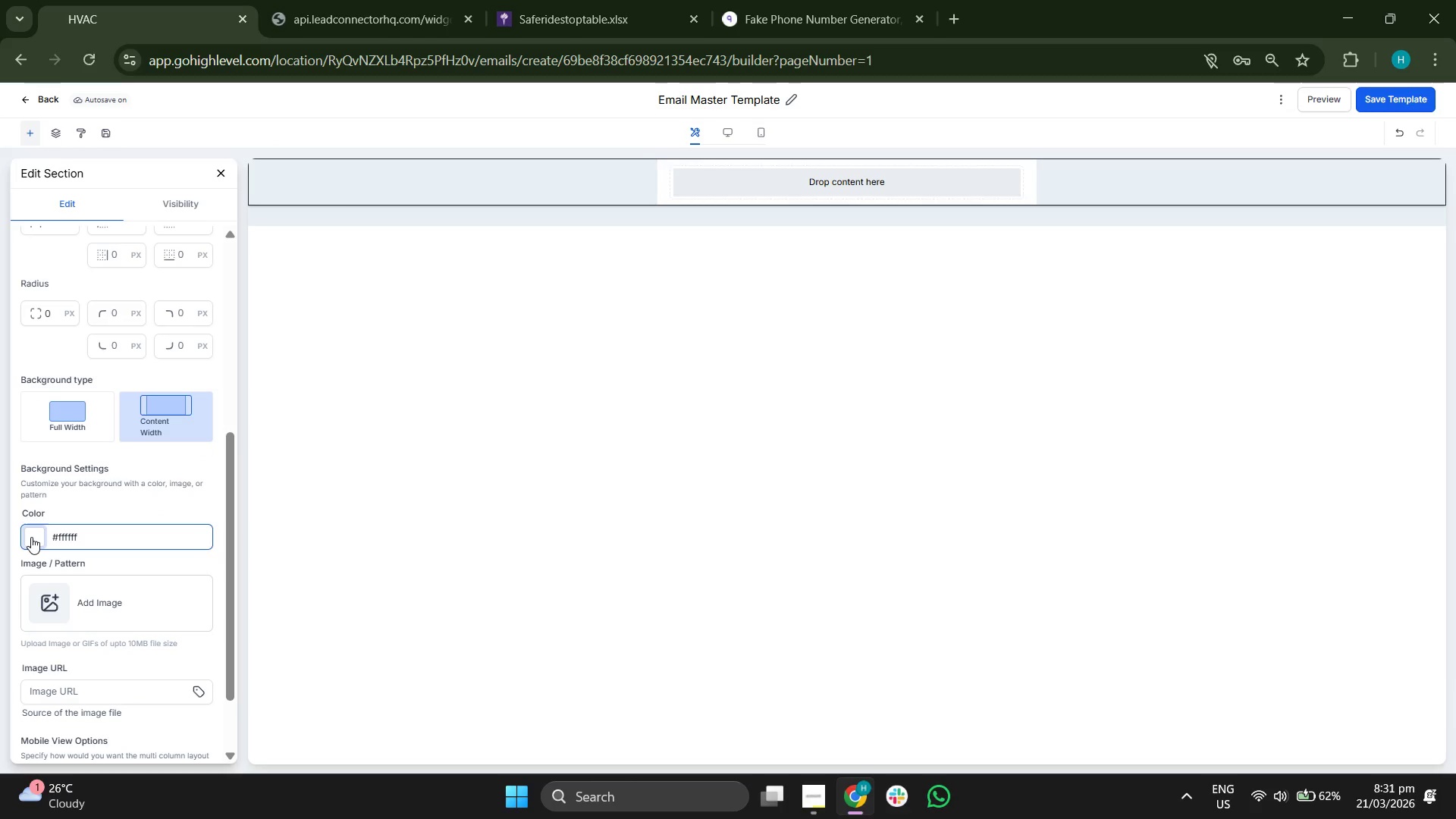 
left_click([31, 537])
 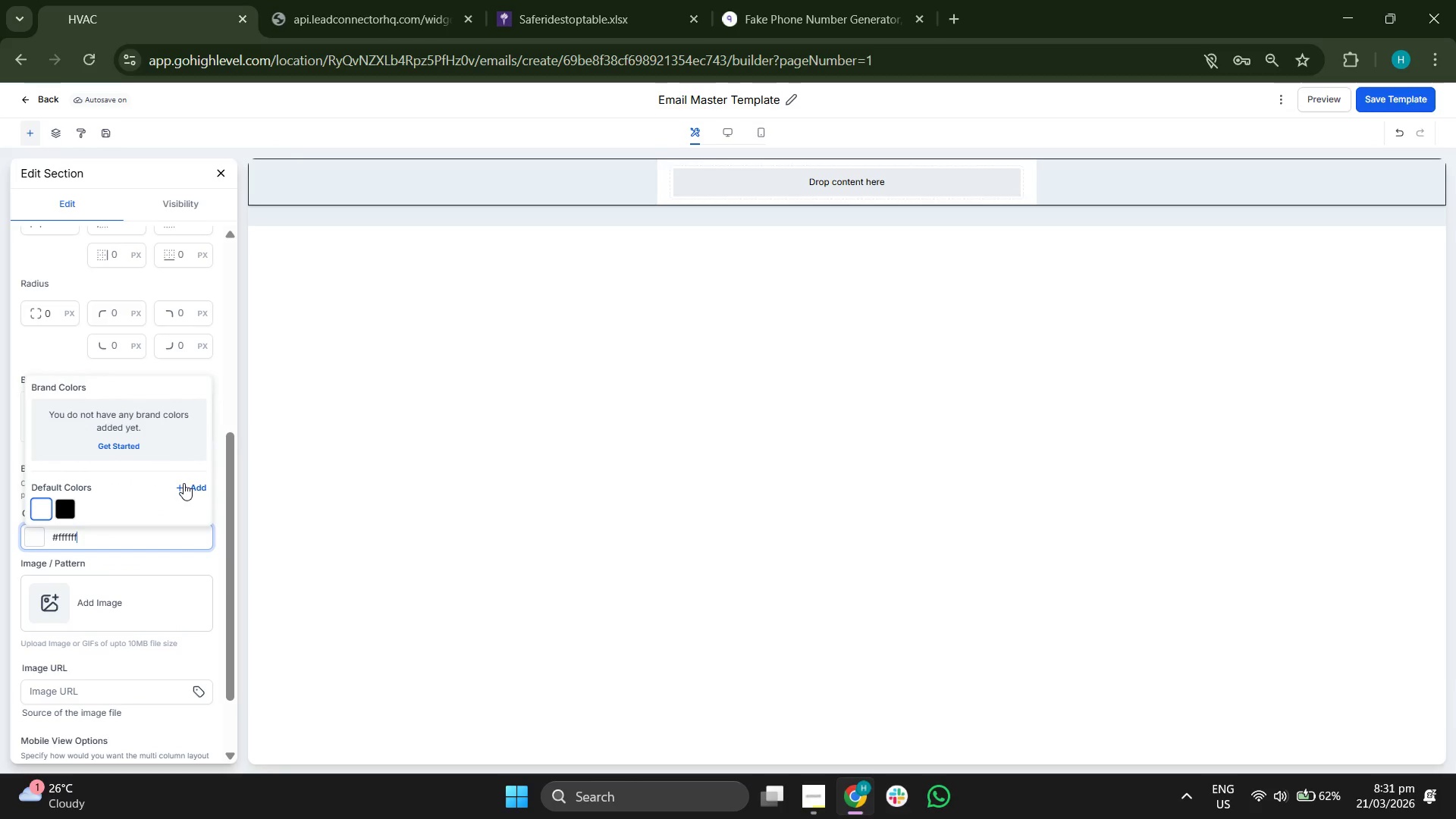 
left_click([192, 482])
 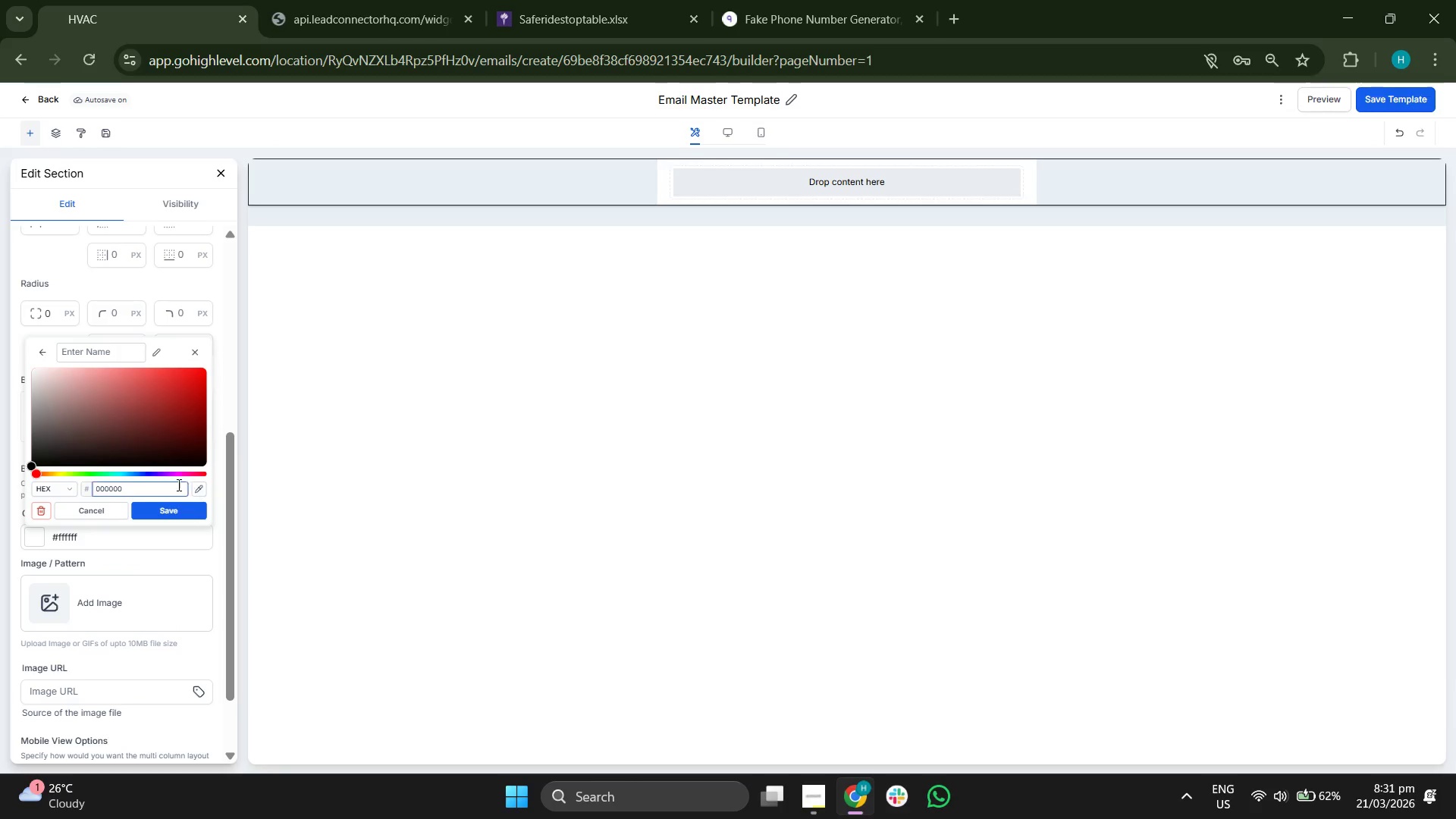 
left_click([177, 485])
 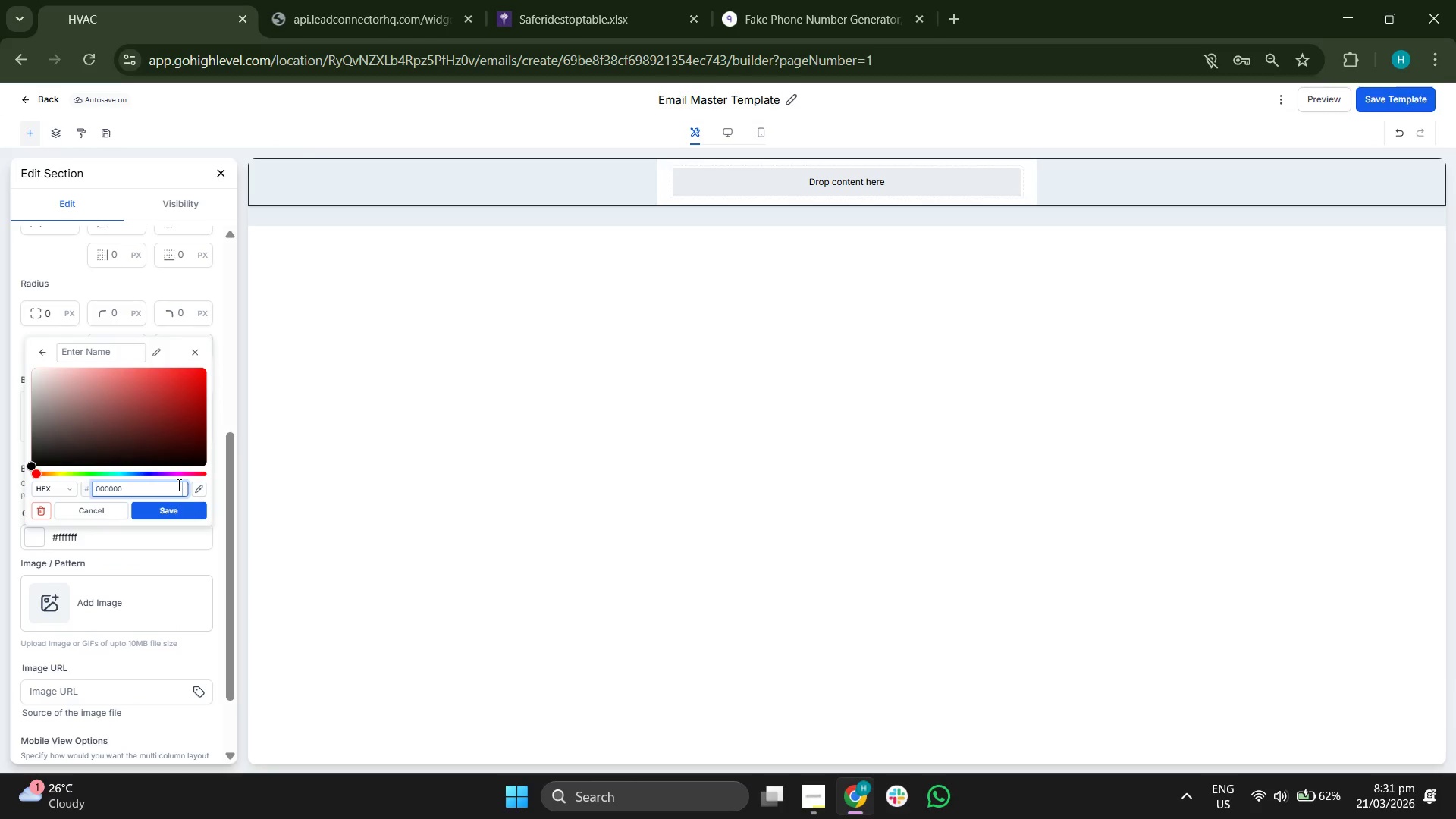 
key(Backspace)
key(Backspace)
type(#GF)
key(Backspace)
key(Backspace)
key(Backspace)
key(Backspace)
key(Backspace)
type(#F9F9F9)
 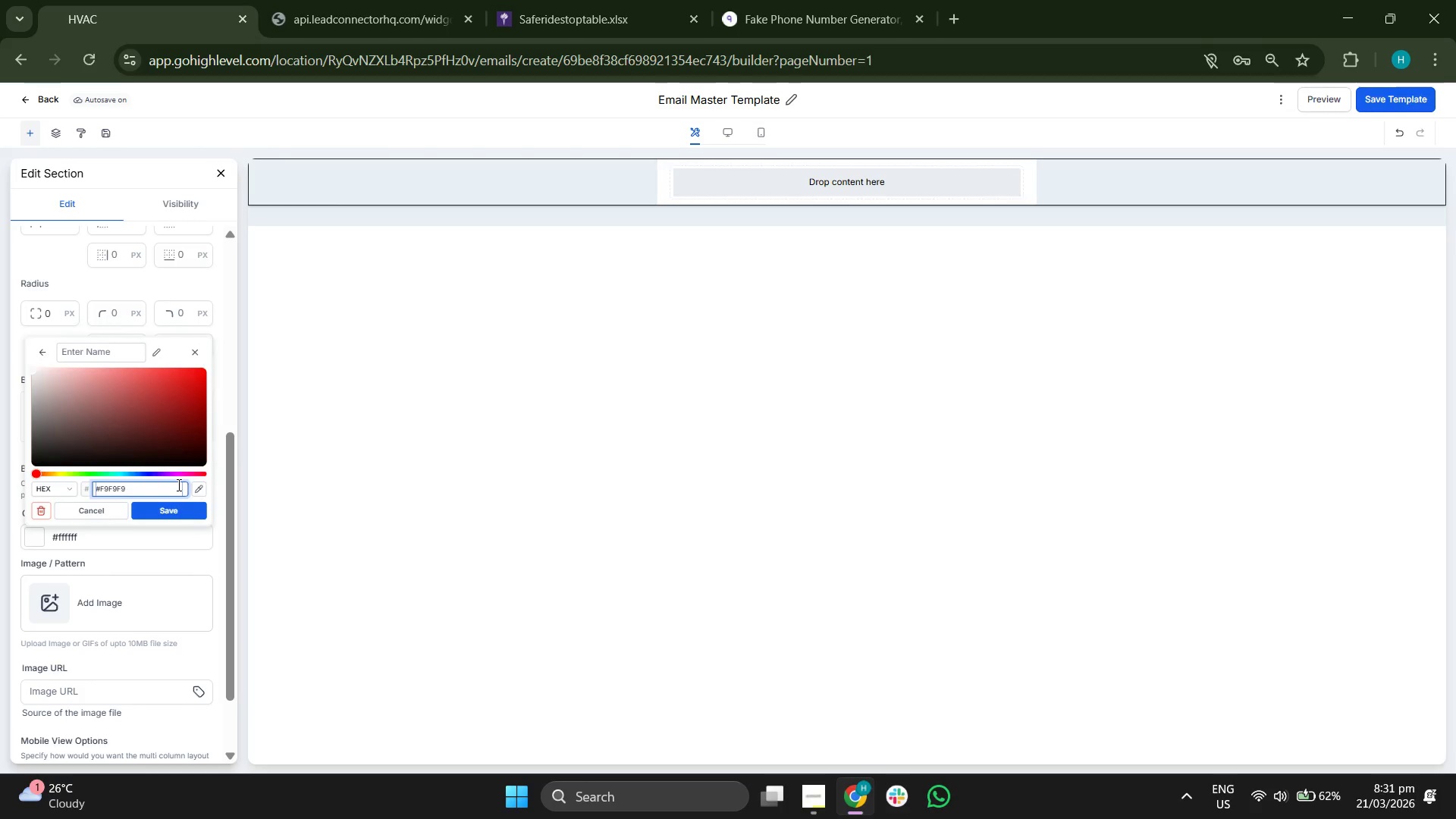 
left_click([178, 516])
 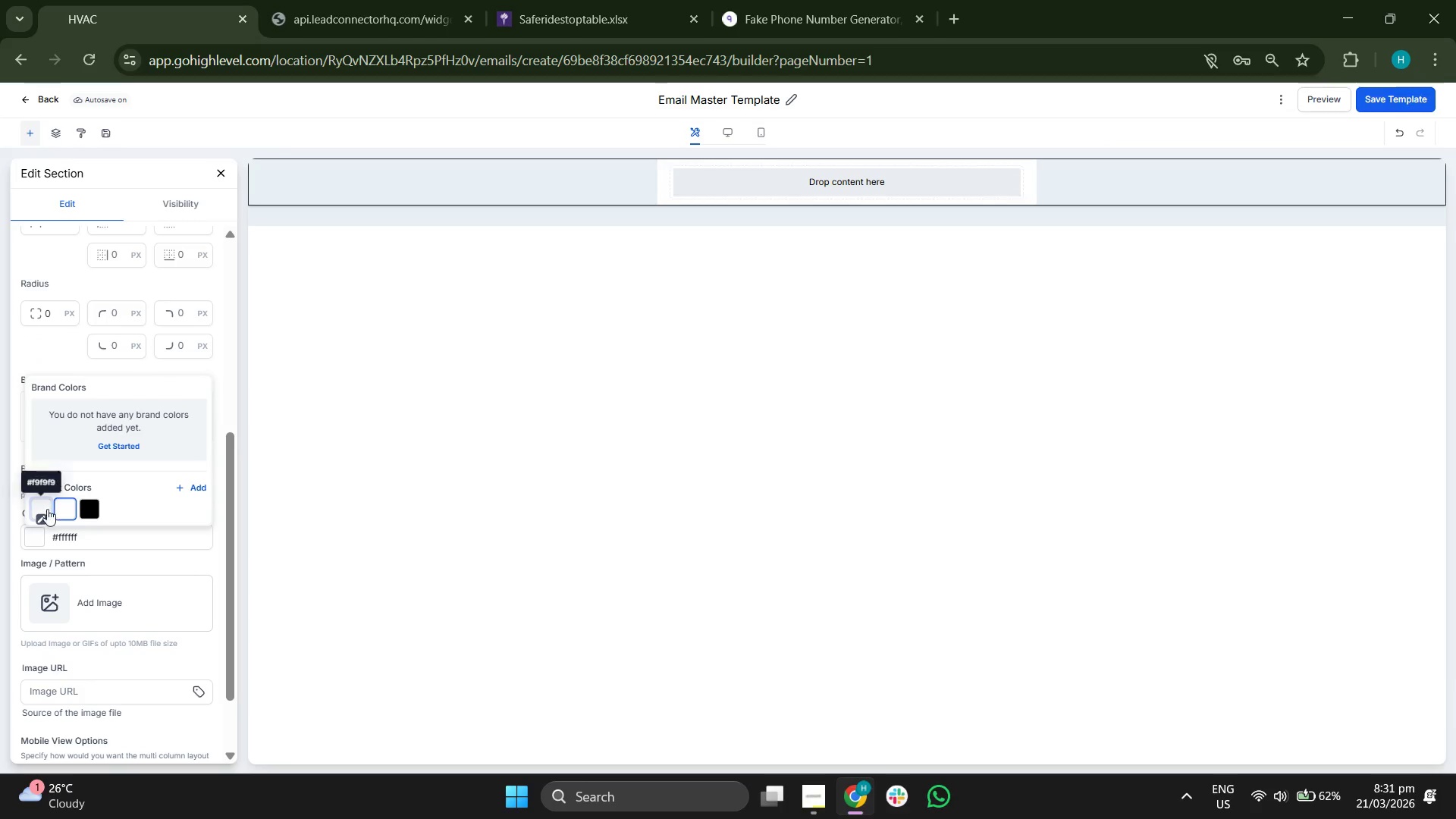 
left_click([46, 504])
 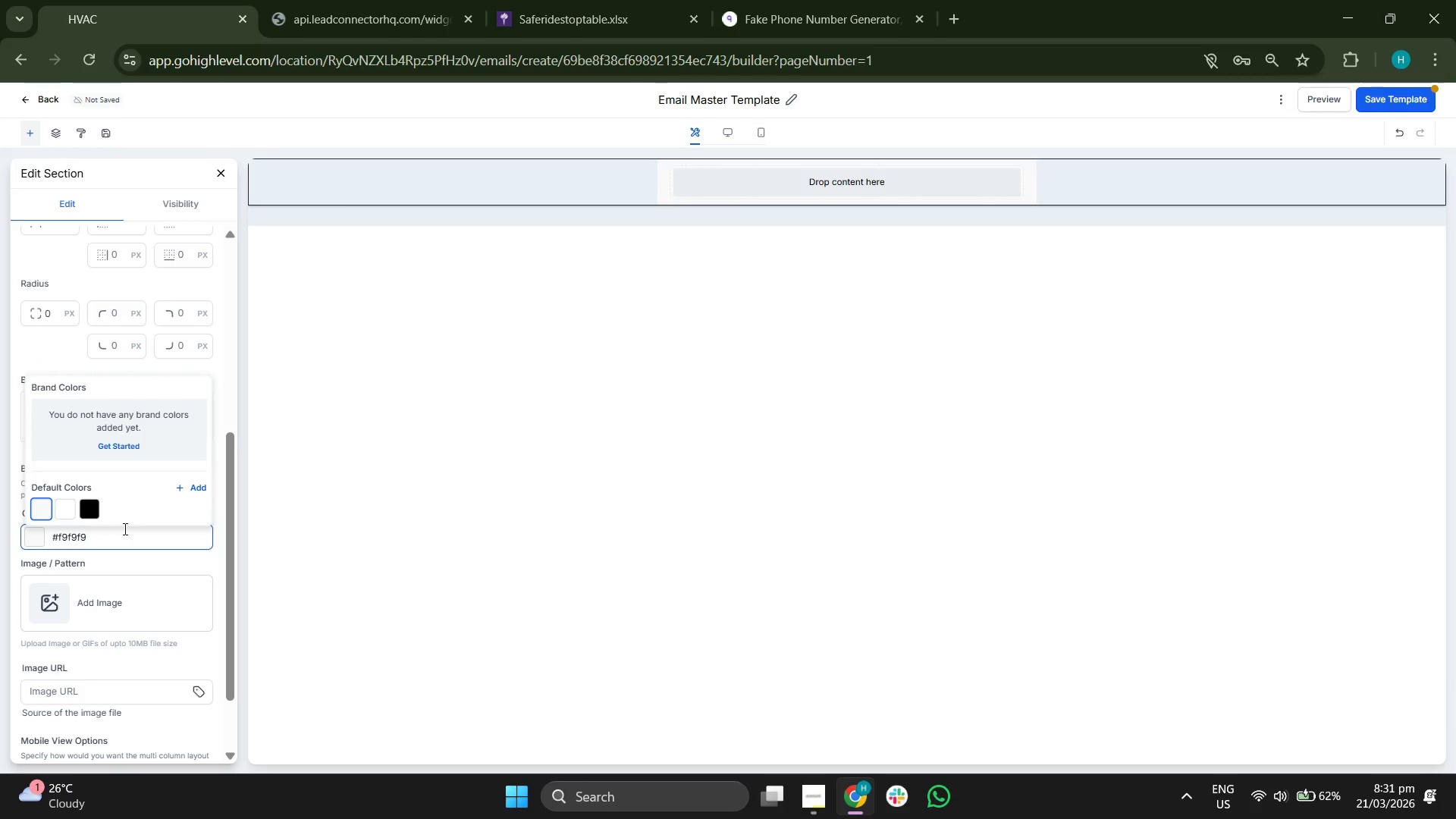 
left_click([124, 529])
 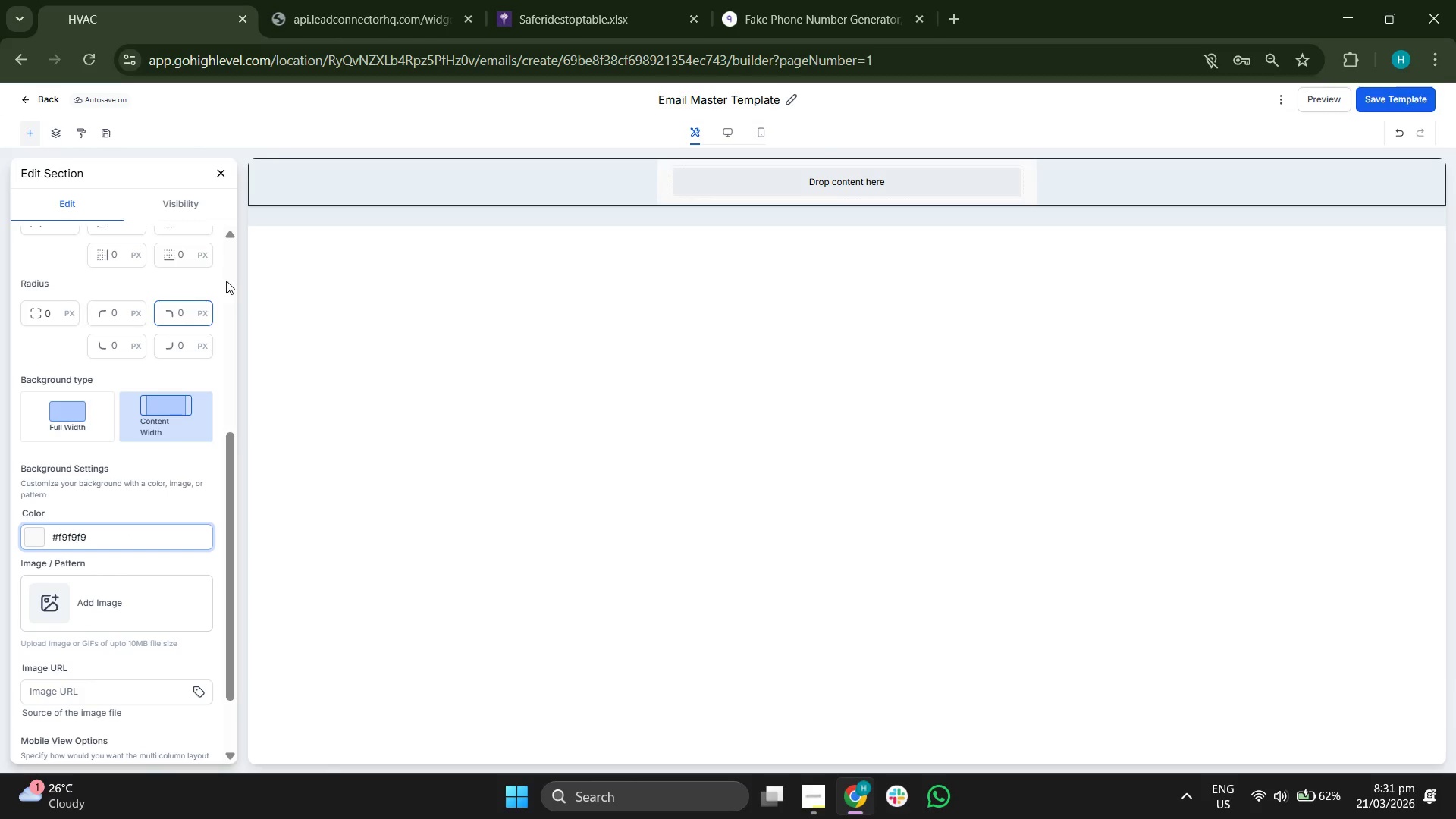 
wait(6.41)
 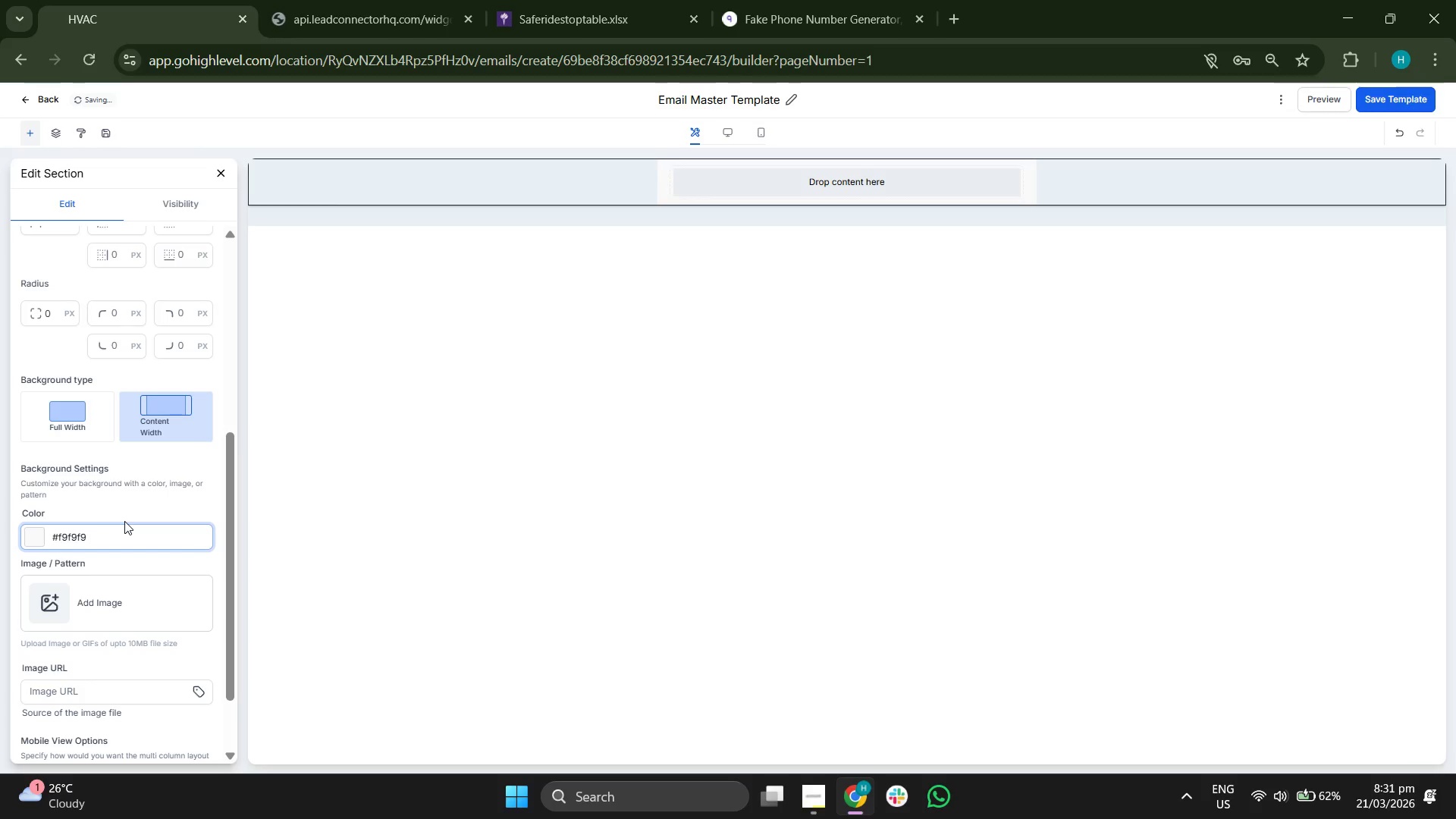 
left_click([221, 177])
 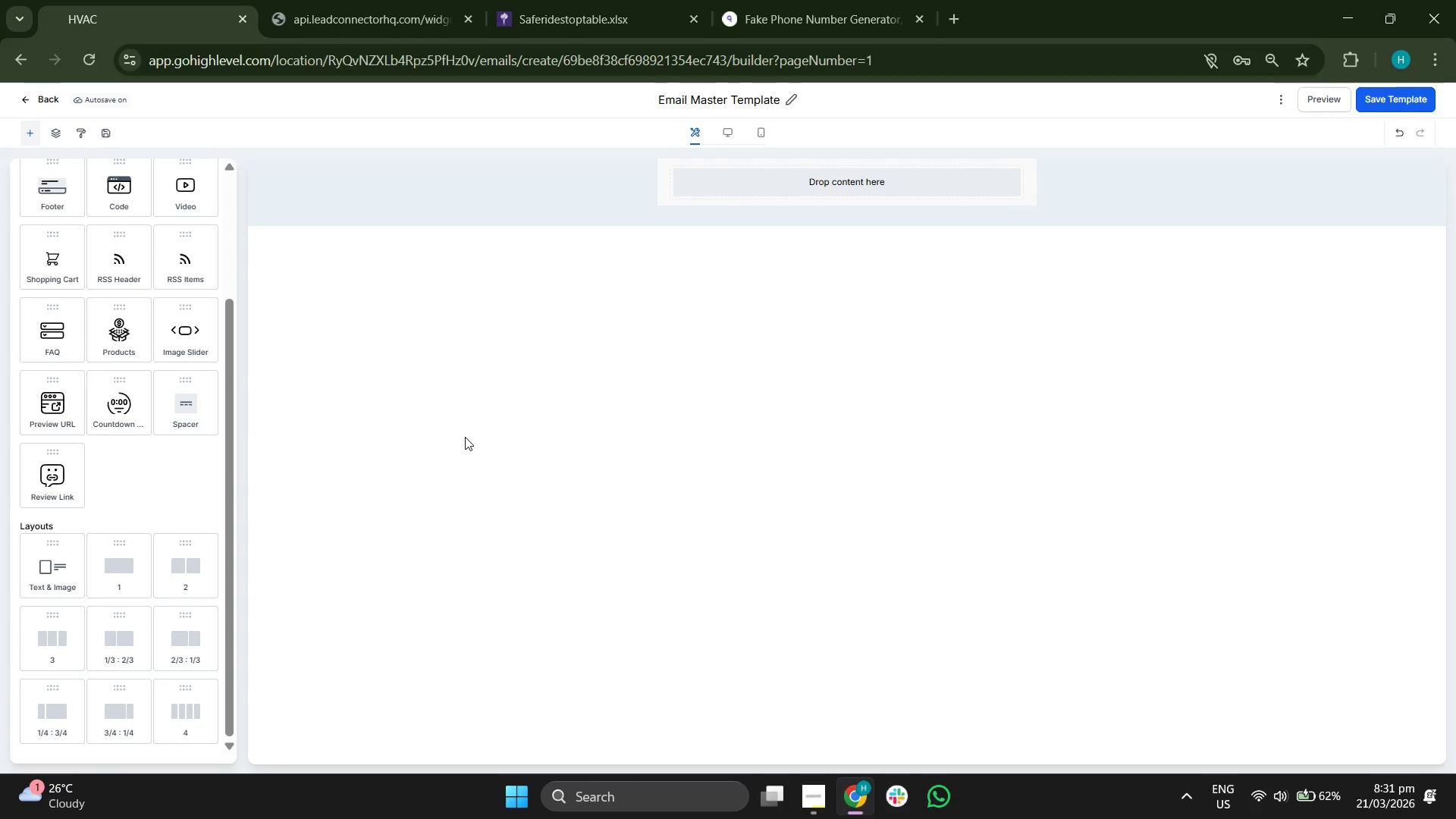 
wait(9.39)
 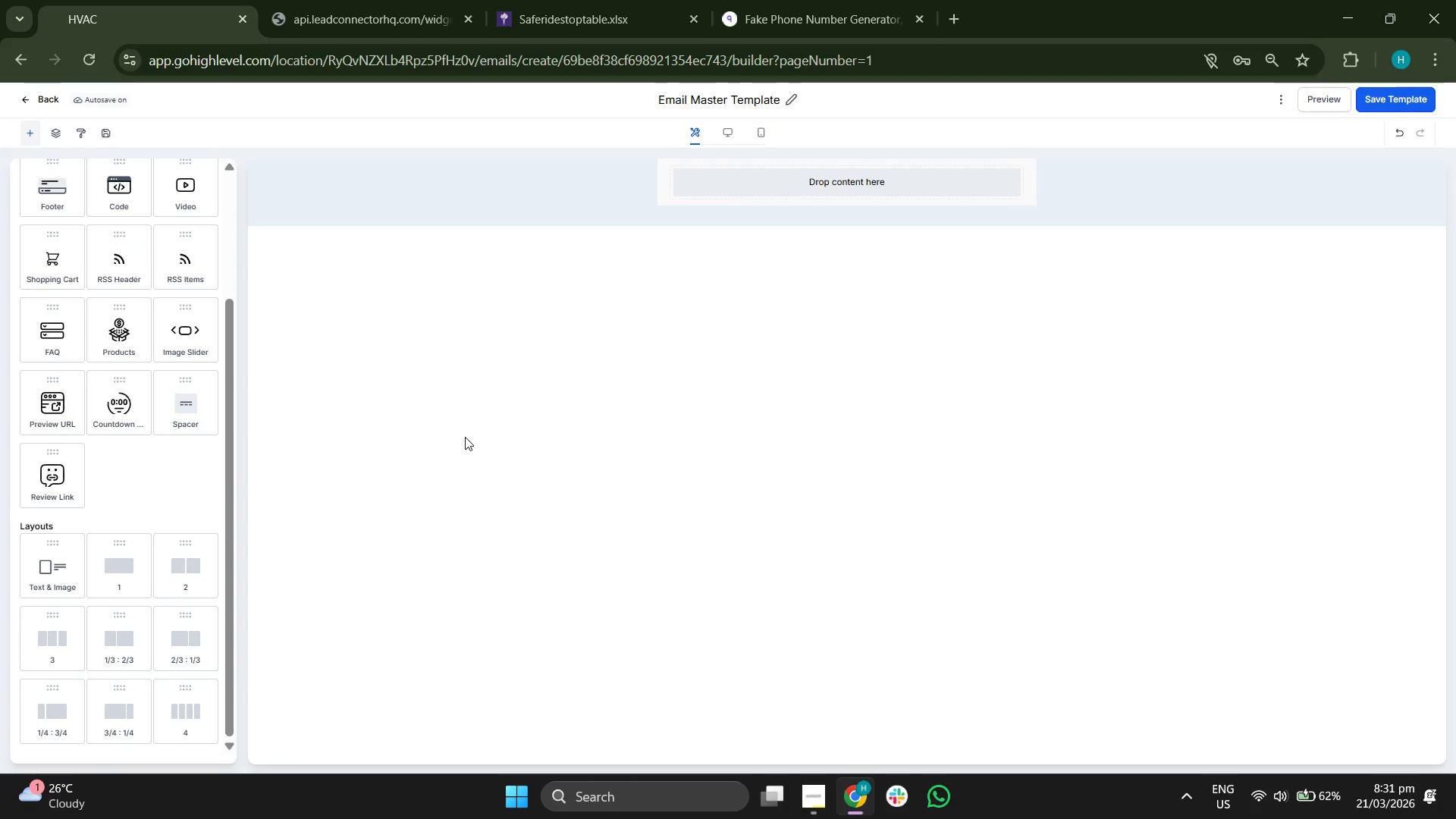 
scroll: coordinate [197, 260], scroll_direction: up, amount: 5.0
 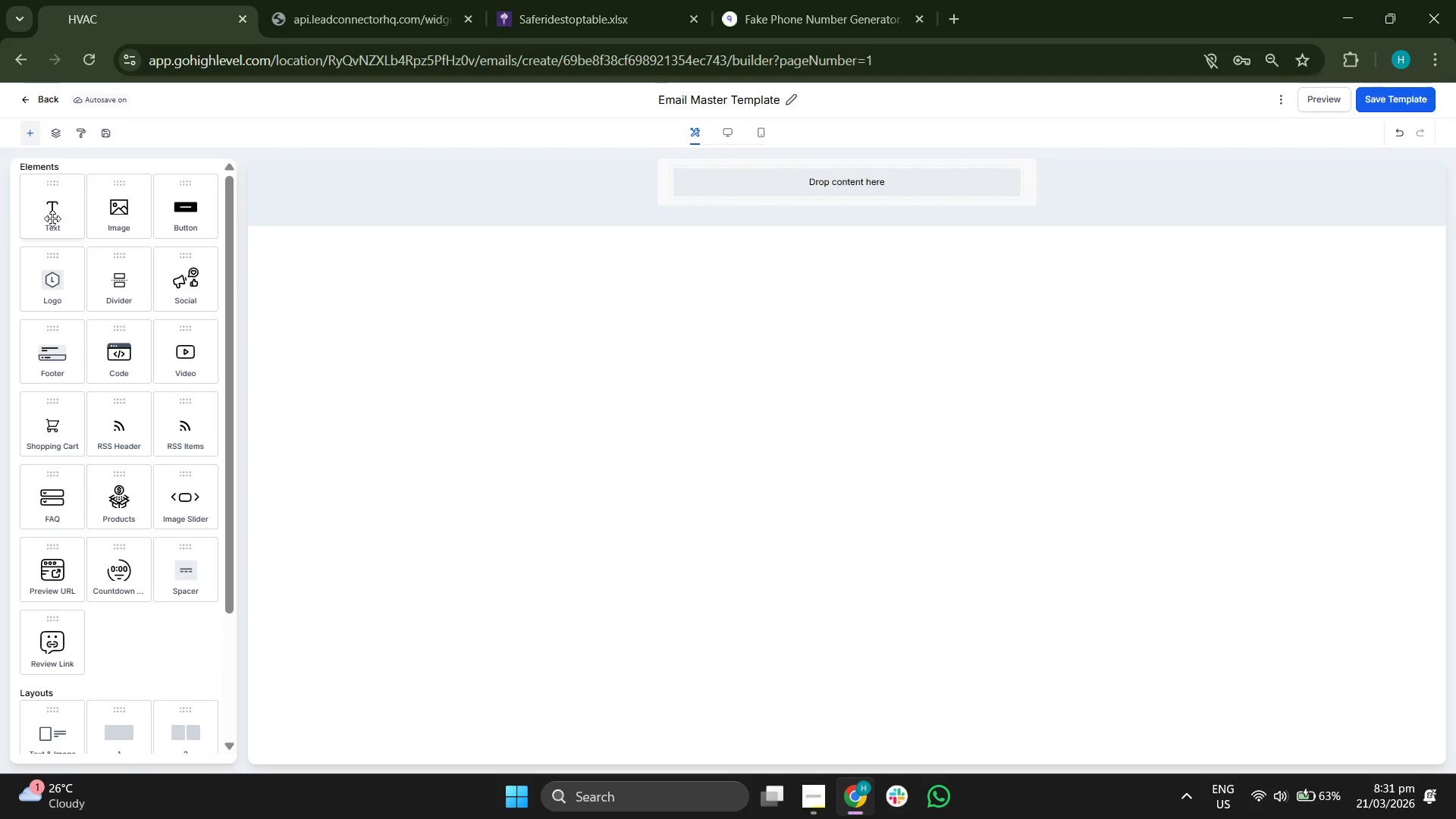 
left_click_drag(start_coordinate=[42, 215], to_coordinate=[742, 184])
 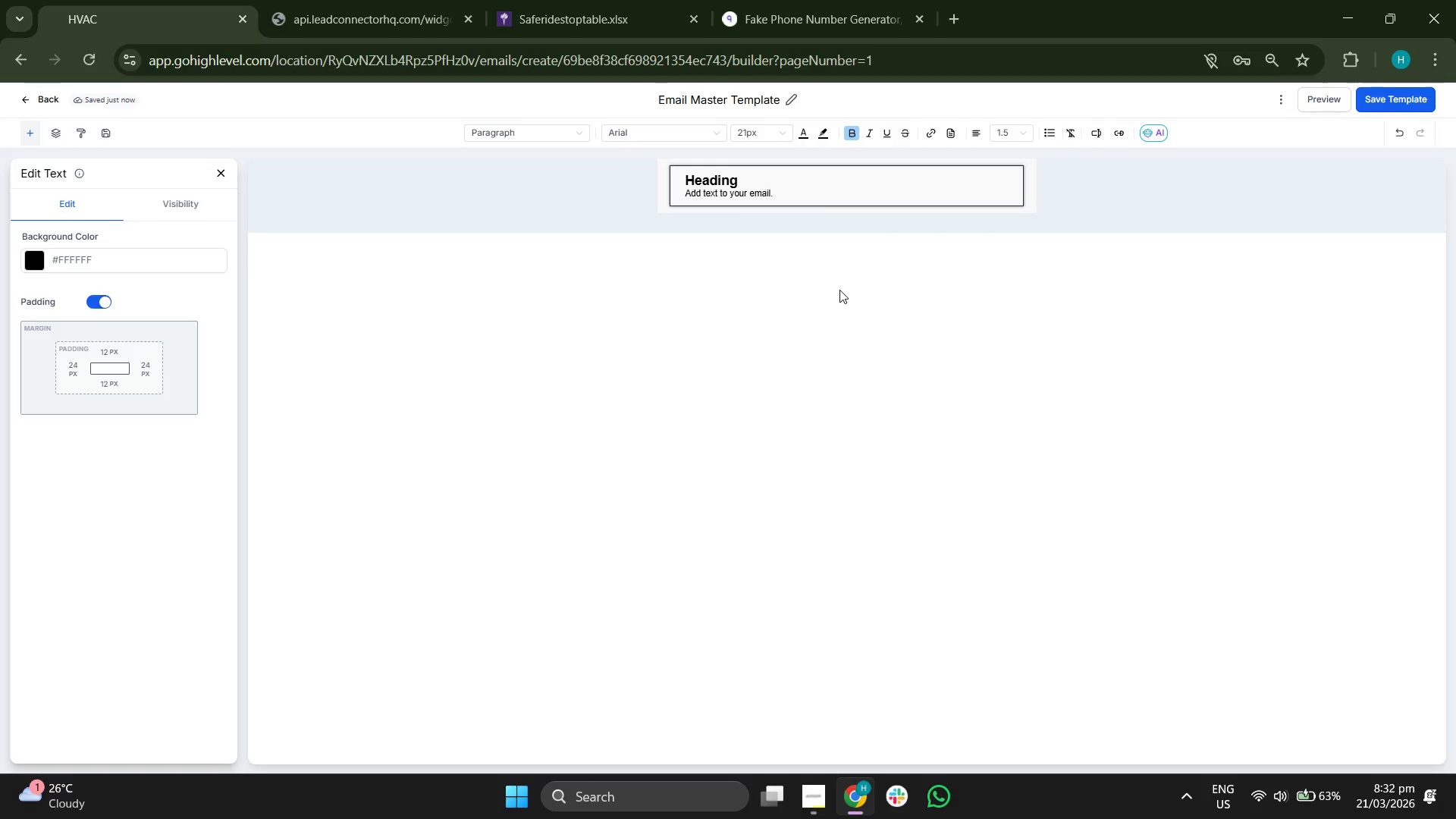 
wait(12.7)
 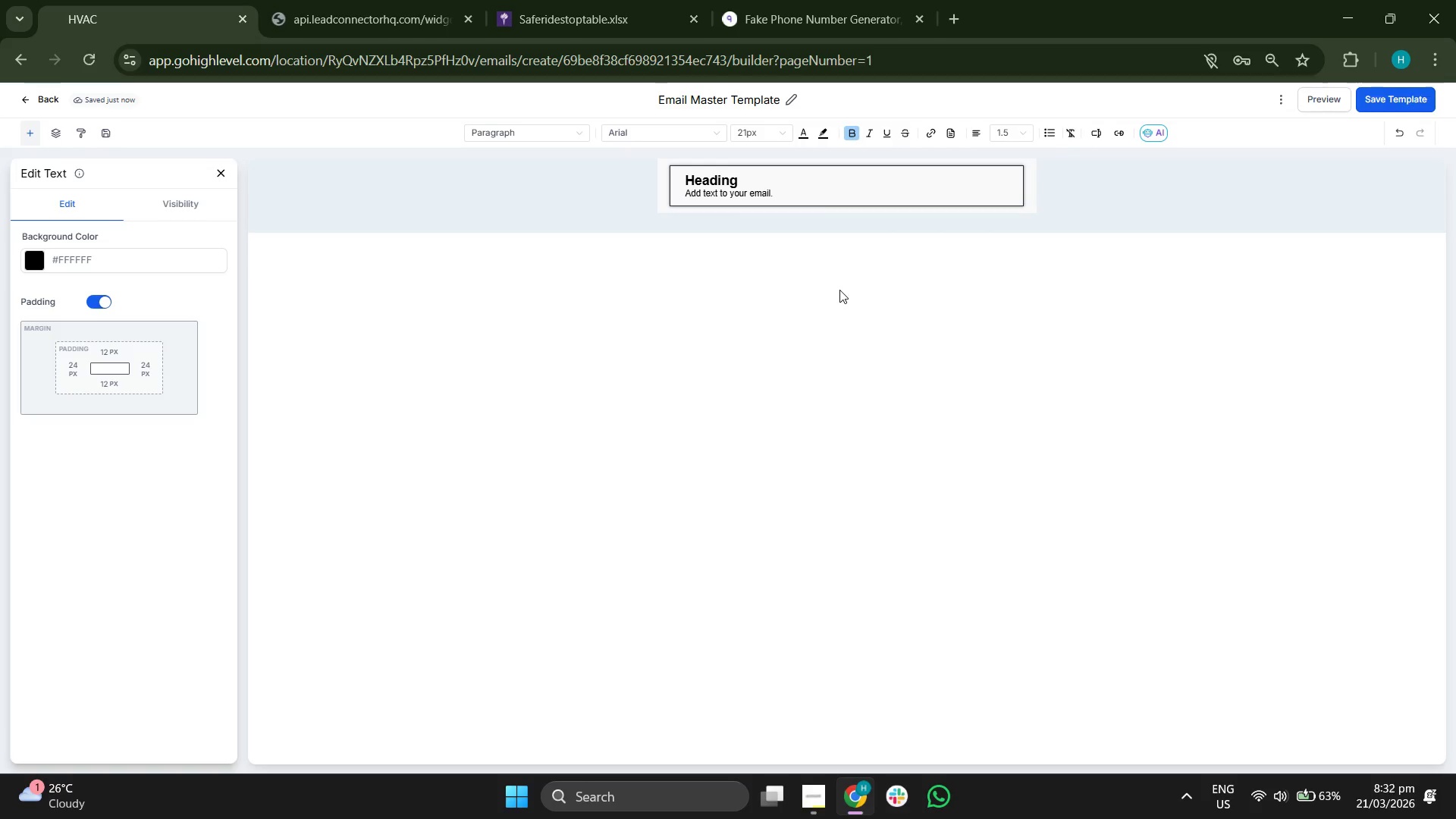 
double_click([739, 187])
 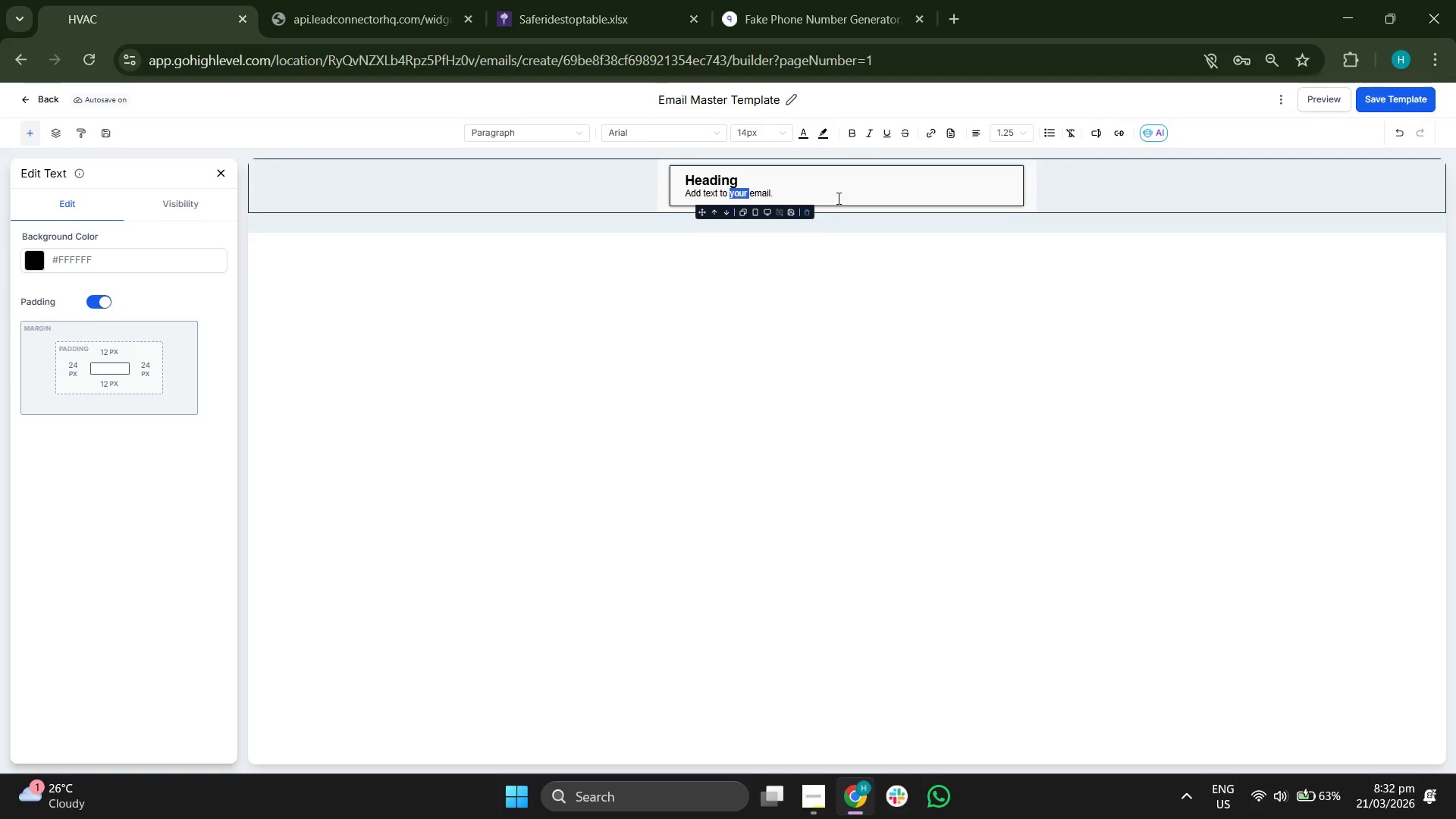 
key(ArrowRight)
 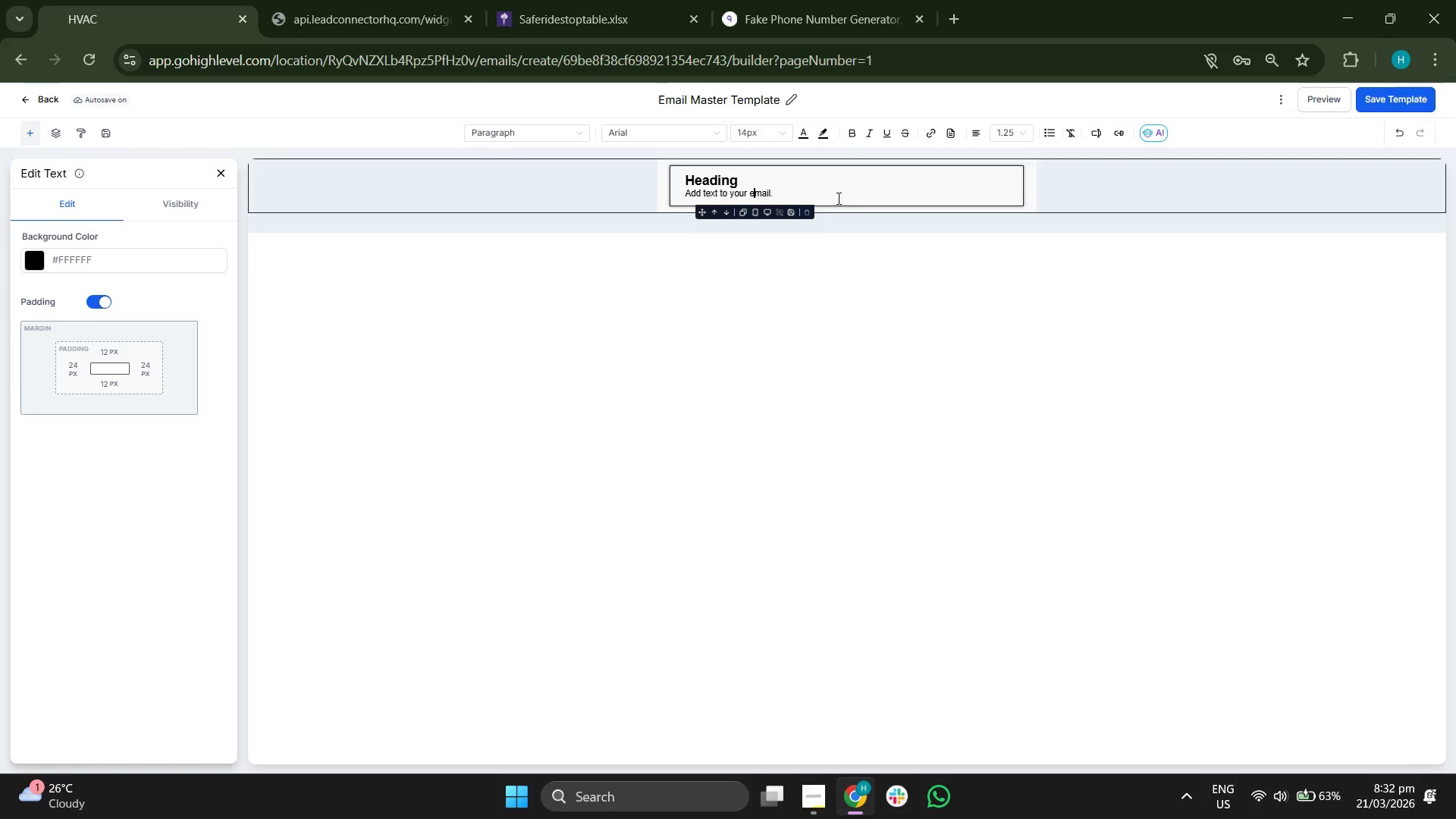 
key(ArrowRight)
 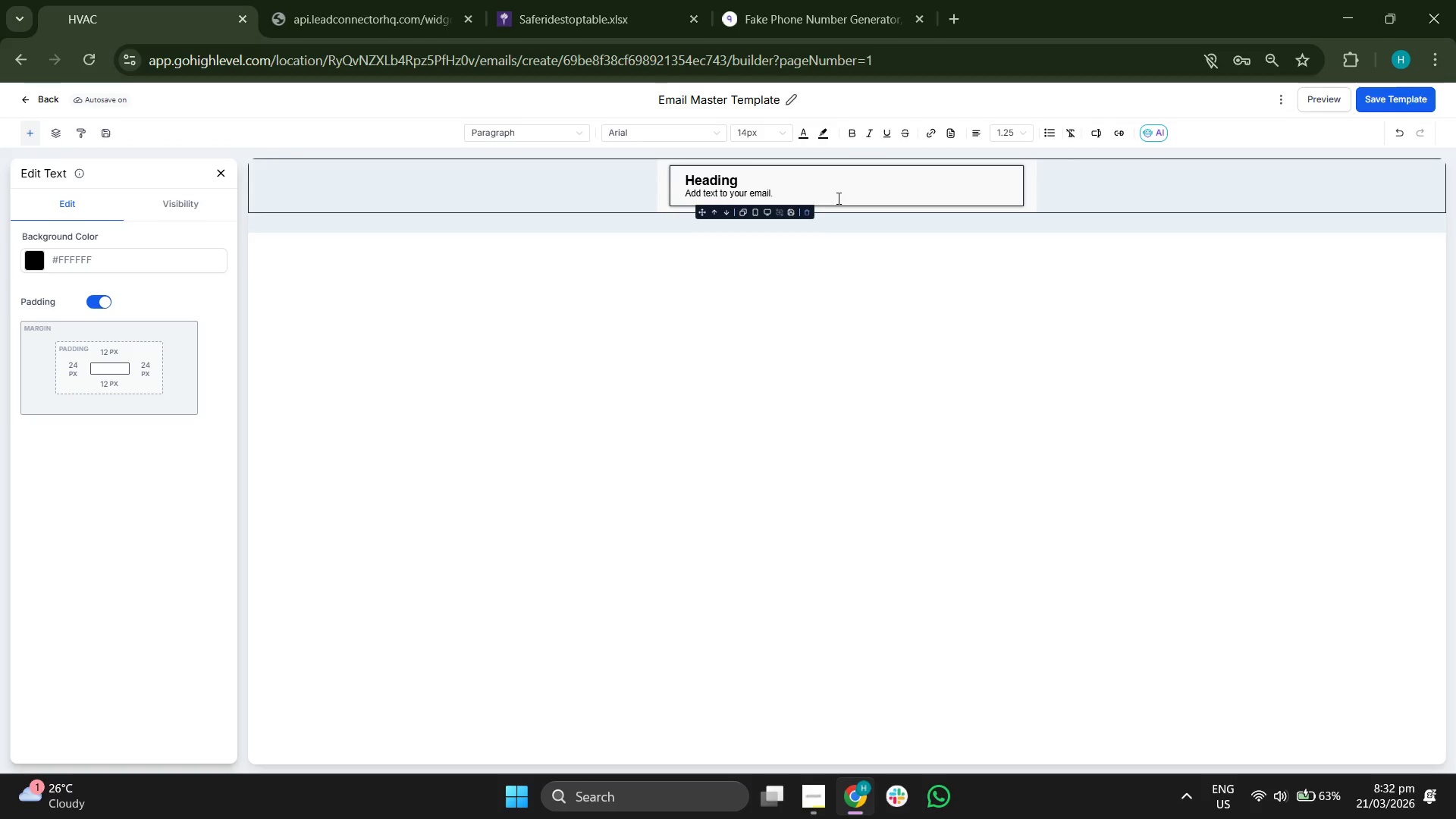 
hold_key(key=ArrowRight, duration=0.67)
 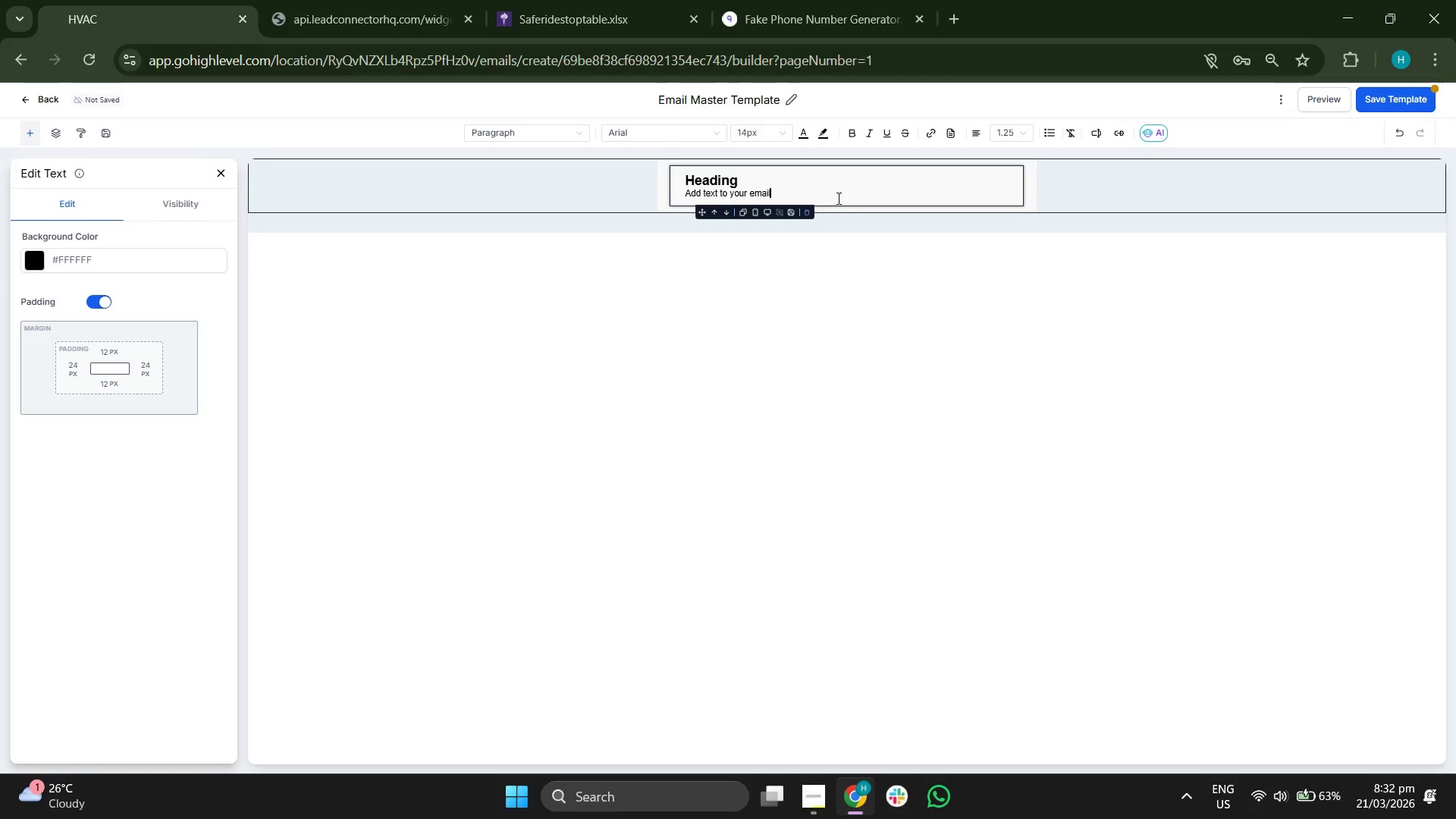 
hold_key(key=Backspace, duration=1.5)
 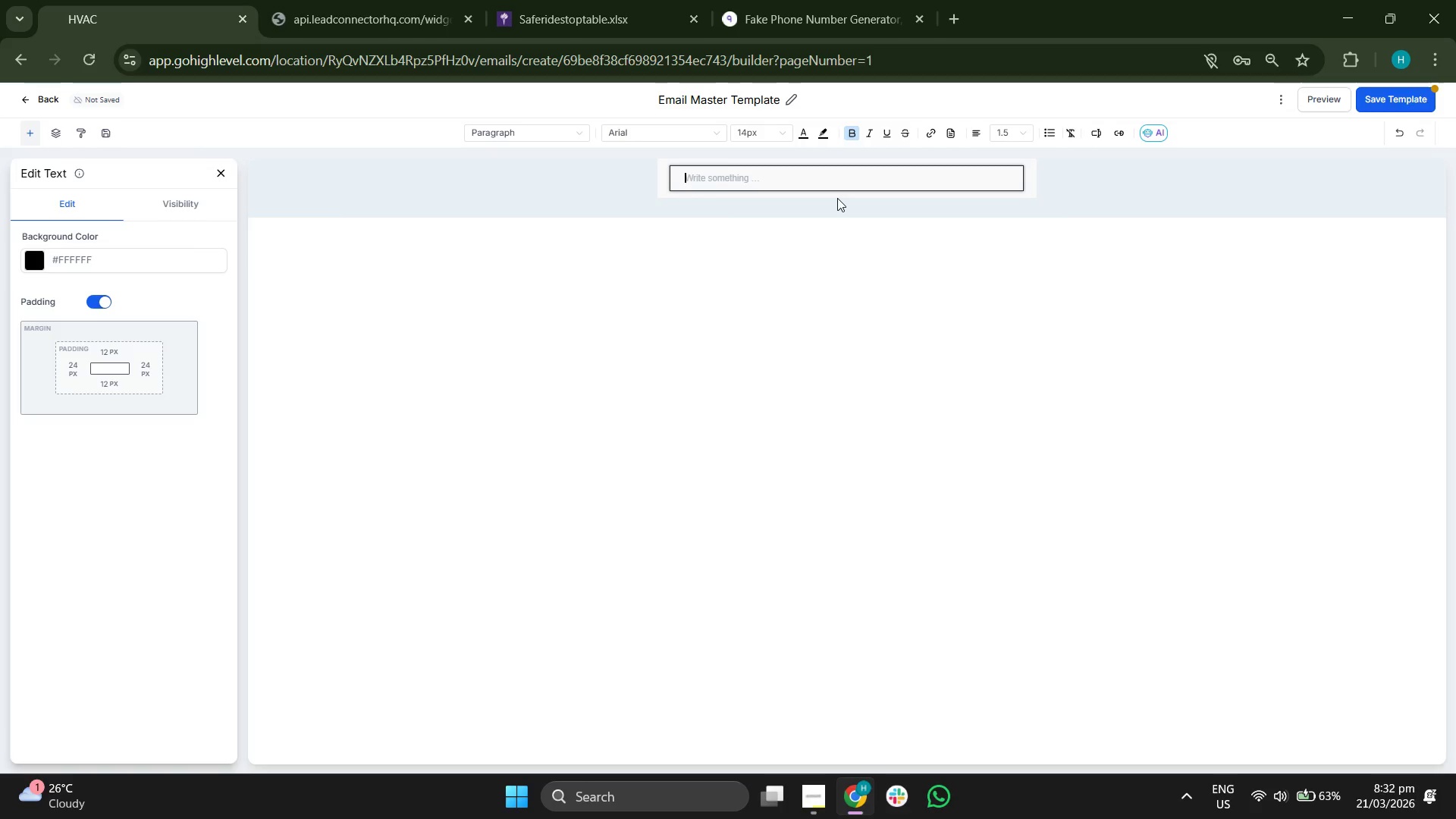 
key(Backspace)
key(Backspace)
key(Backspace)
key(Backspace)
key(Backspace)
key(Backspace)
key(Backspace)
type(we)
key(Backspace)
key(Backspace)
type(WE)
key(Backspace)
key(Backspace)
 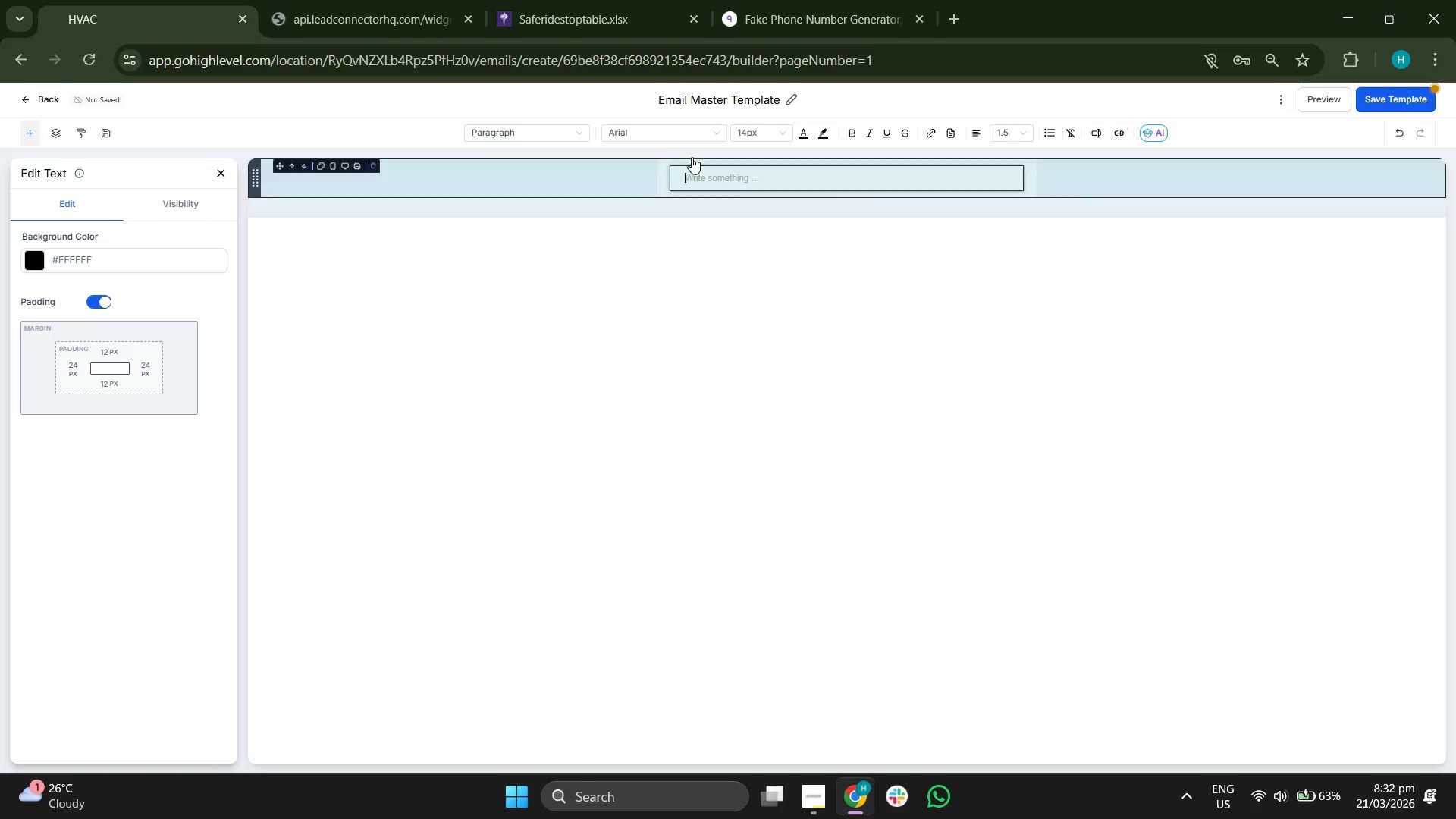 
left_click([691, 136])
 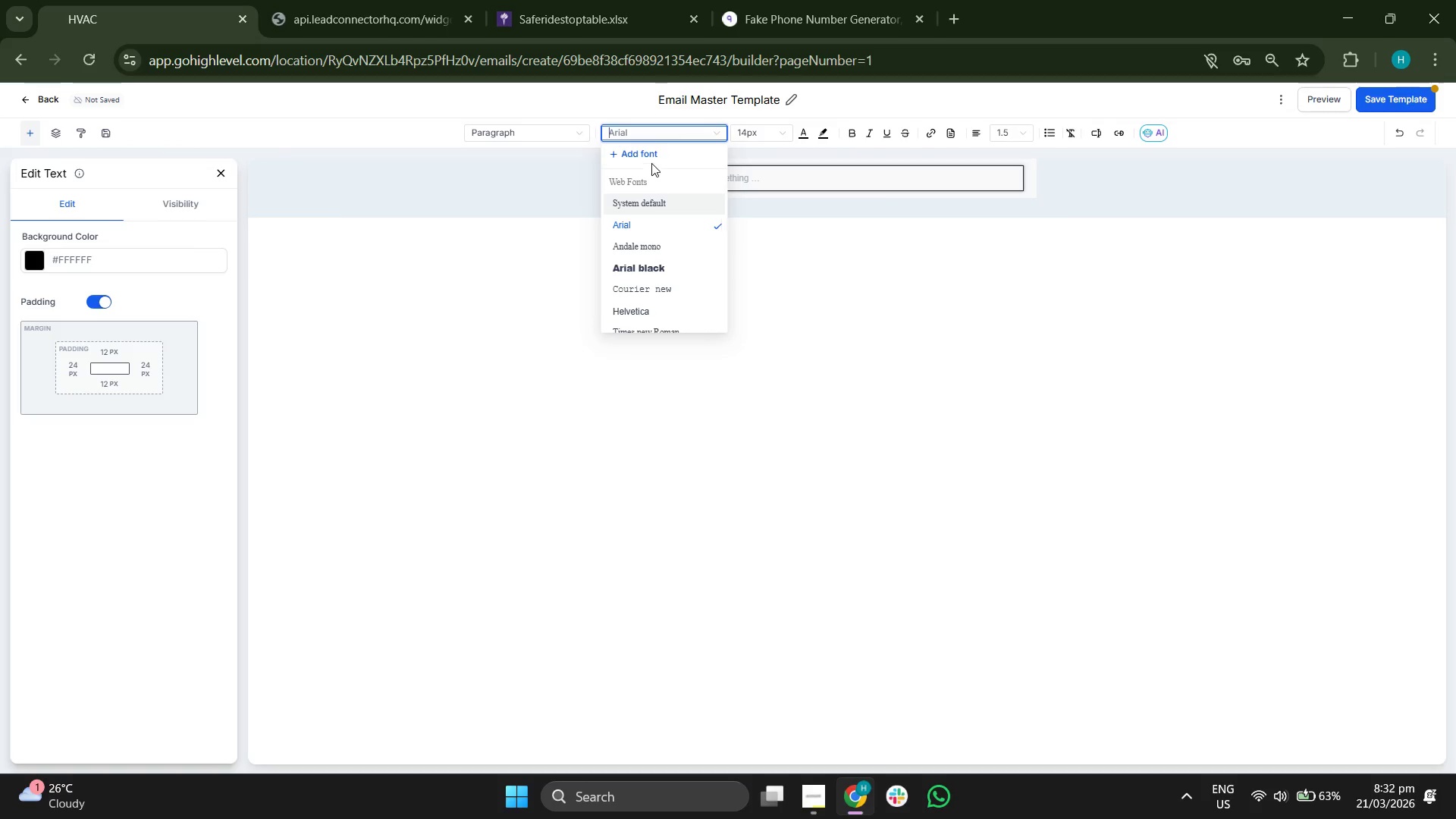 
left_click([648, 154])
 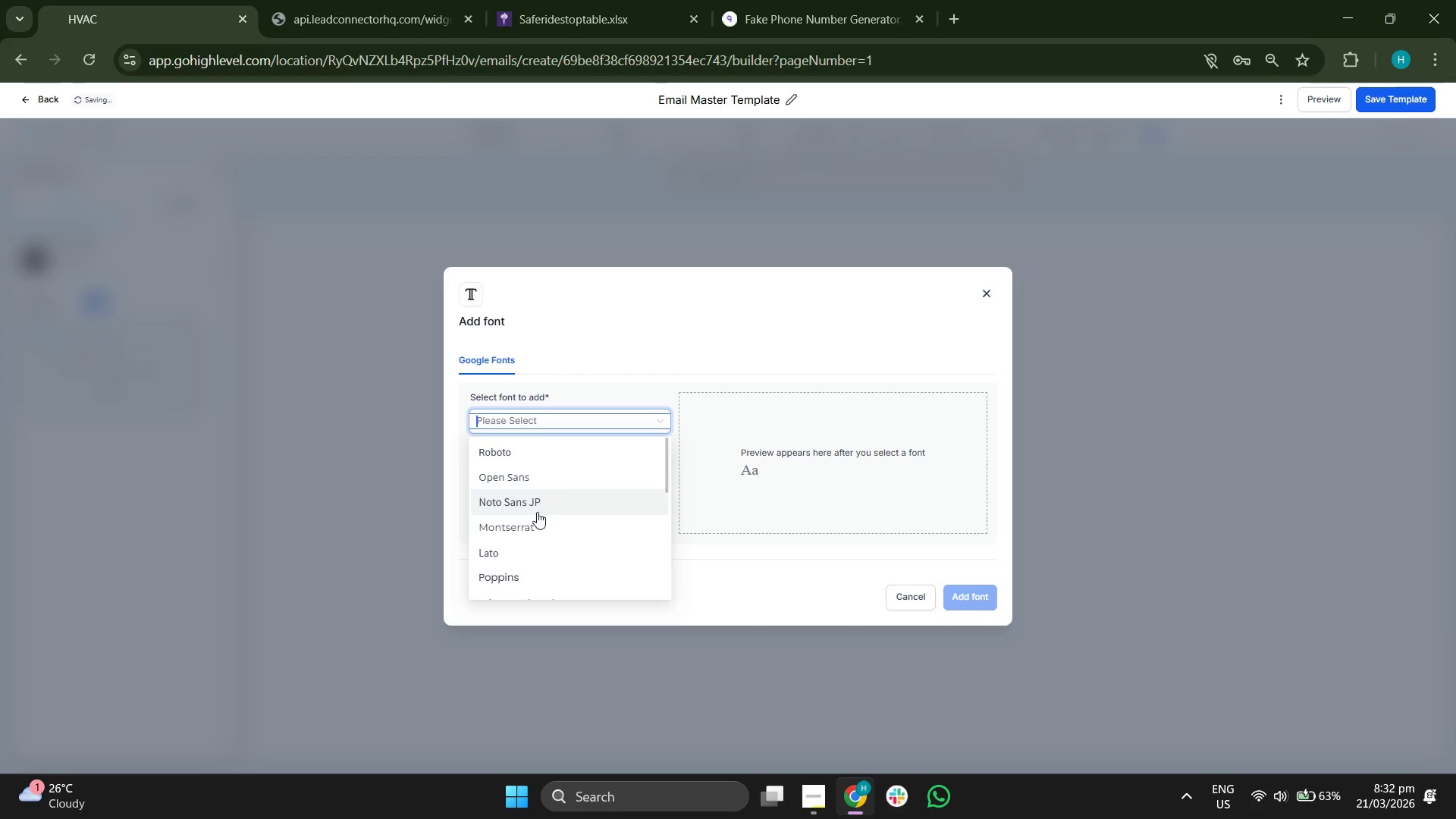 
key(P)
 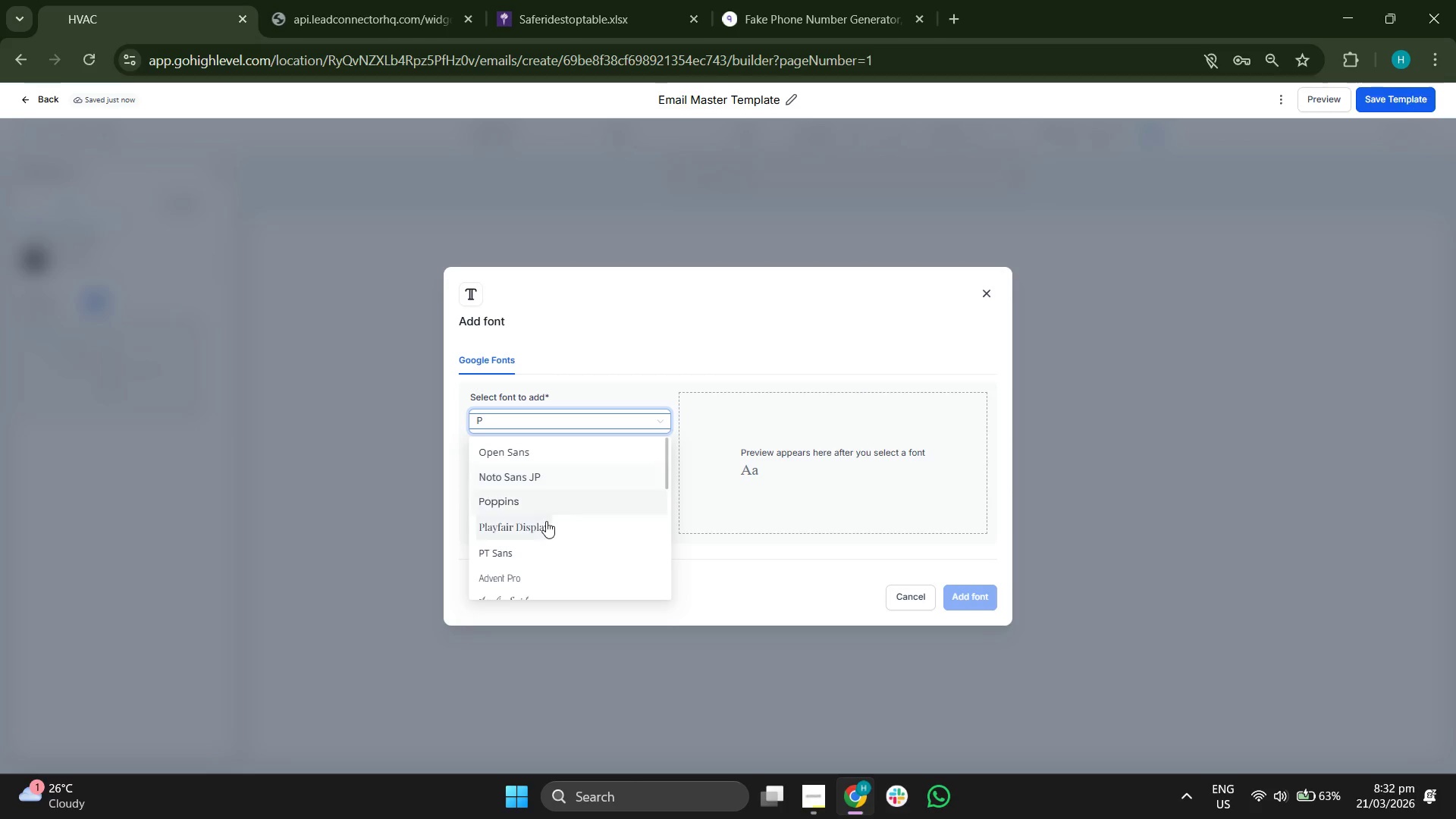 
left_click([546, 523])
 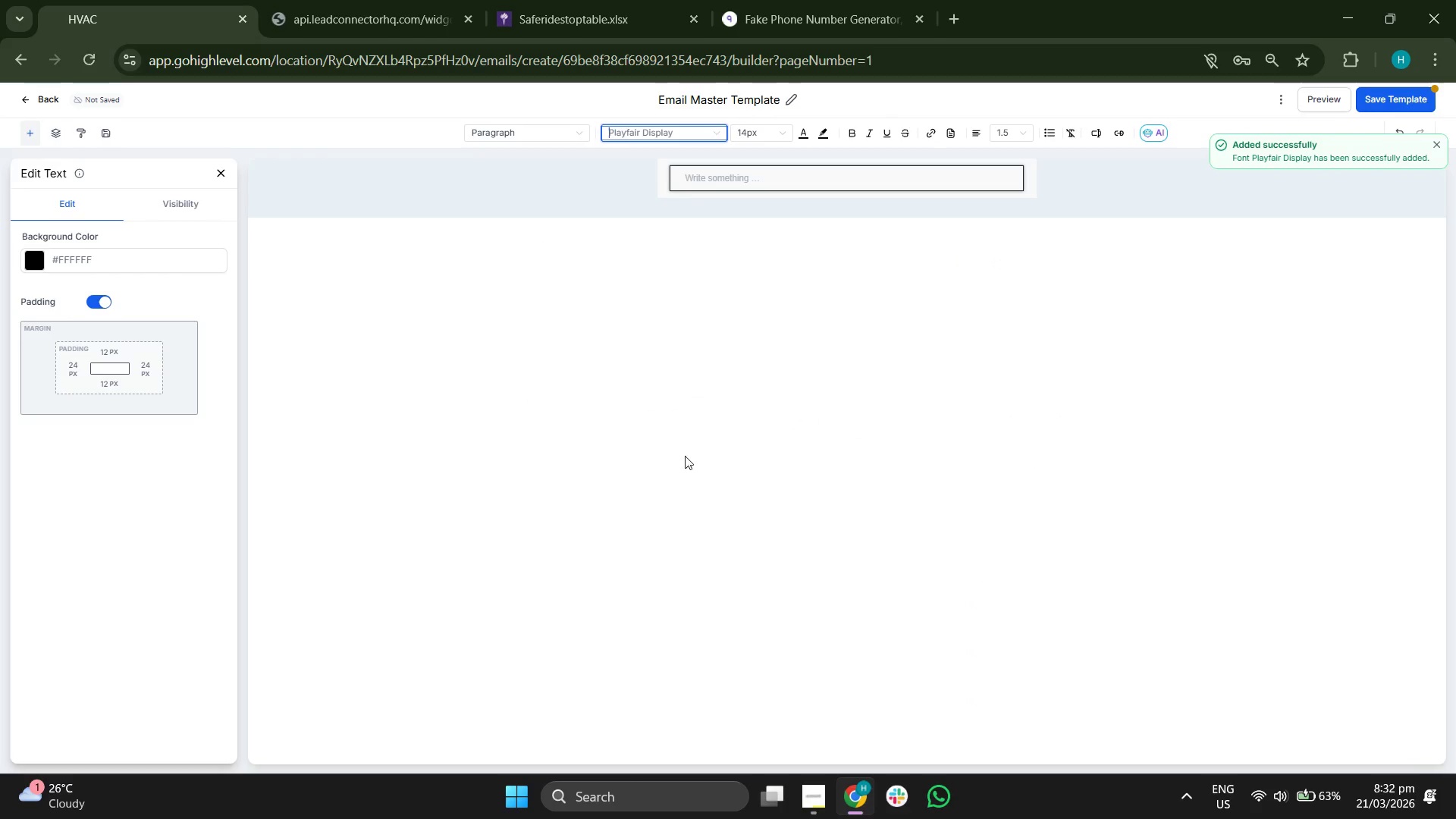 
wait(5.3)
 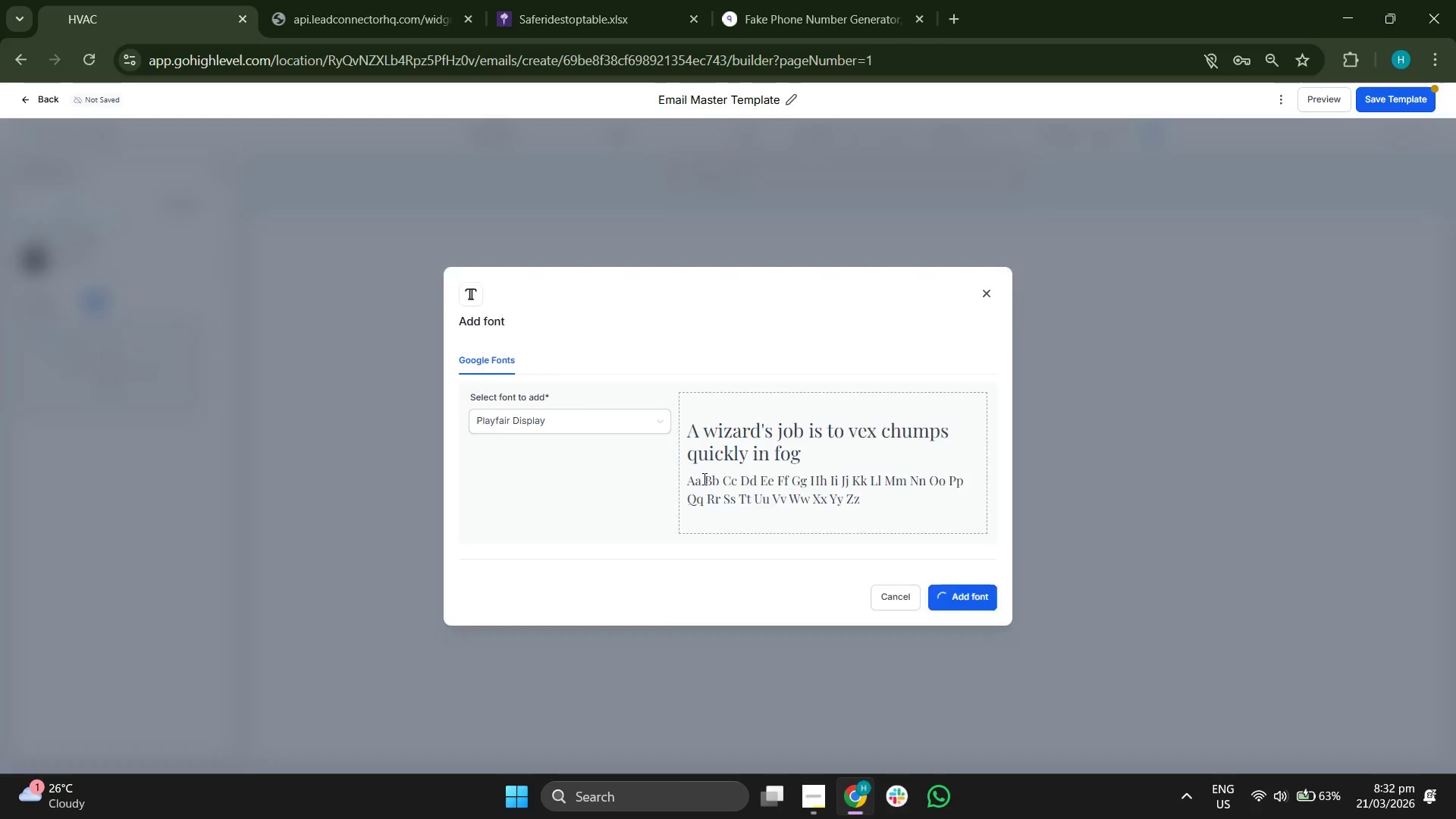 
left_click([676, 130])
 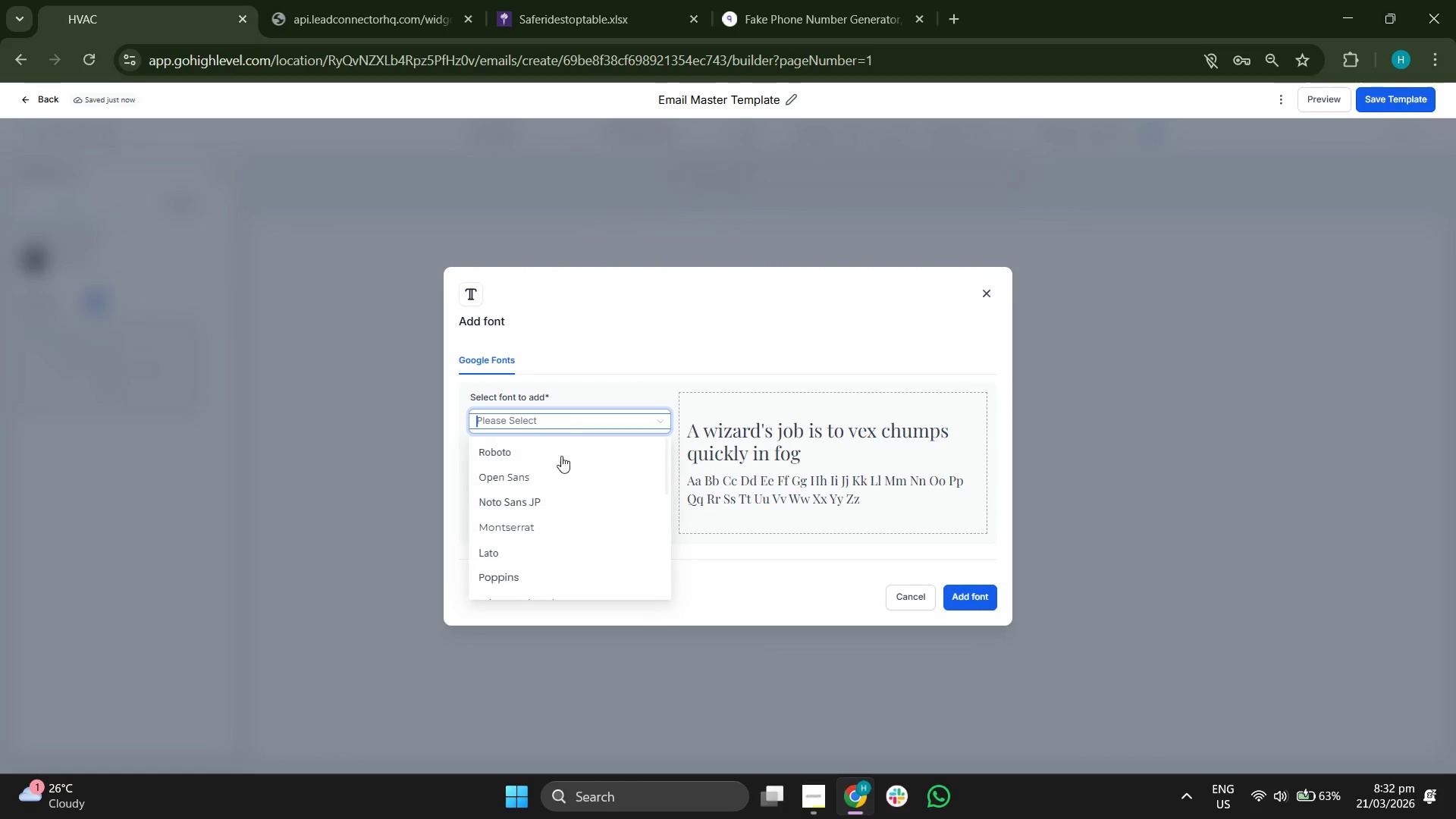 
left_click([537, 521])
 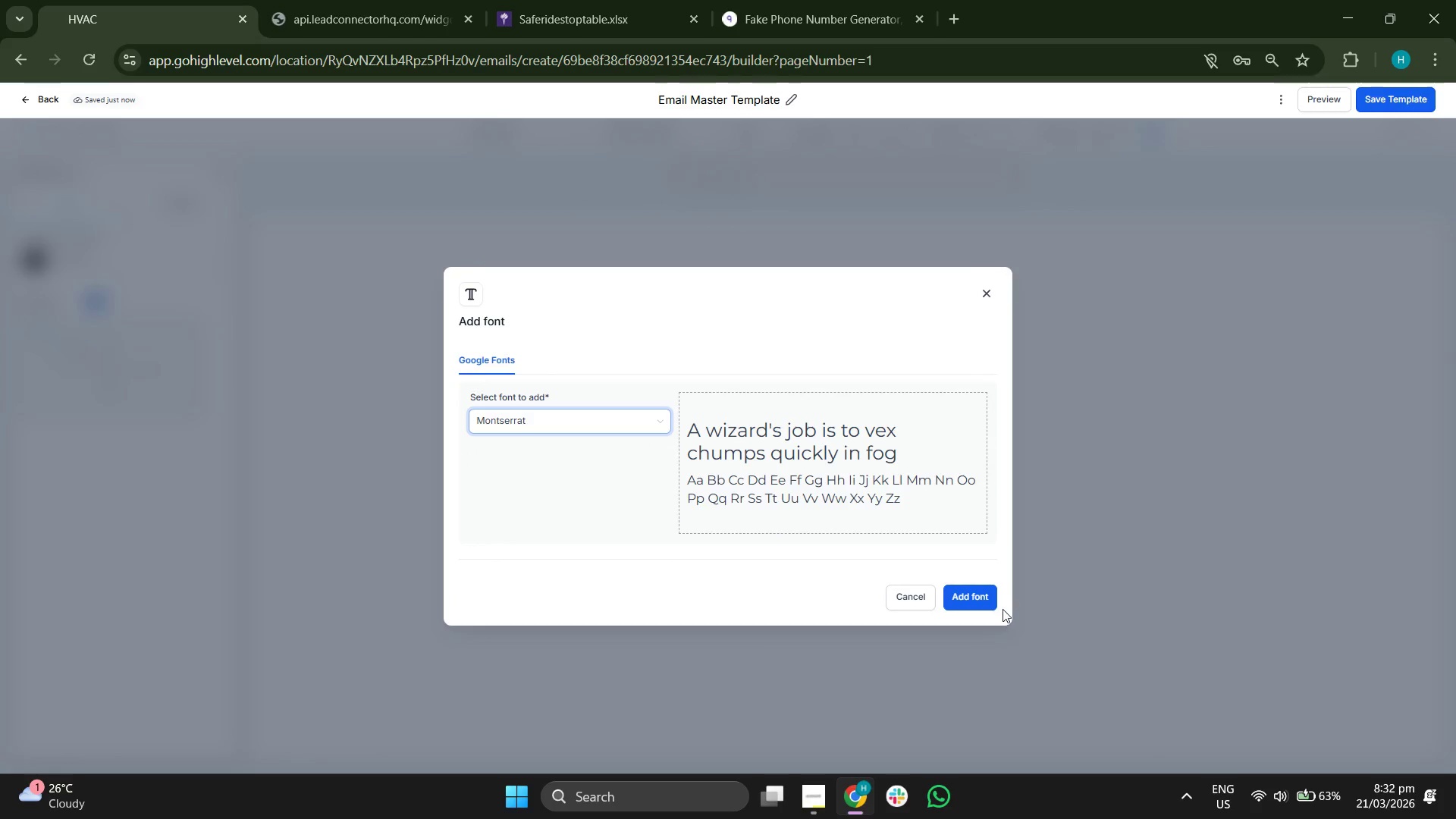 
left_click([974, 599])
 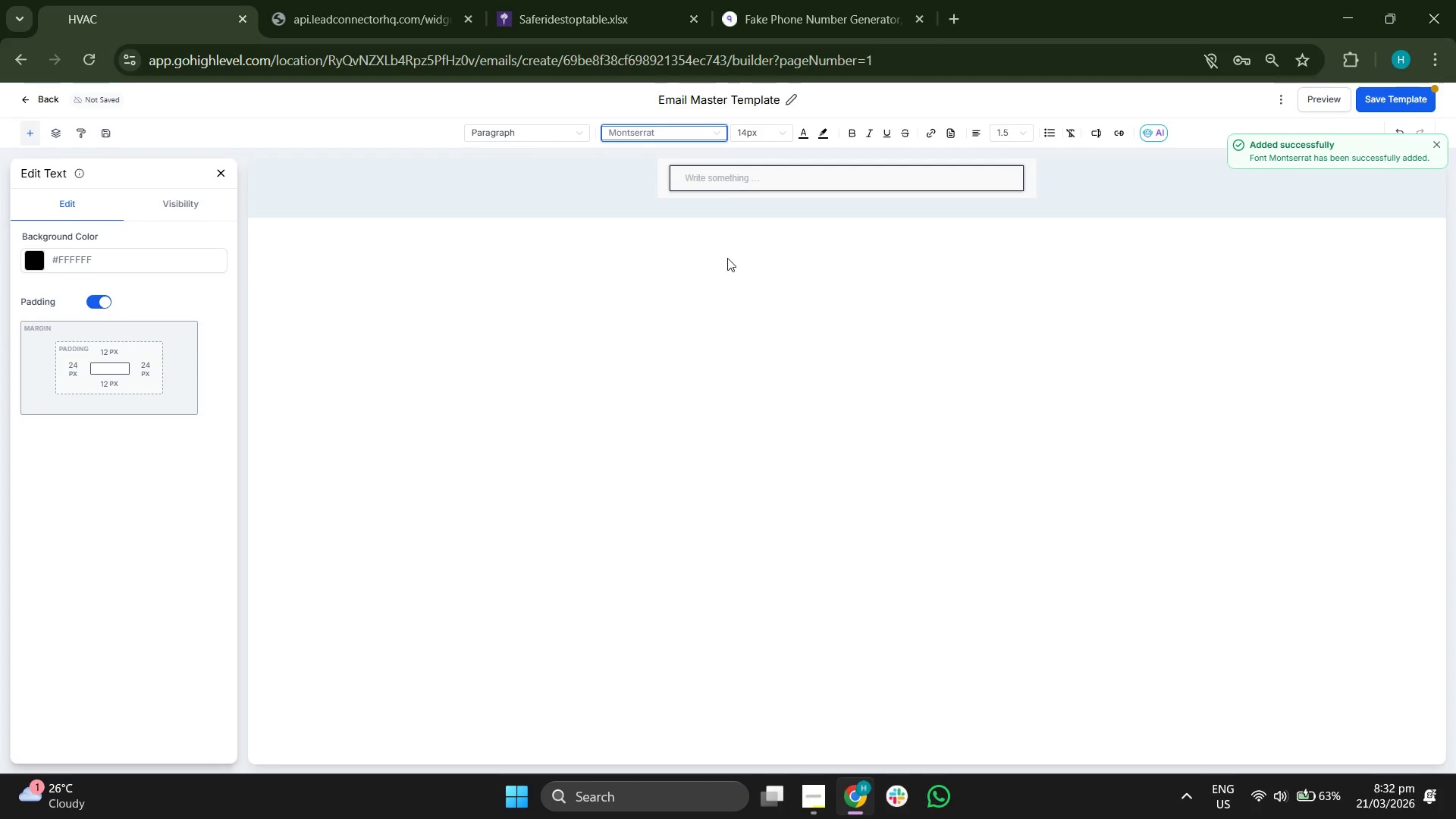 
left_click([657, 133])
 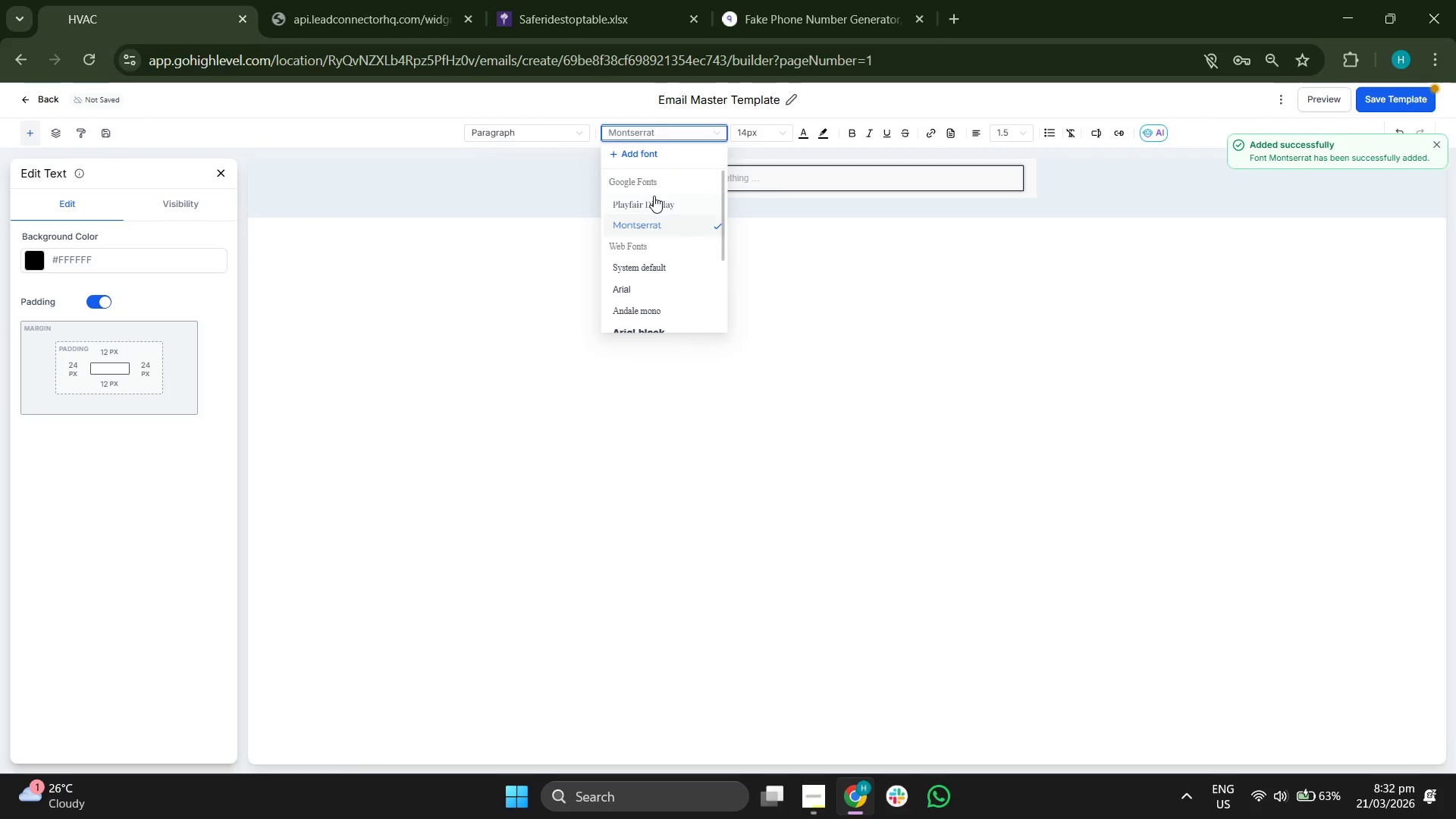 
left_click([652, 201])
 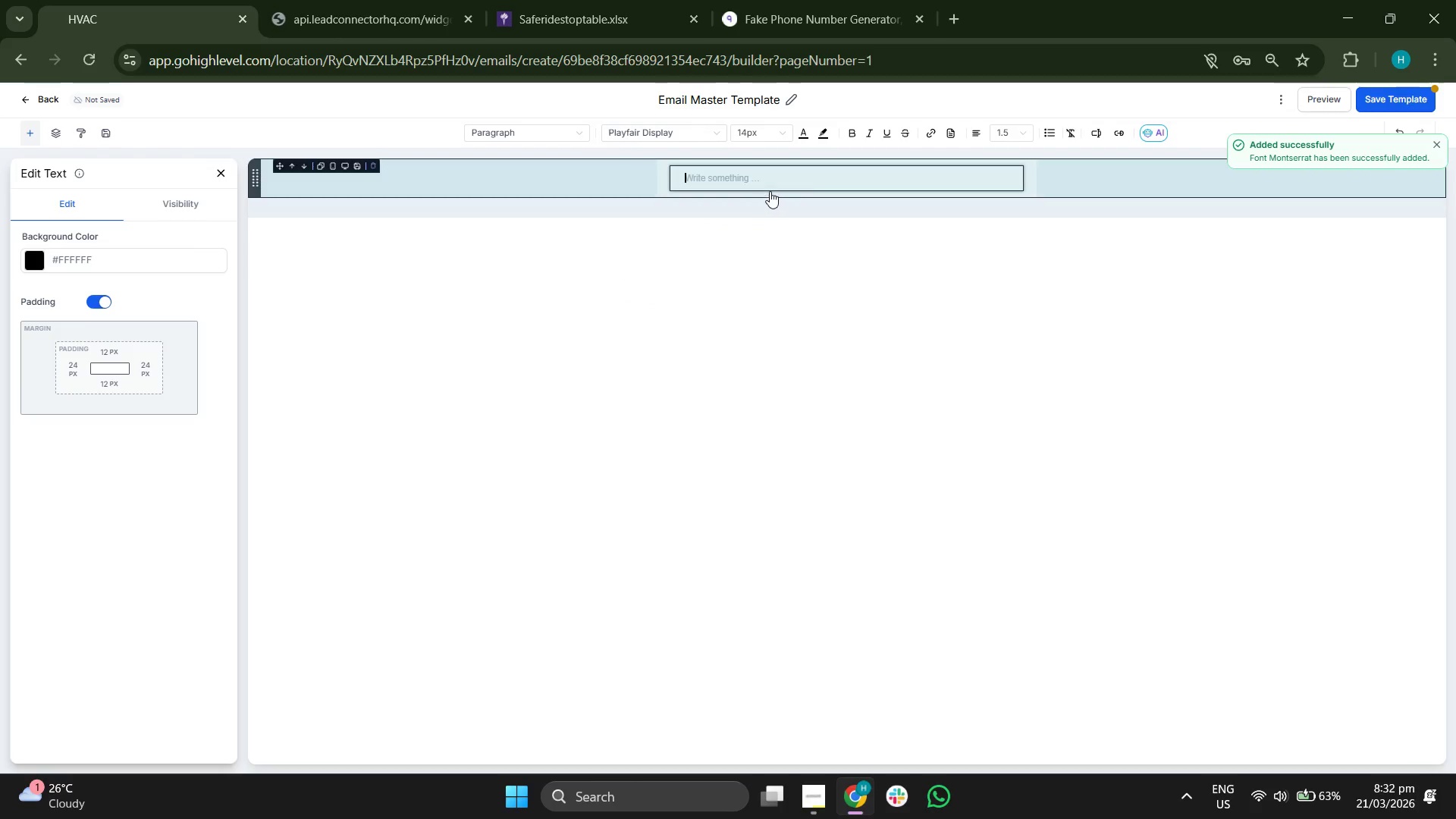 
left_click([774, 177])
 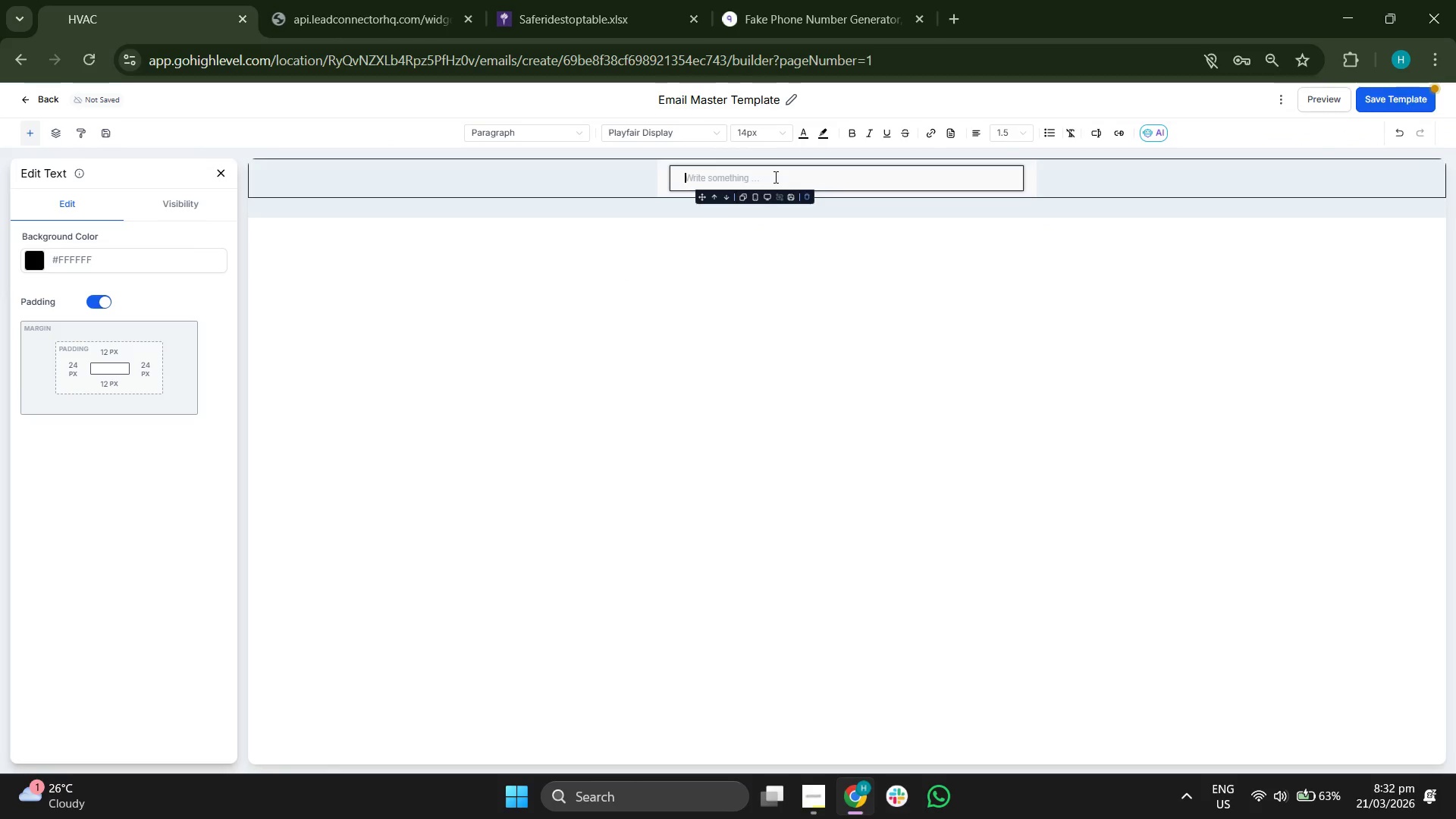 
type(Wel)
key(Backspace)
key(Backspace)
key(Backspace)
type(welcome)
key(Backspace)
key(Backspace)
key(Backspace)
key(Backspace)
key(Backspace)
key(Backspace)
key(Backspace)
 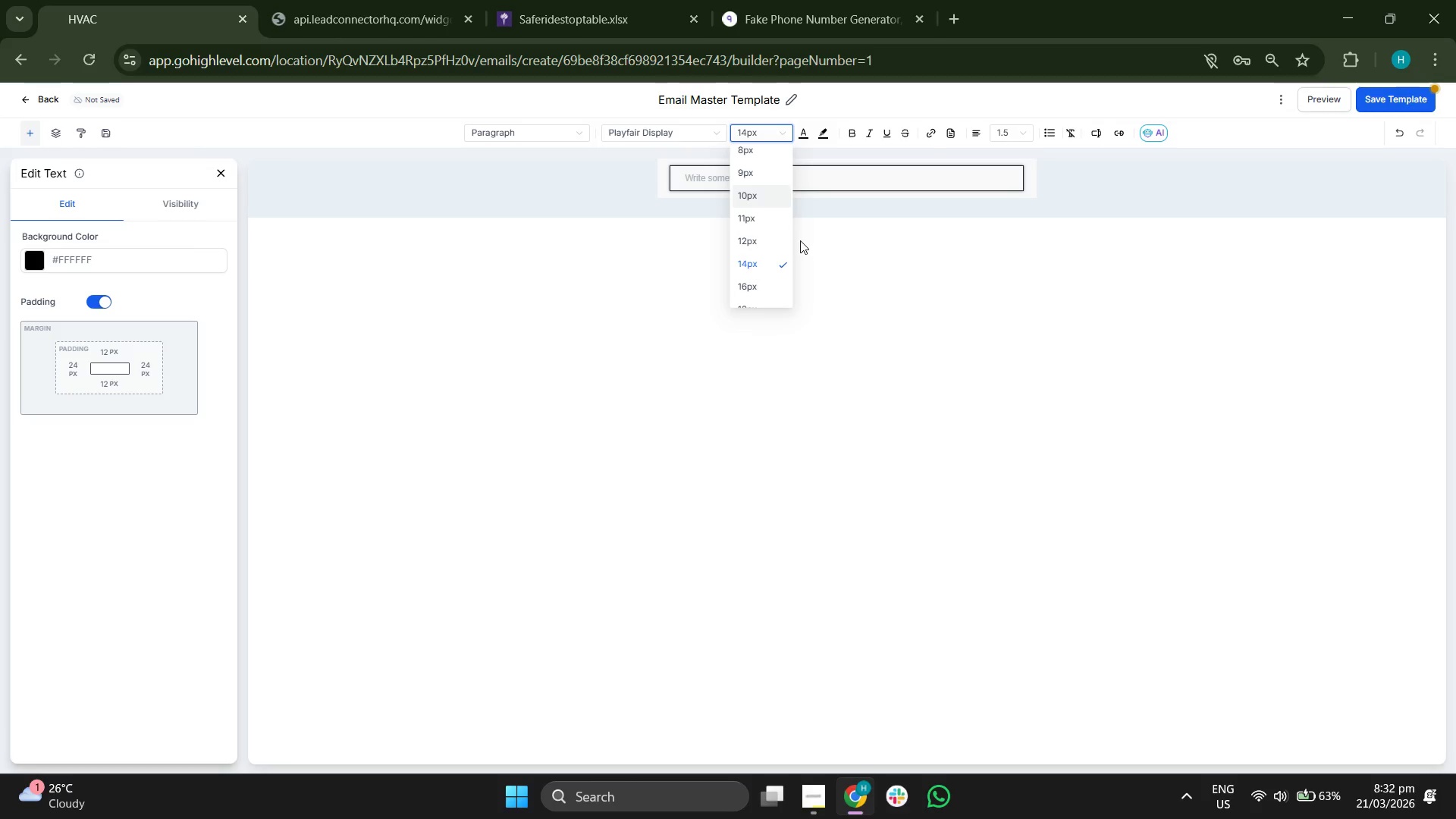 
wait(5.67)
 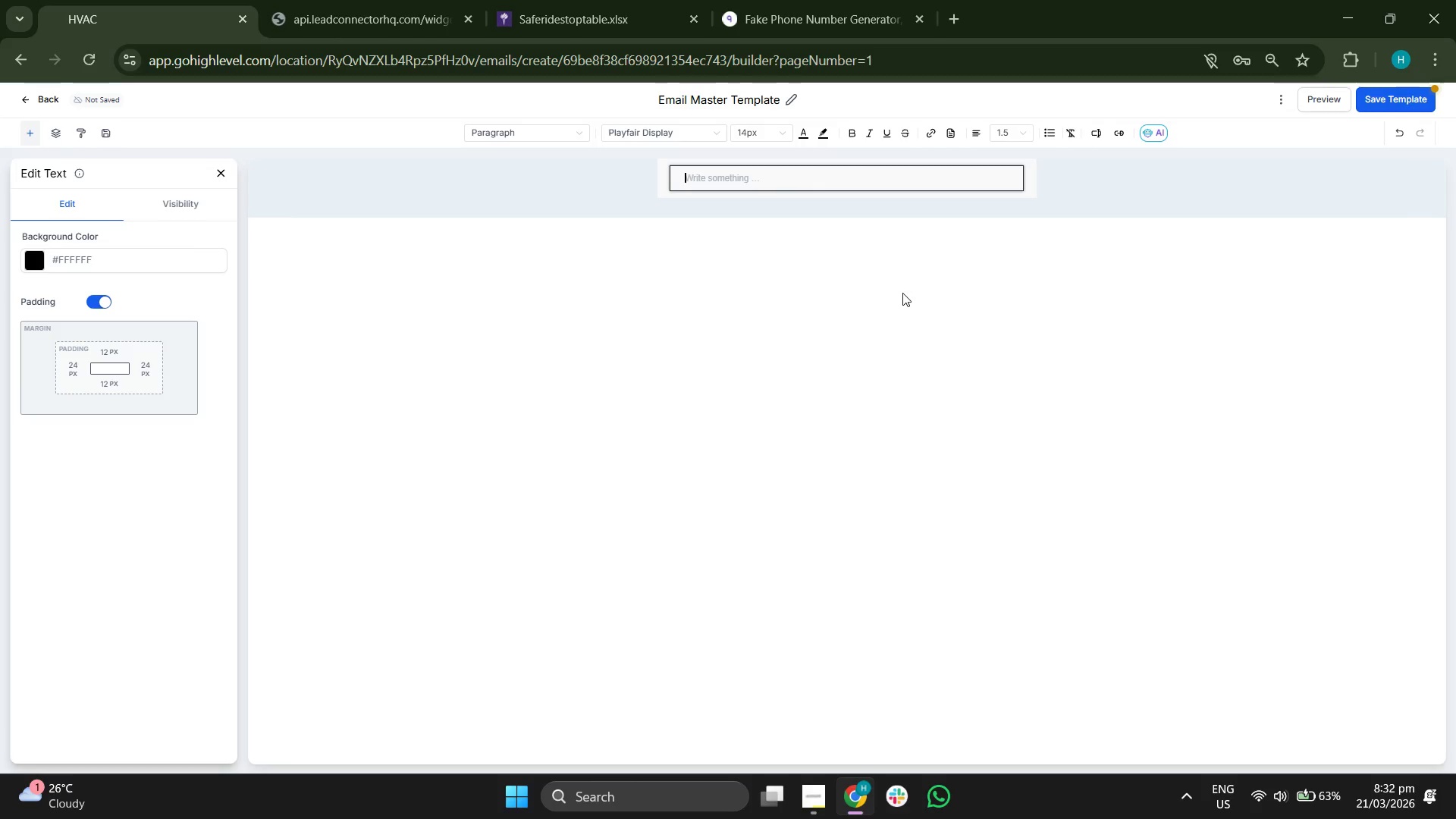 
scroll: coordinate [750, 270], scroll_direction: down, amount: 1.0
 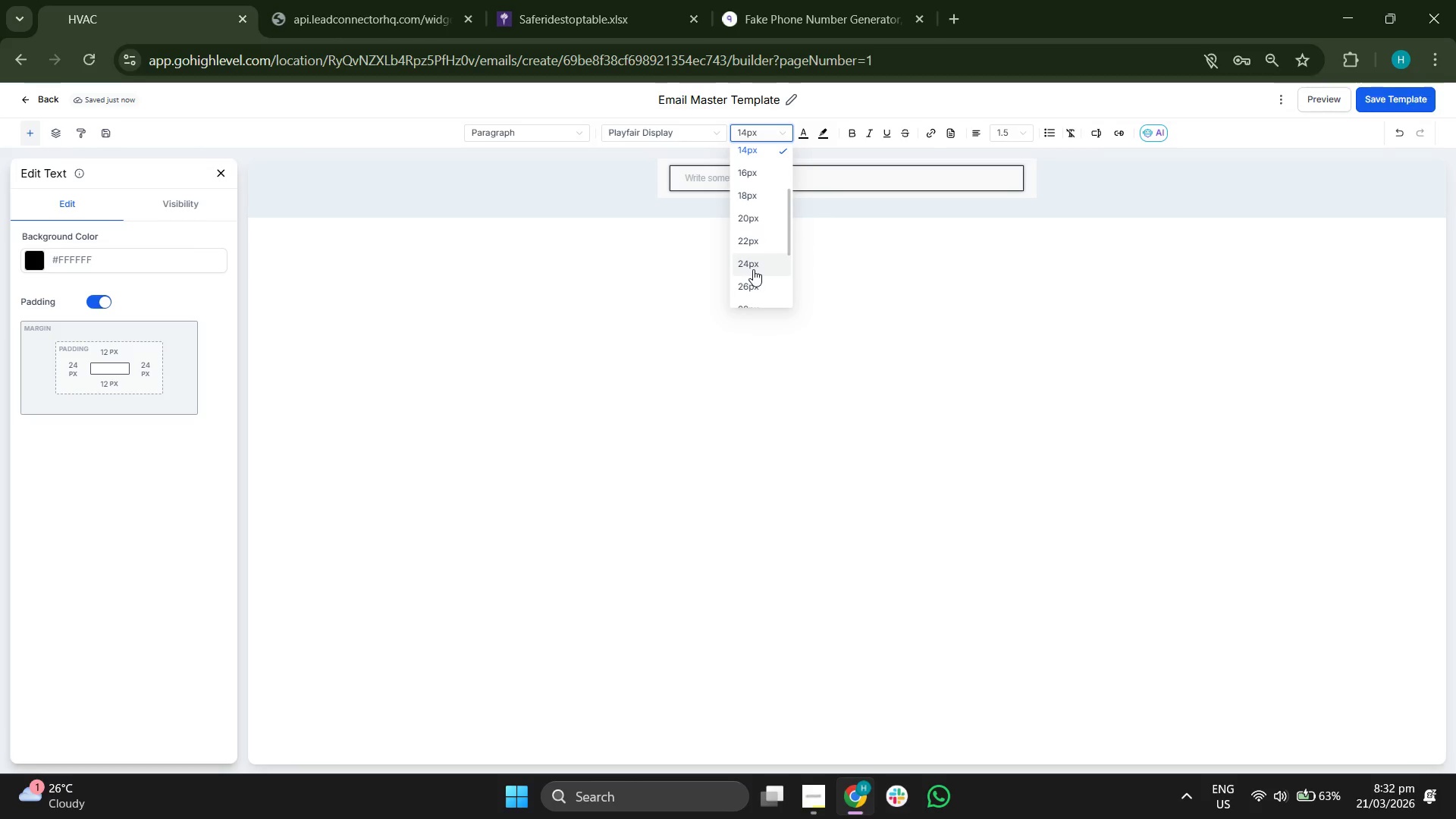 
left_click([753, 269])
 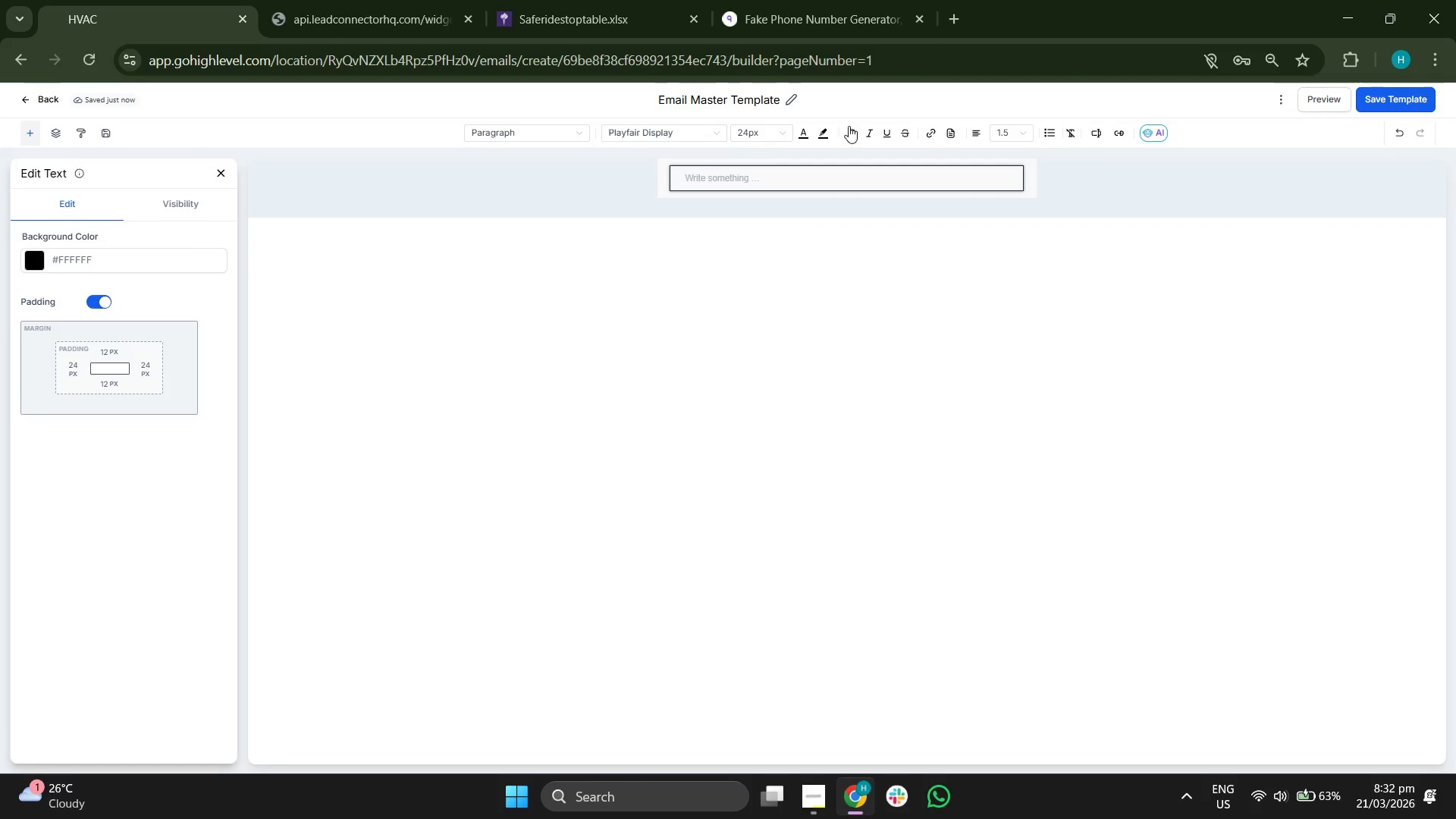 
left_click([849, 127])
 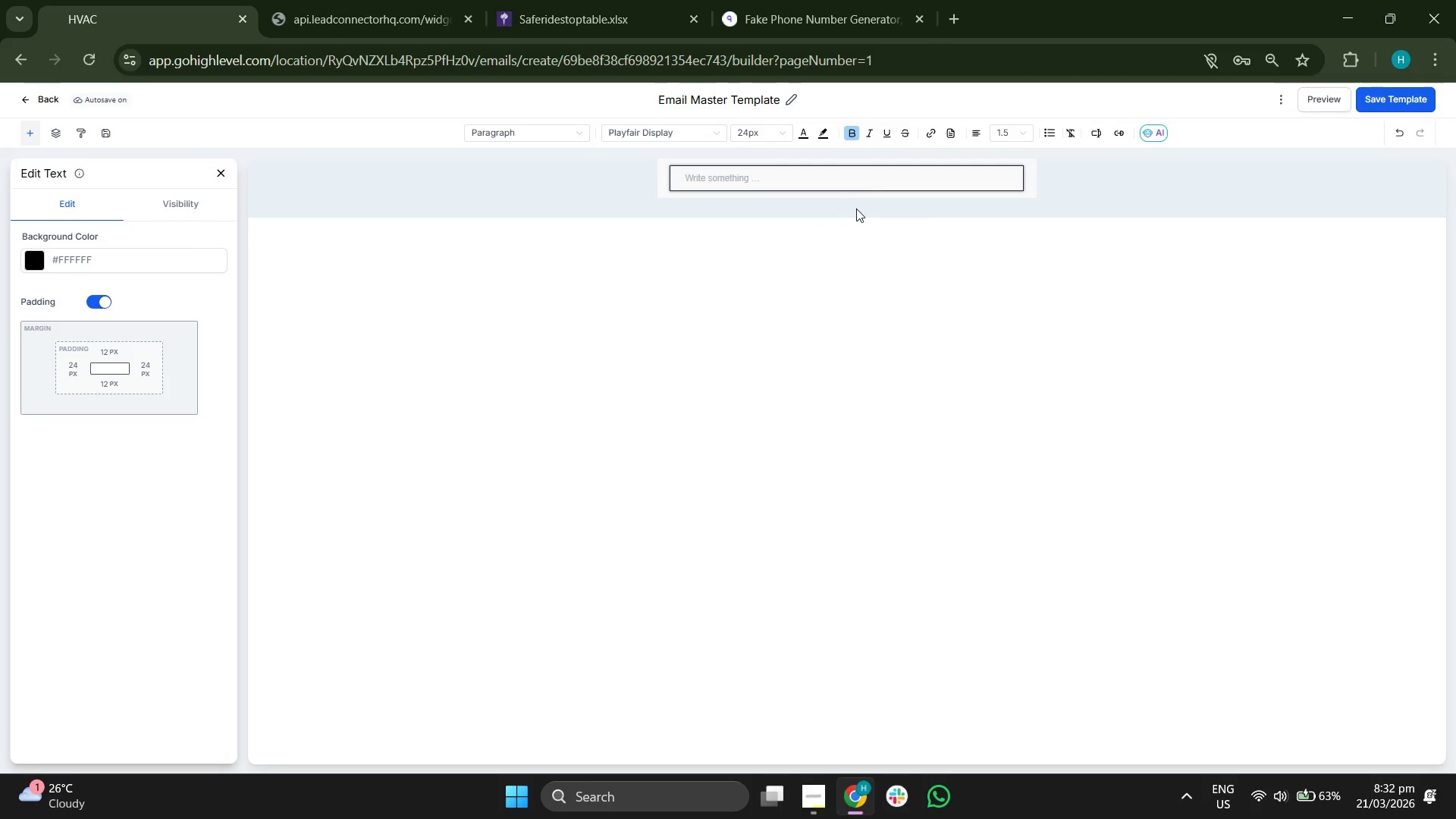 
type(welcome to the selce)
key(Backspace)
key(Backspace)
type(ecton)
key(Backspace)
key(Backspace)
type(ion phase)
 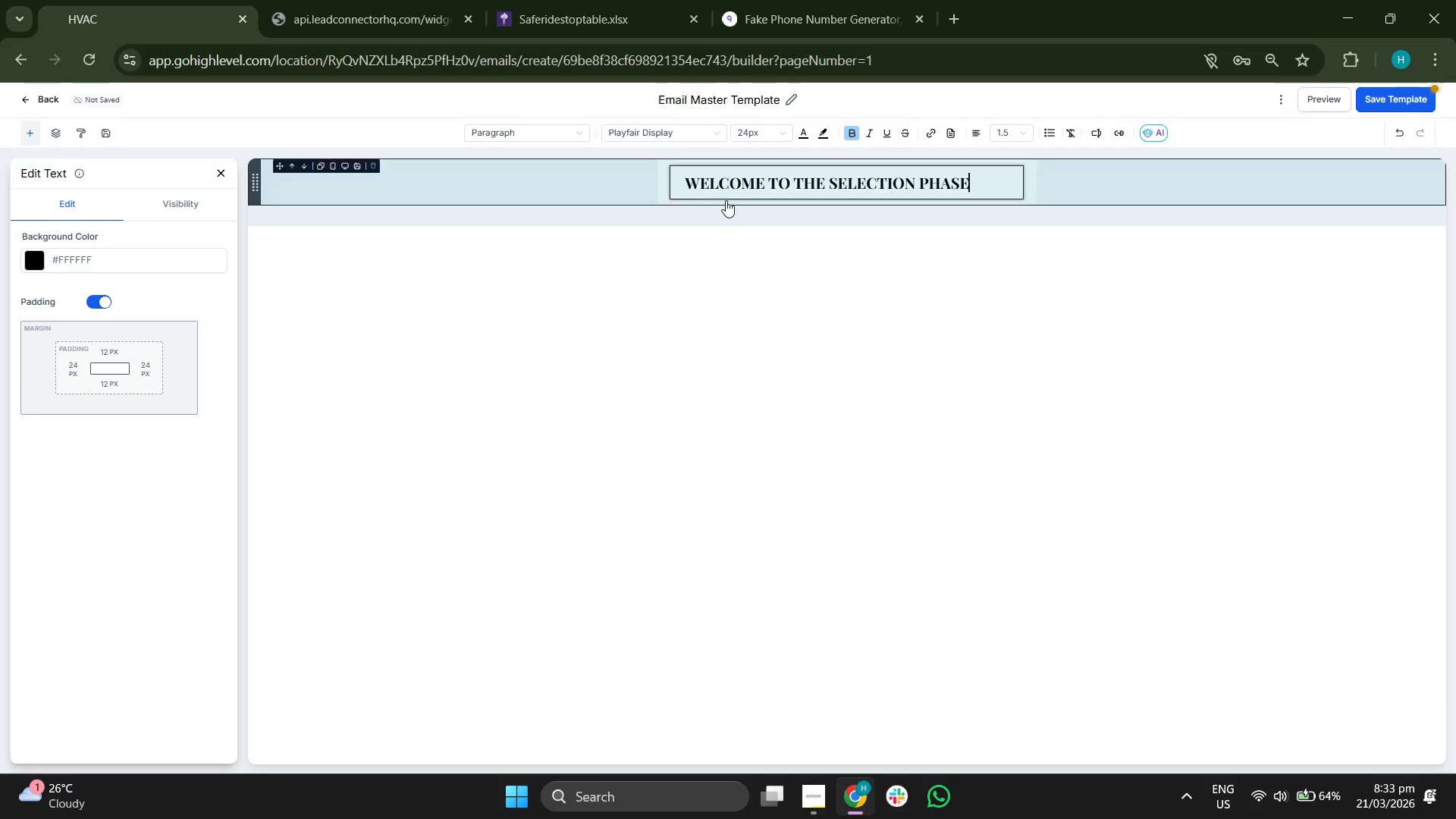 
left_click_drag(start_coordinate=[839, 243], to_coordinate=[861, 377])
 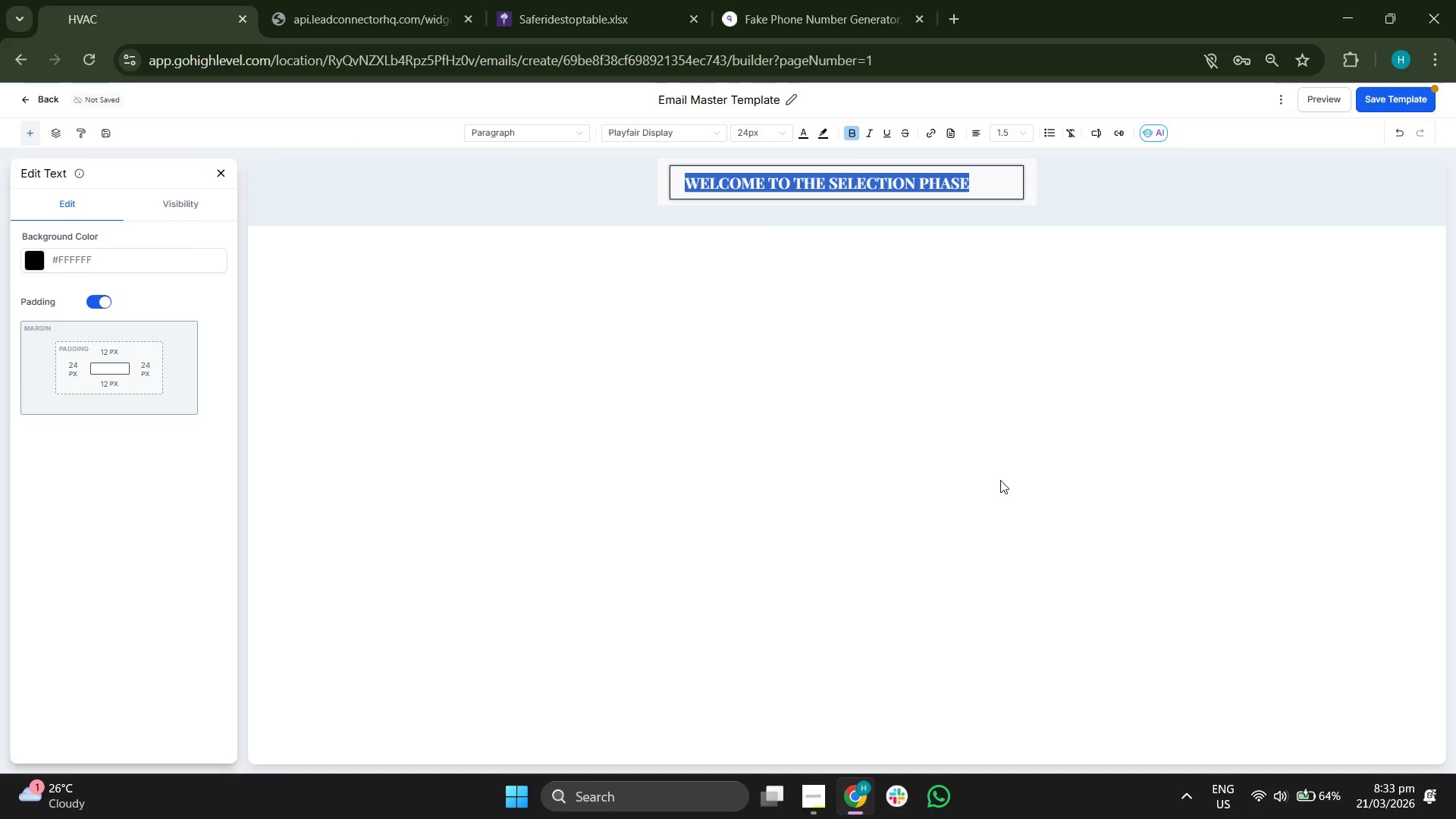 
left_click_drag(start_coordinate=[945, 439], to_coordinate=[1006, 493])
 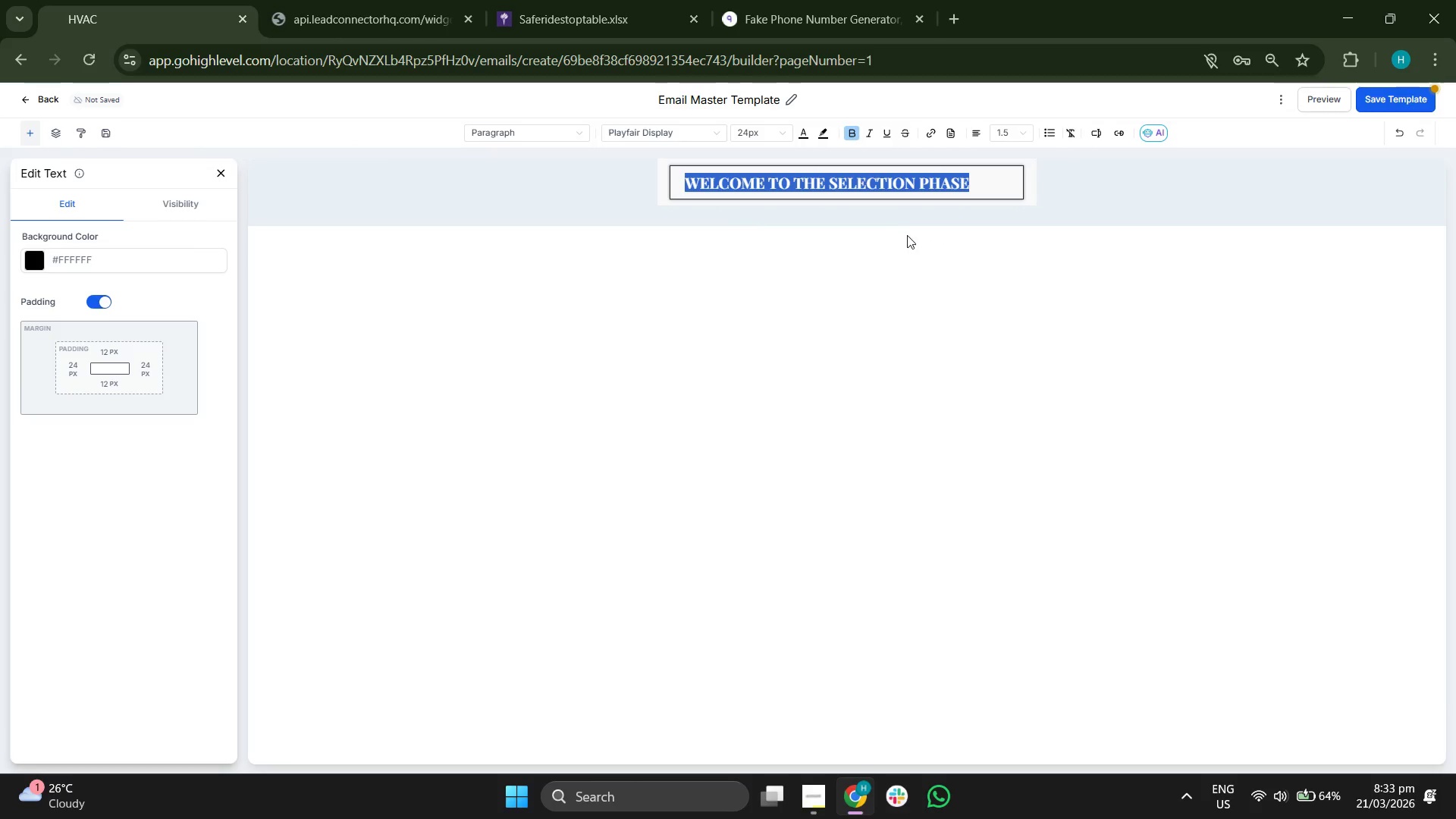 
left_click_drag(start_coordinate=[888, 346], to_coordinate=[887, 341])
 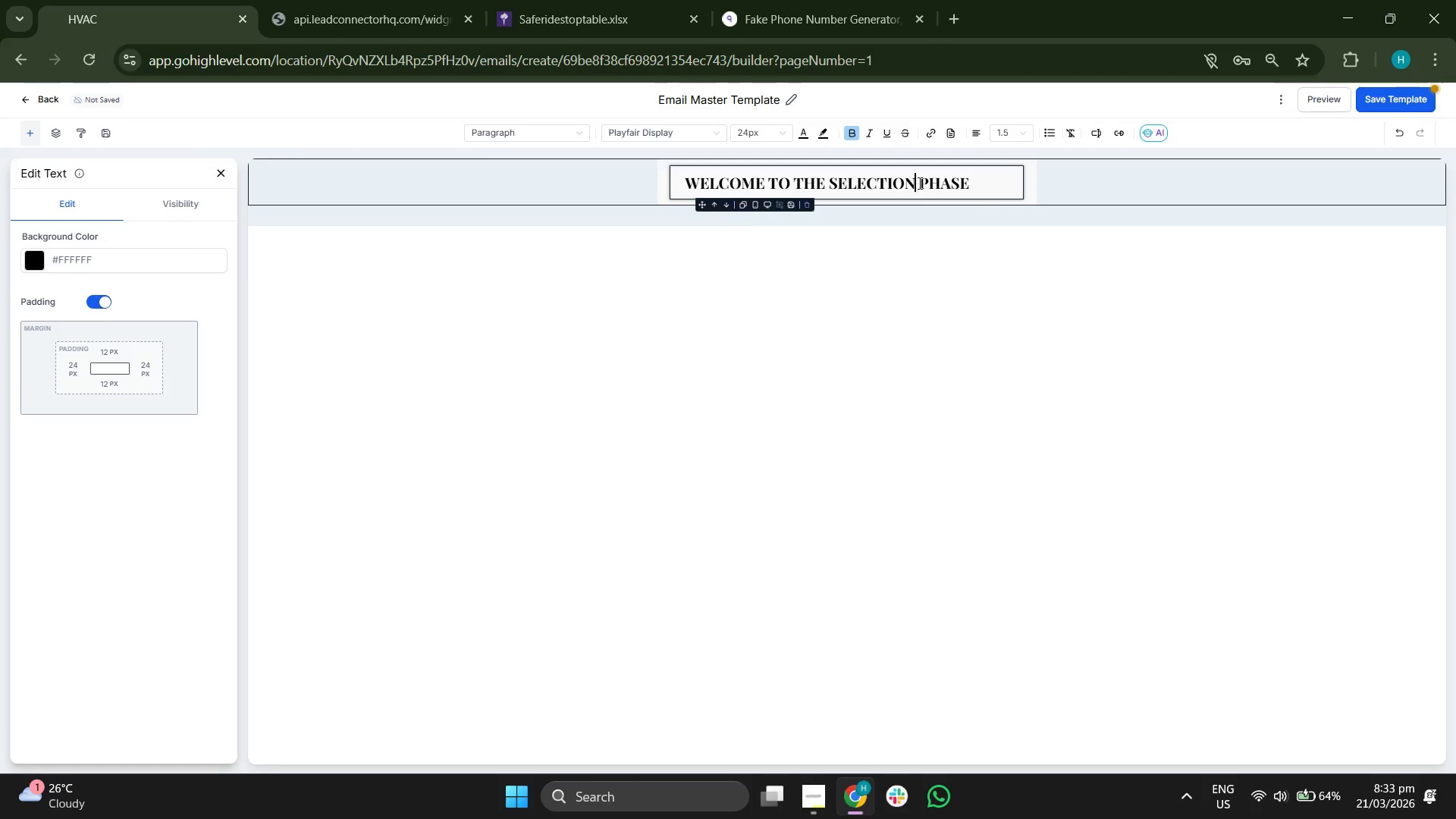 
double_click([920, 183])
 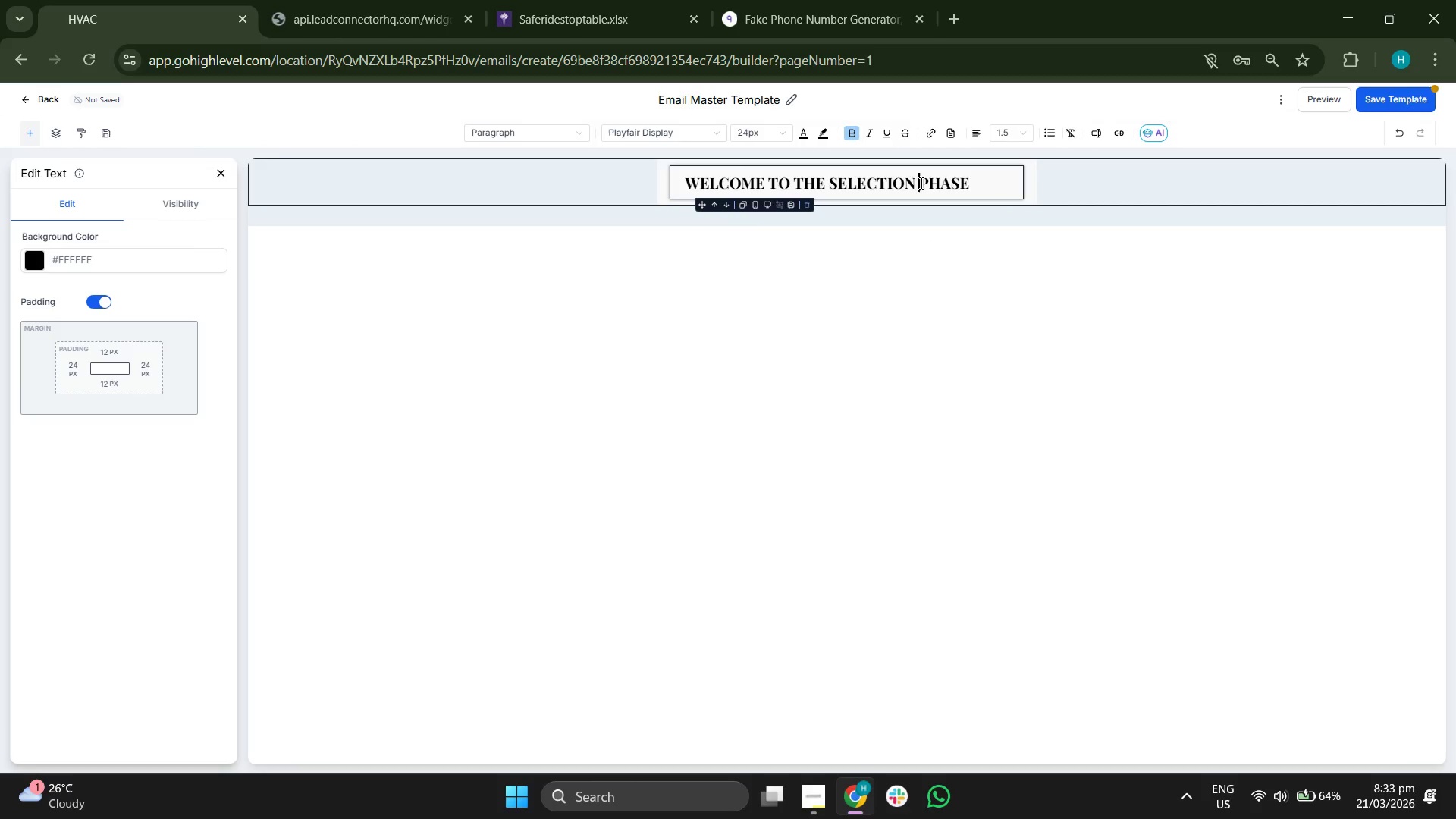 
triple_click([920, 183])
 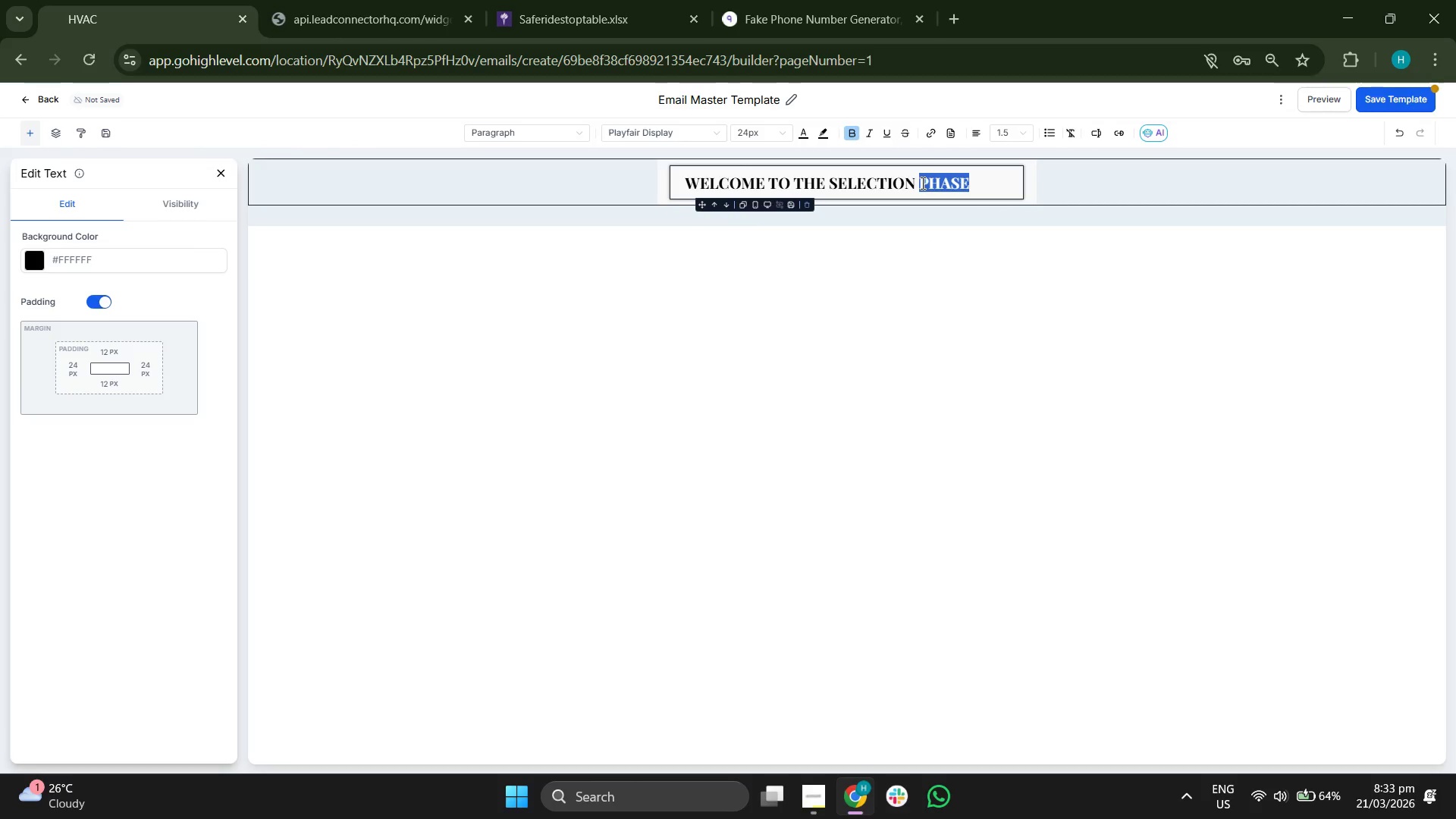 
triple_click([921, 183])
 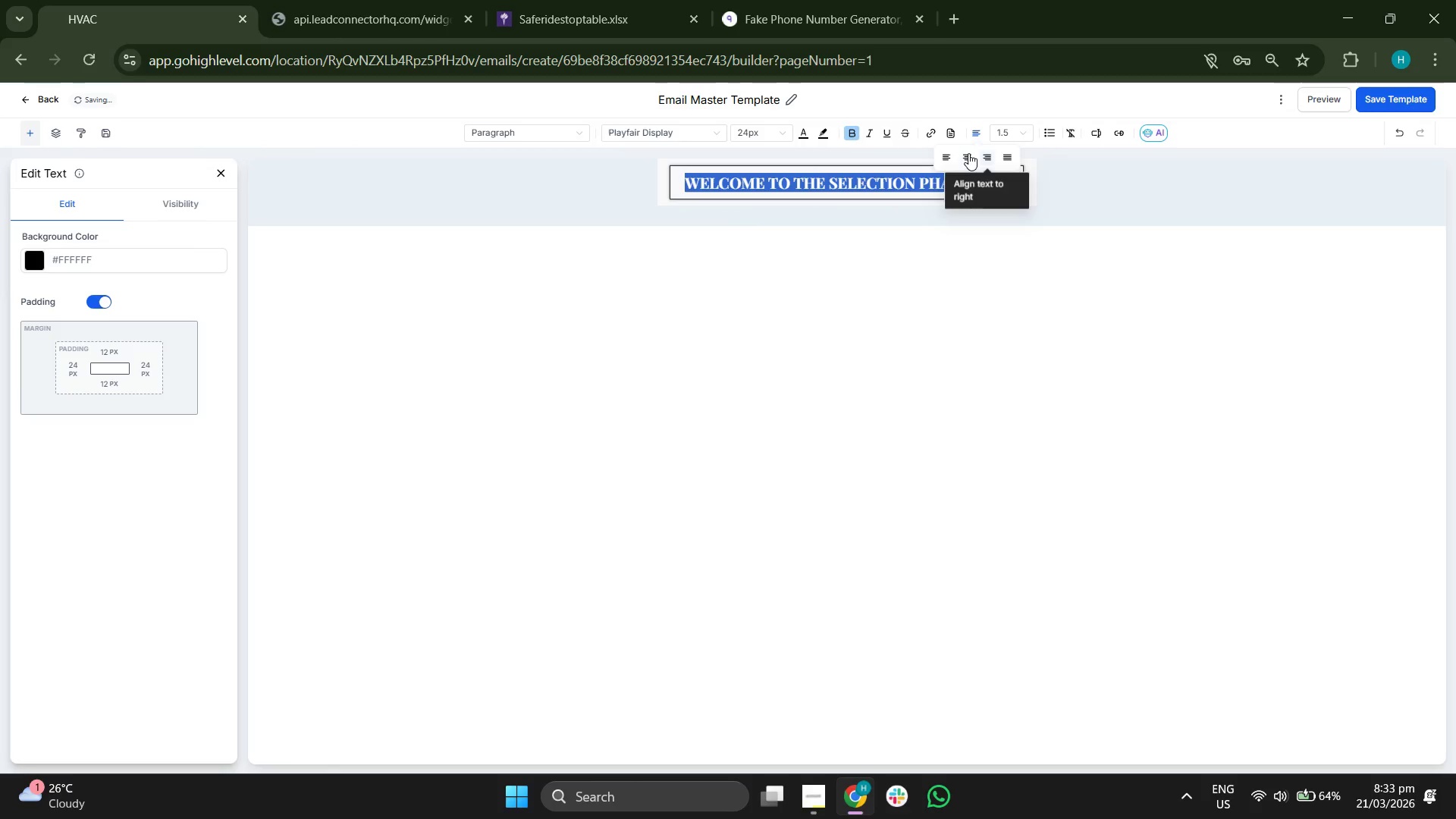 
double_click([874, 350])
 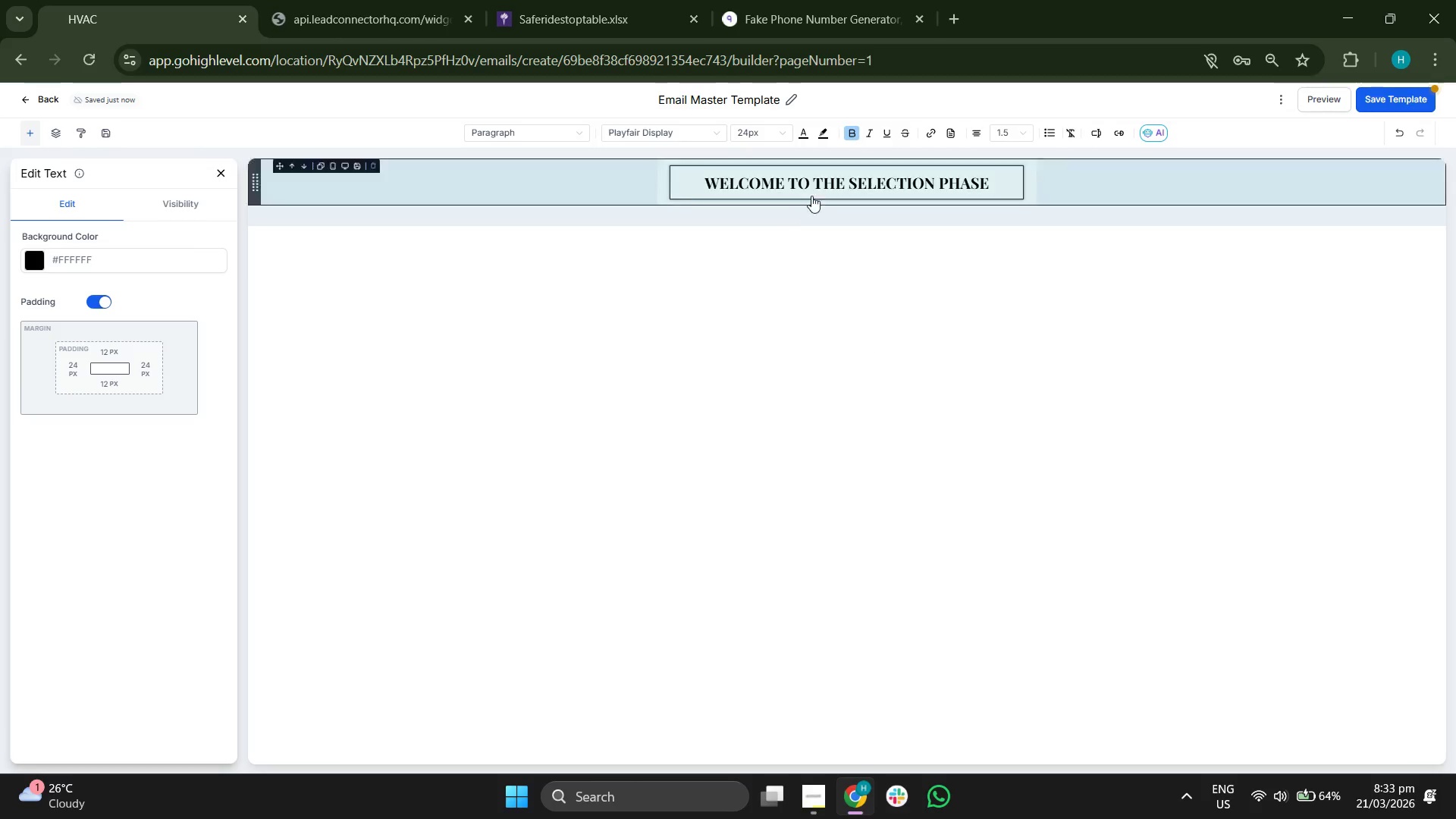 
double_click([829, 183])
 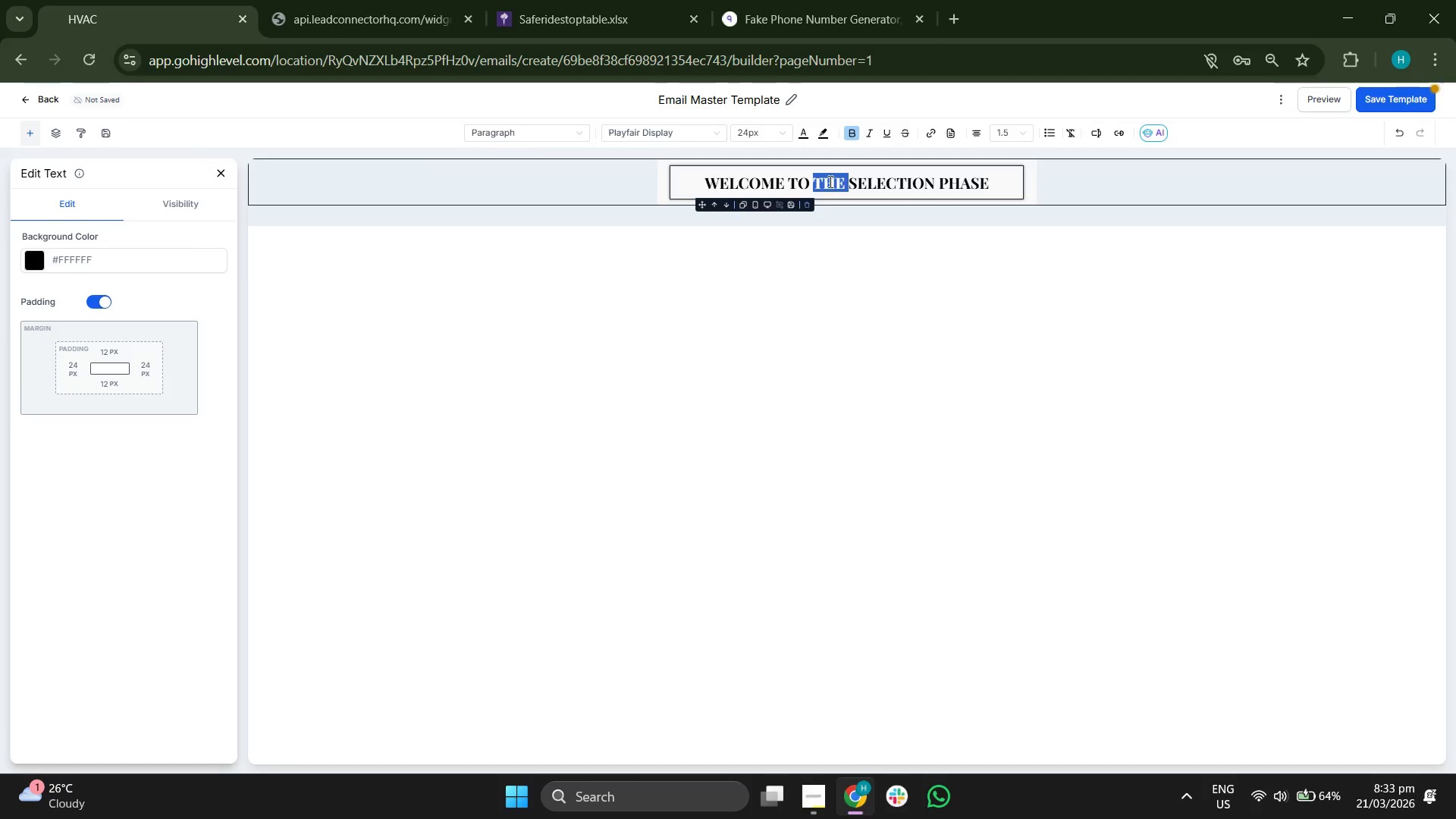 
triple_click([828, 181])
 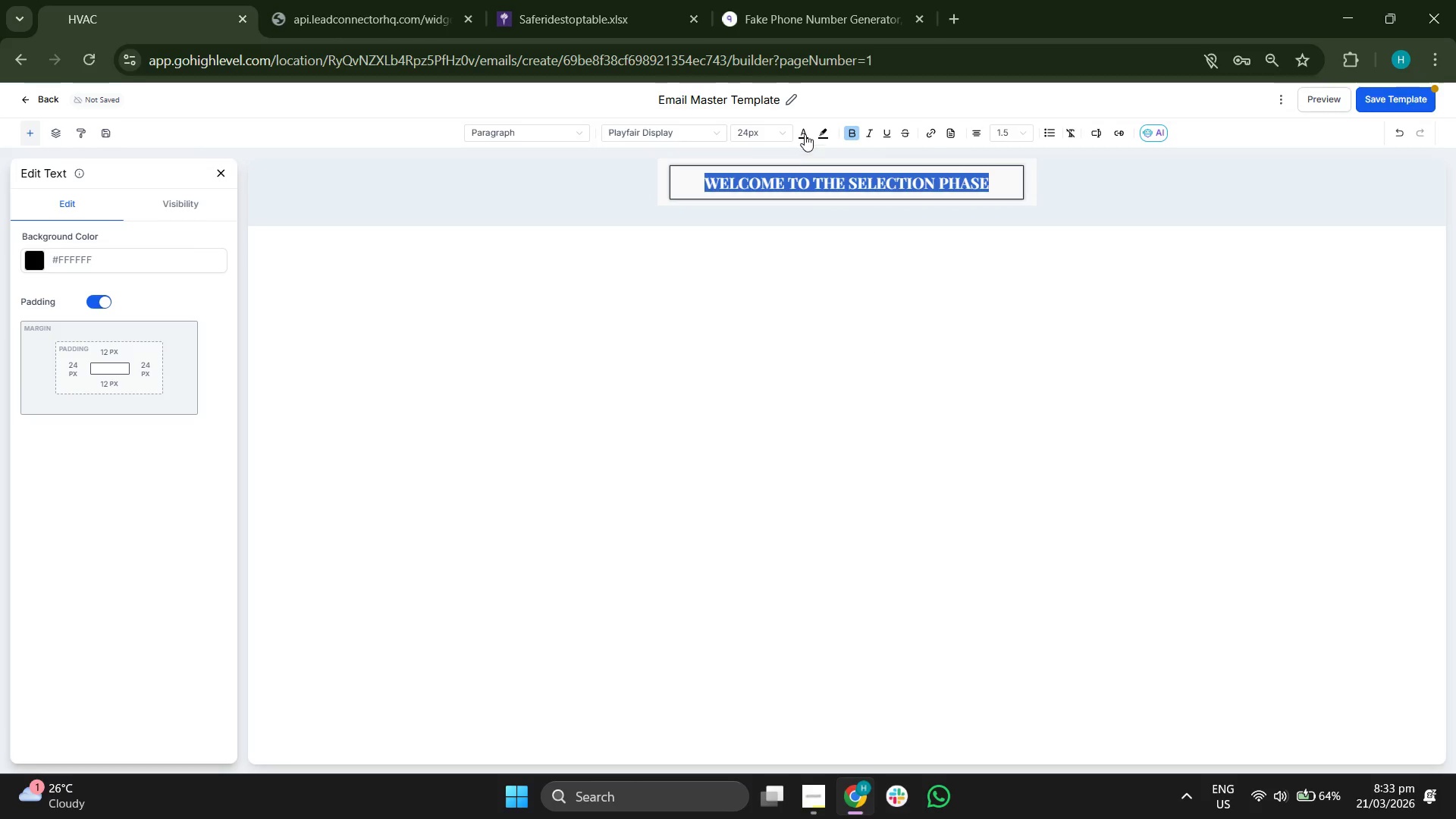 
left_click([800, 129])
 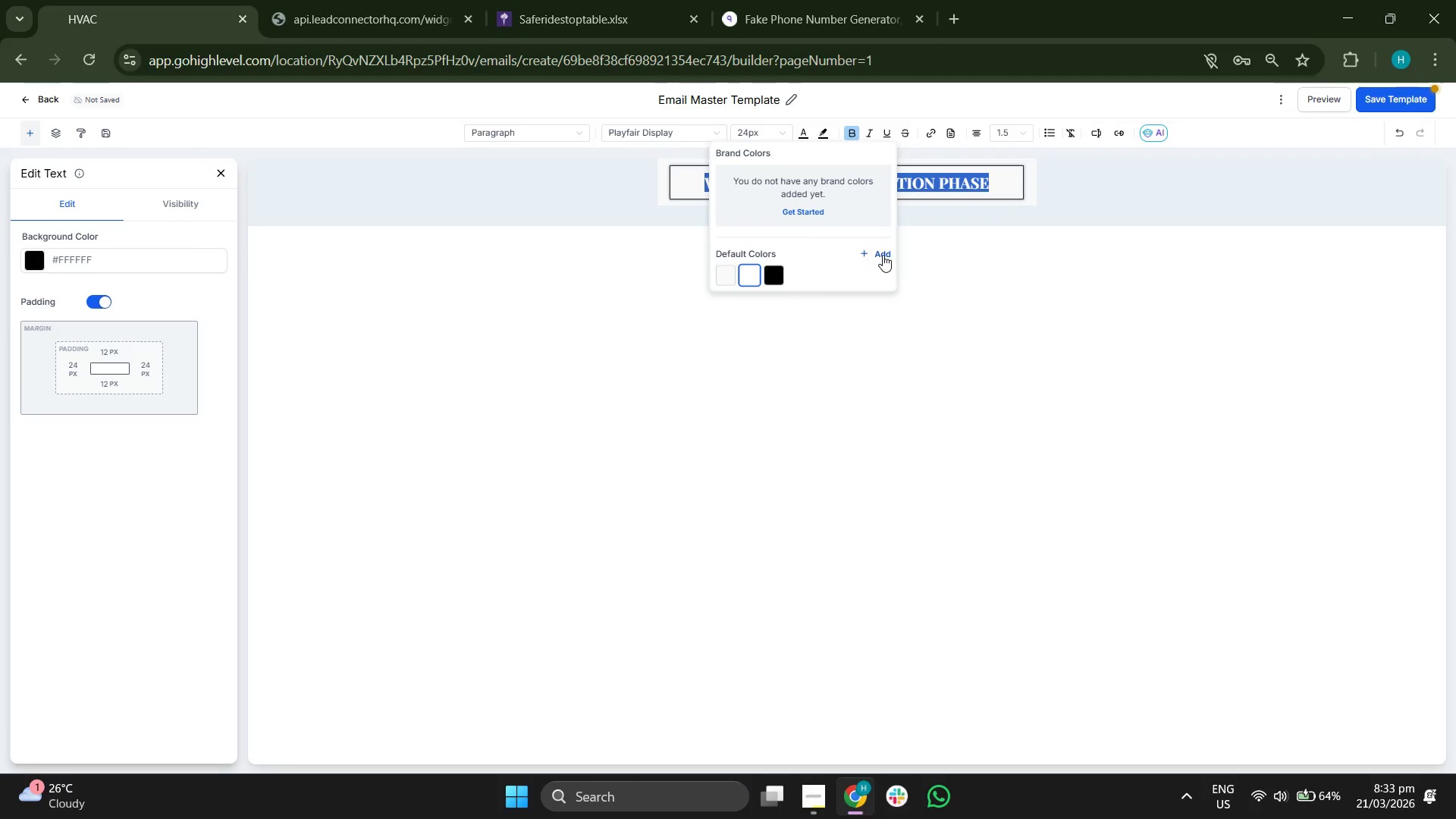 
left_click([883, 255])
 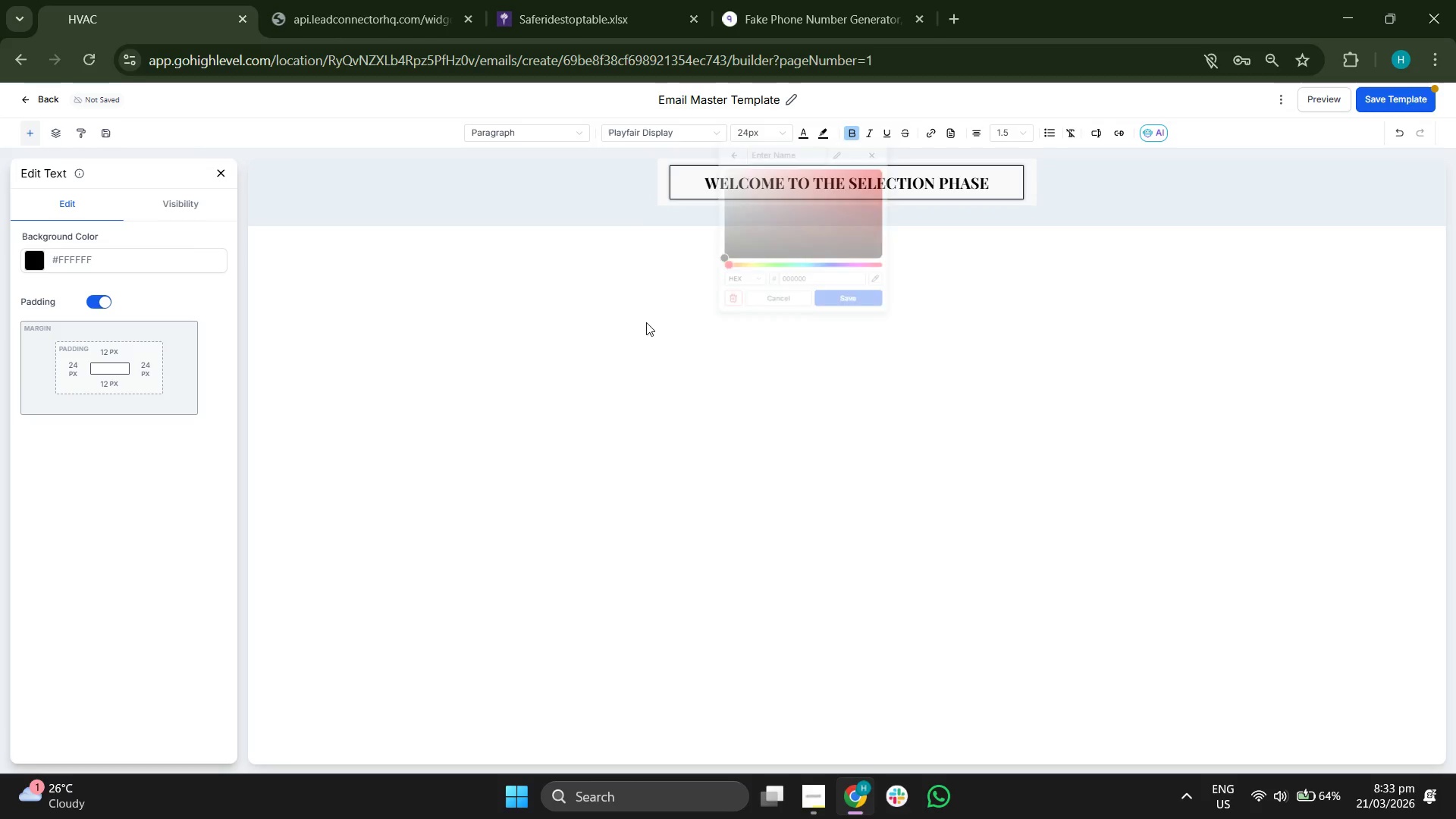 
left_click([683, 187])
 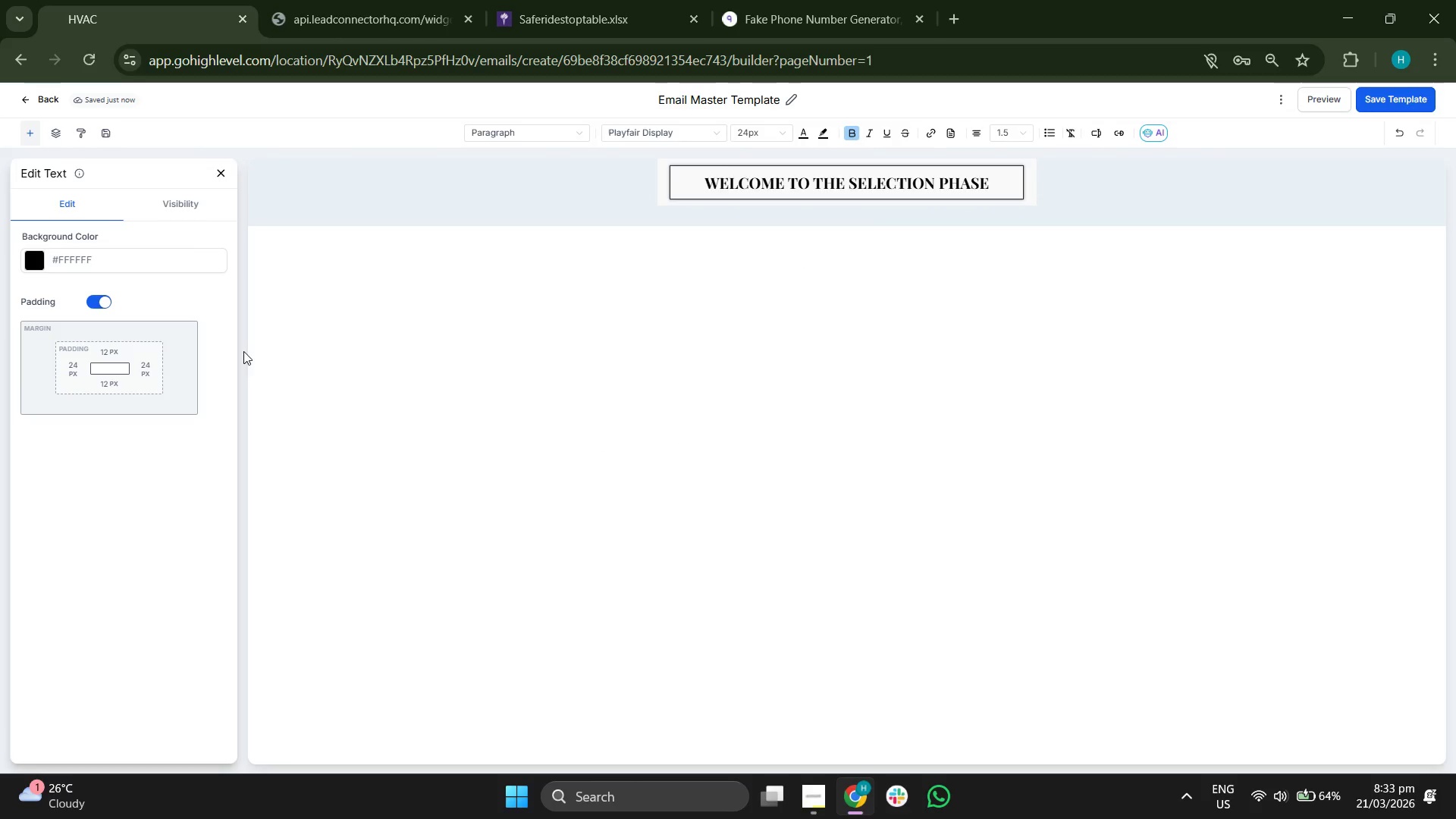 
left_click([39, 259])
 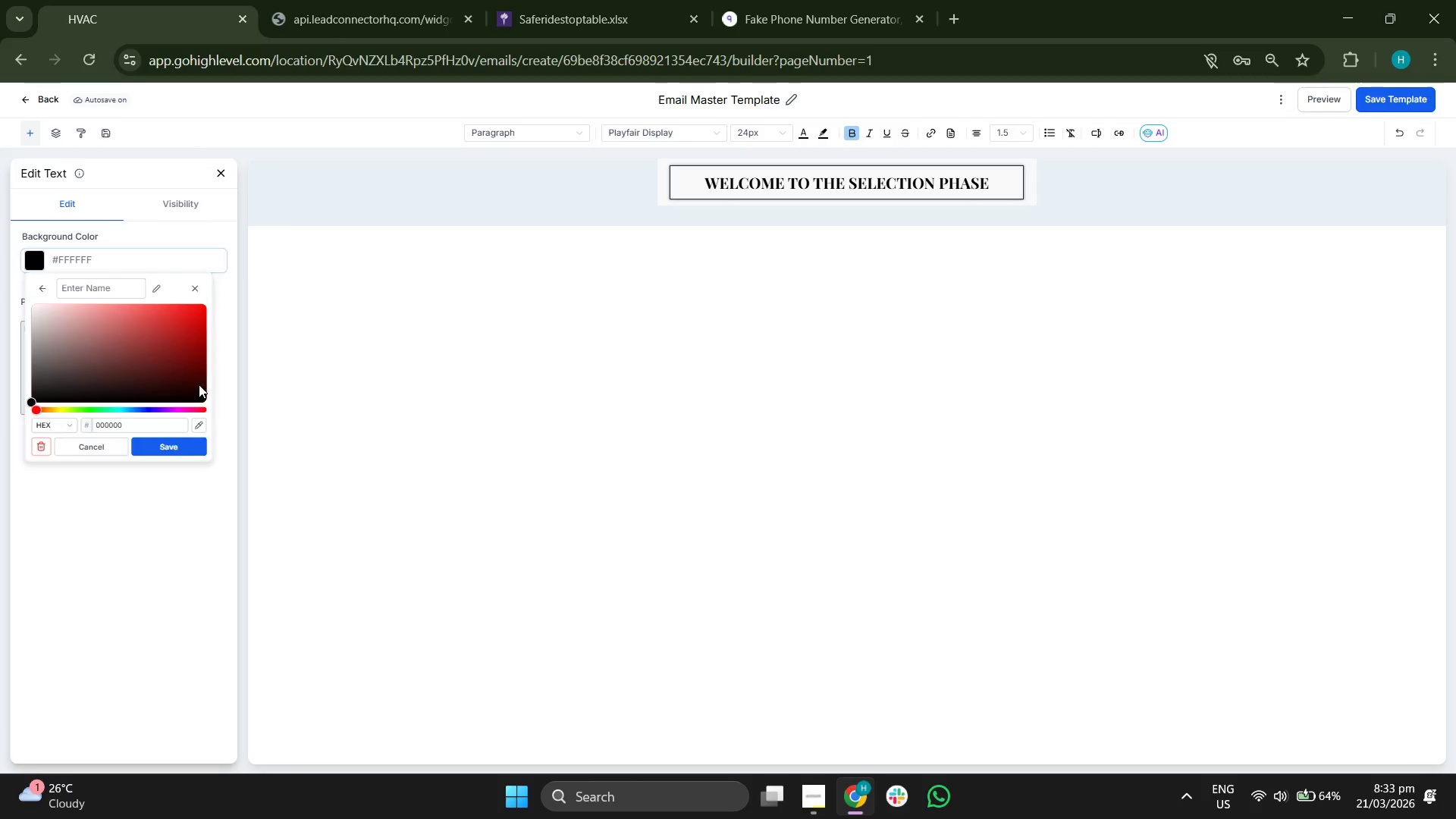 
left_click([138, 422])
 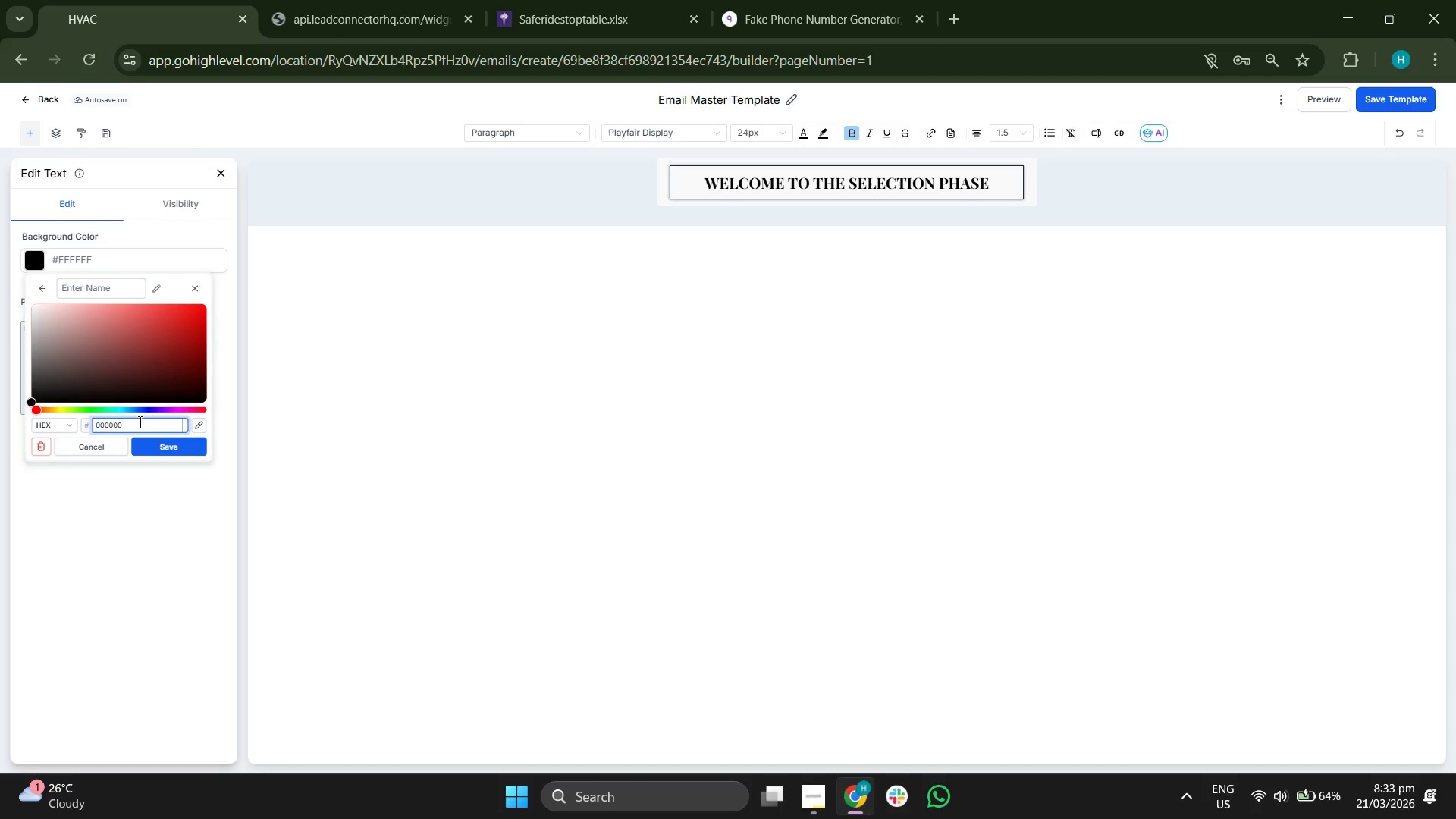 
key(Backspace)
key(Backspace)
key(Backspace)
key(Backspace)
key(Backspace)
key(Backspace)
key(Backspace)
type(#2c)
 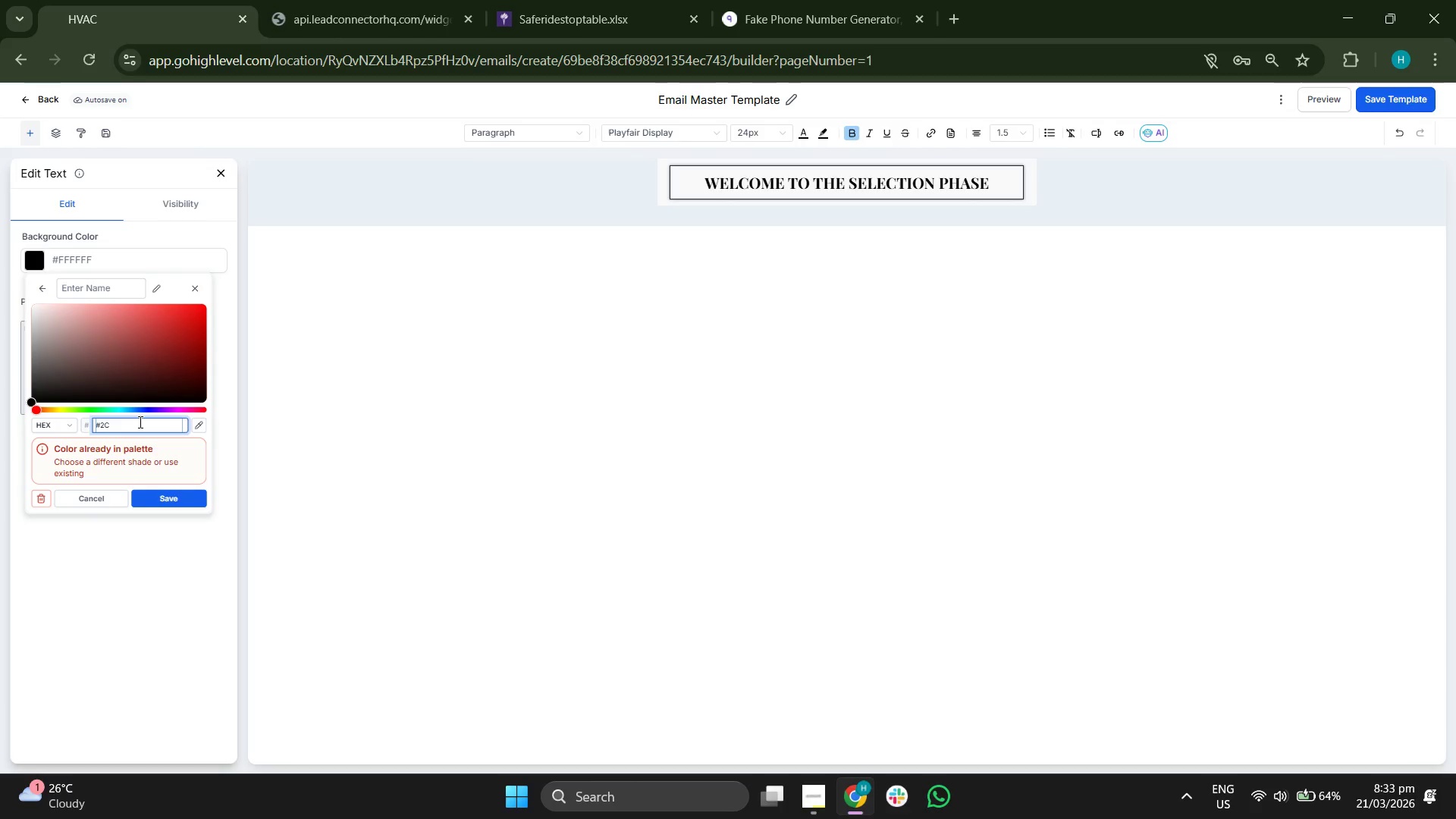 
type(3e)
 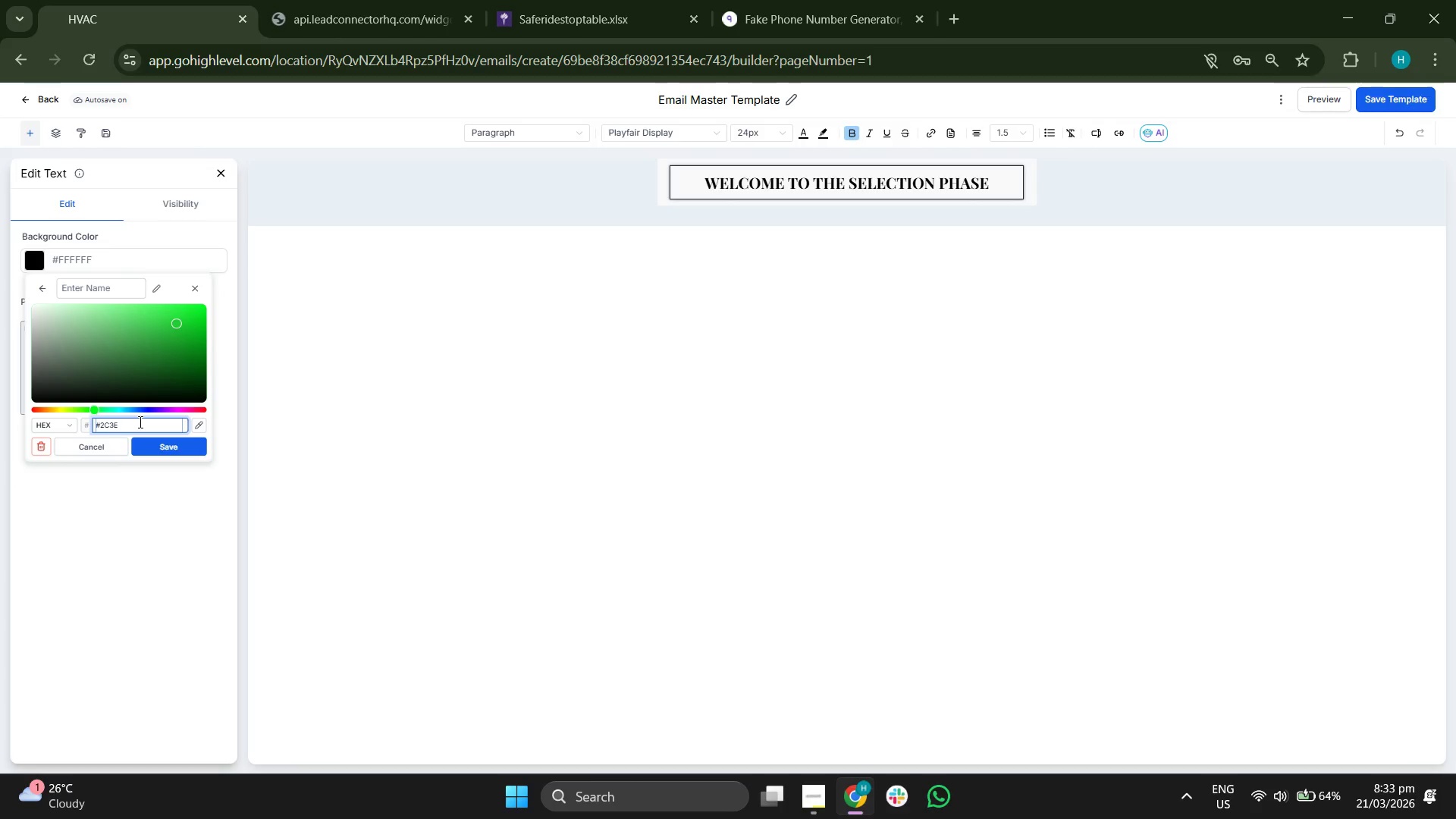 
left_click([163, 450])
 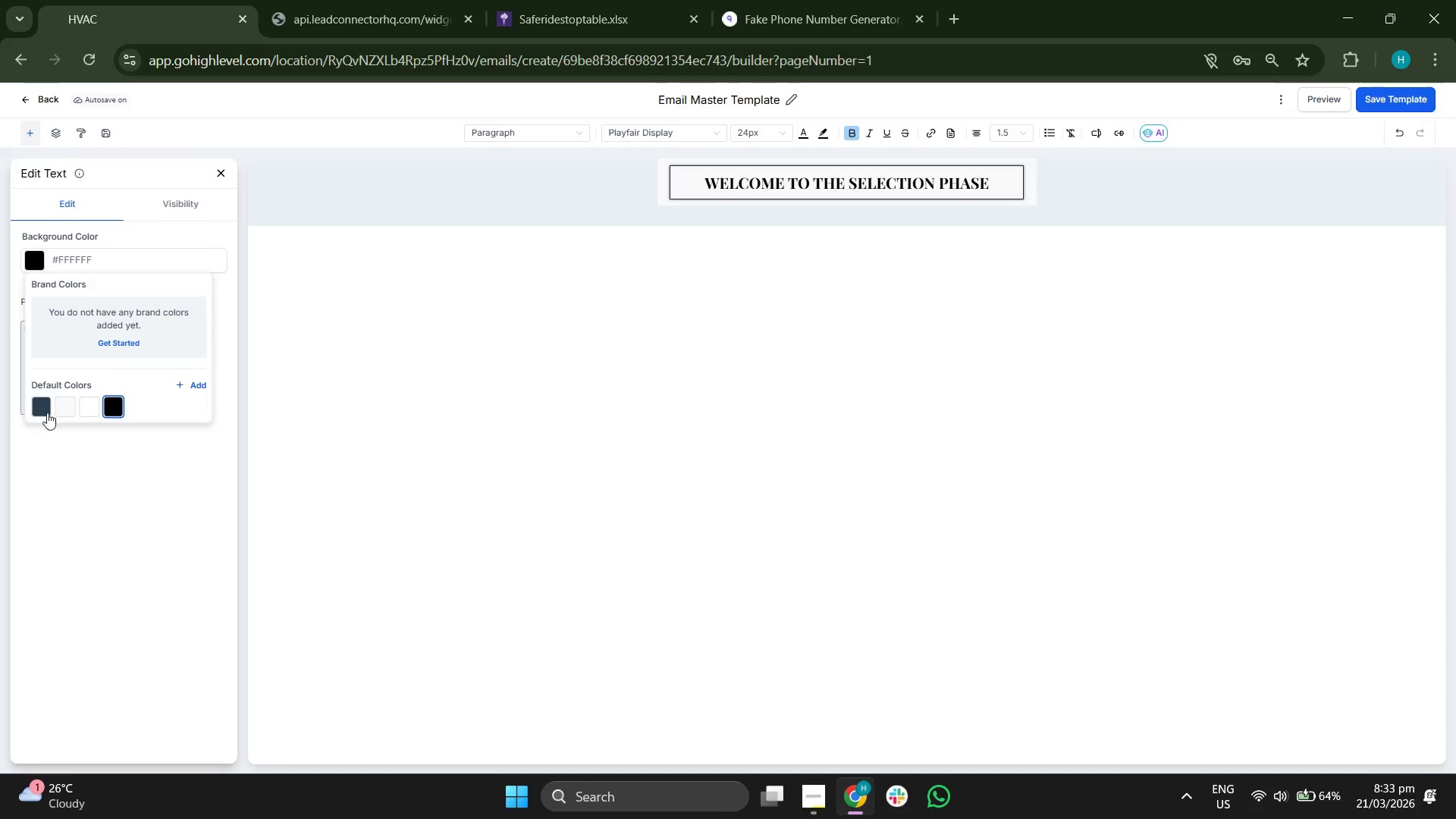 
left_click([34, 401])
 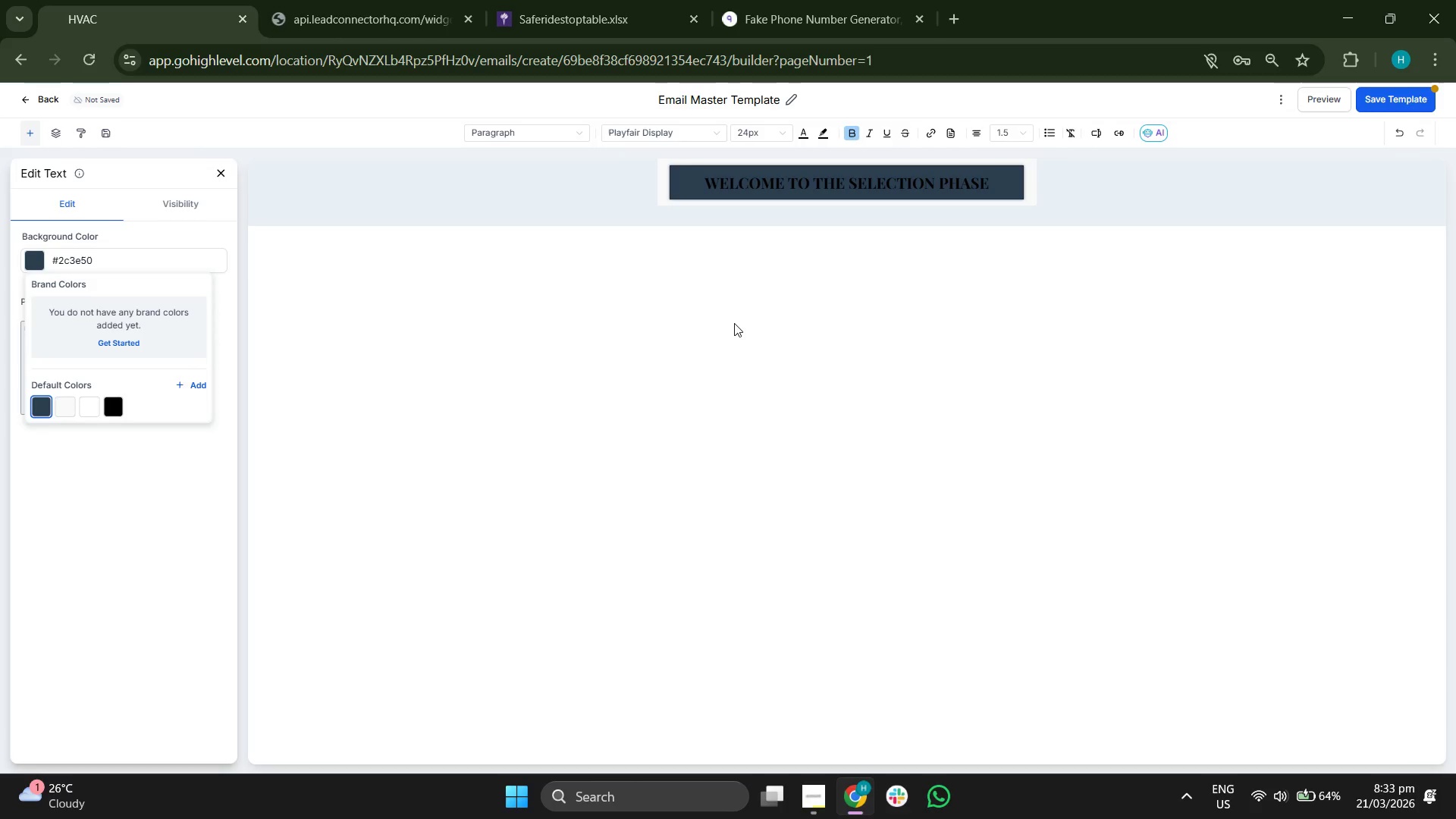 
wait(8.92)
 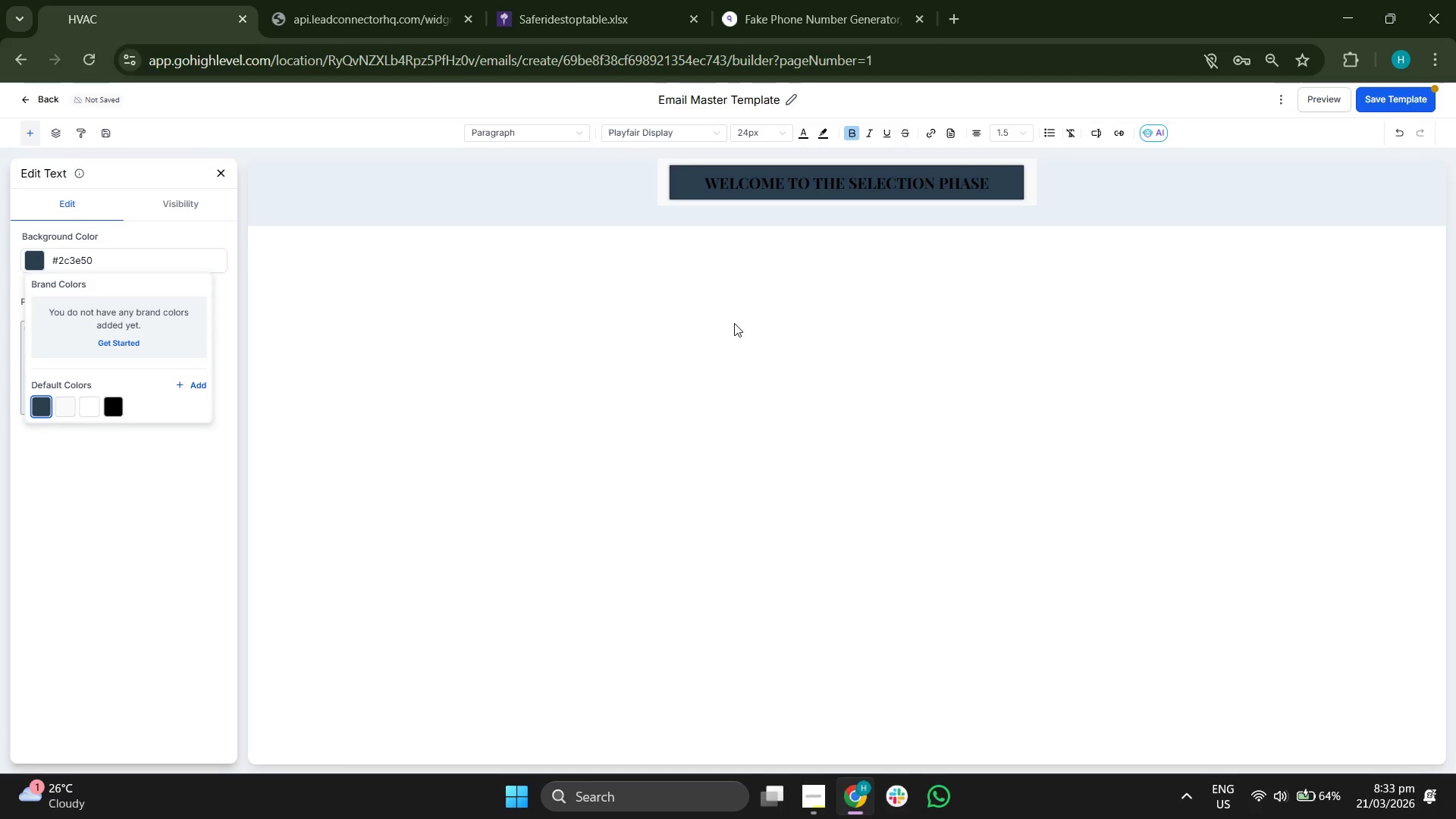 
double_click([854, 186])
 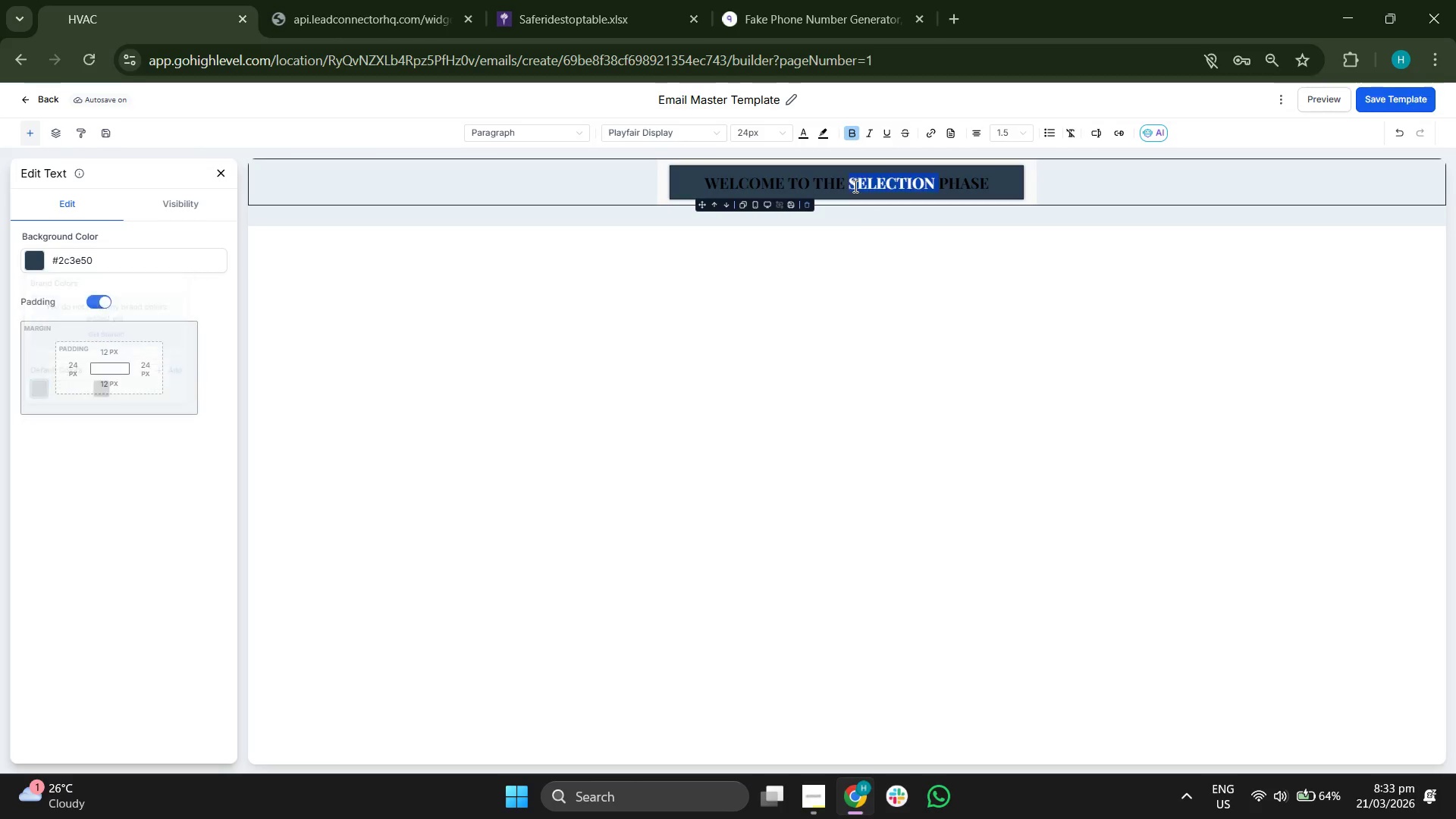 
triple_click([854, 186])
 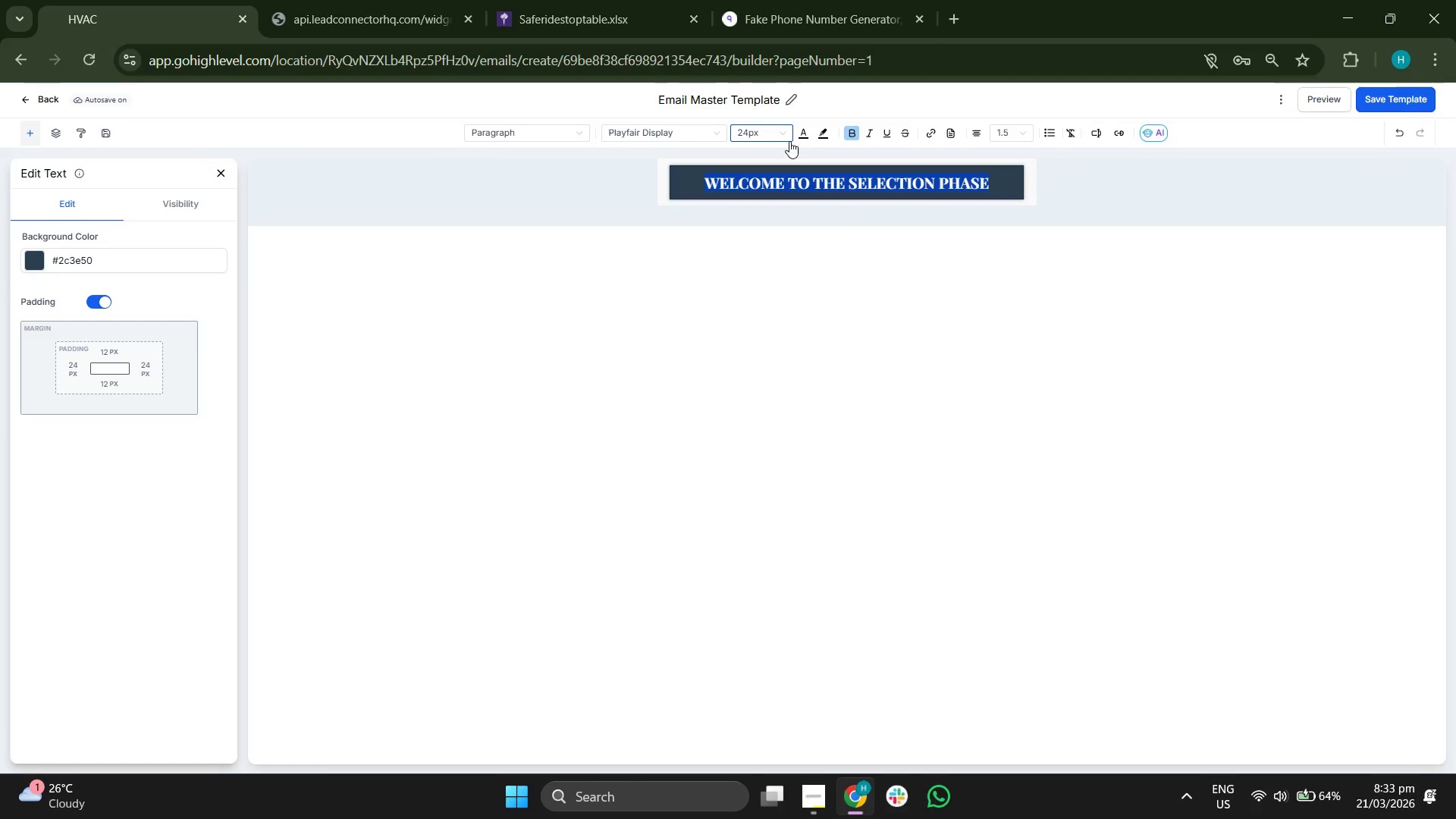 
left_click([805, 130])
 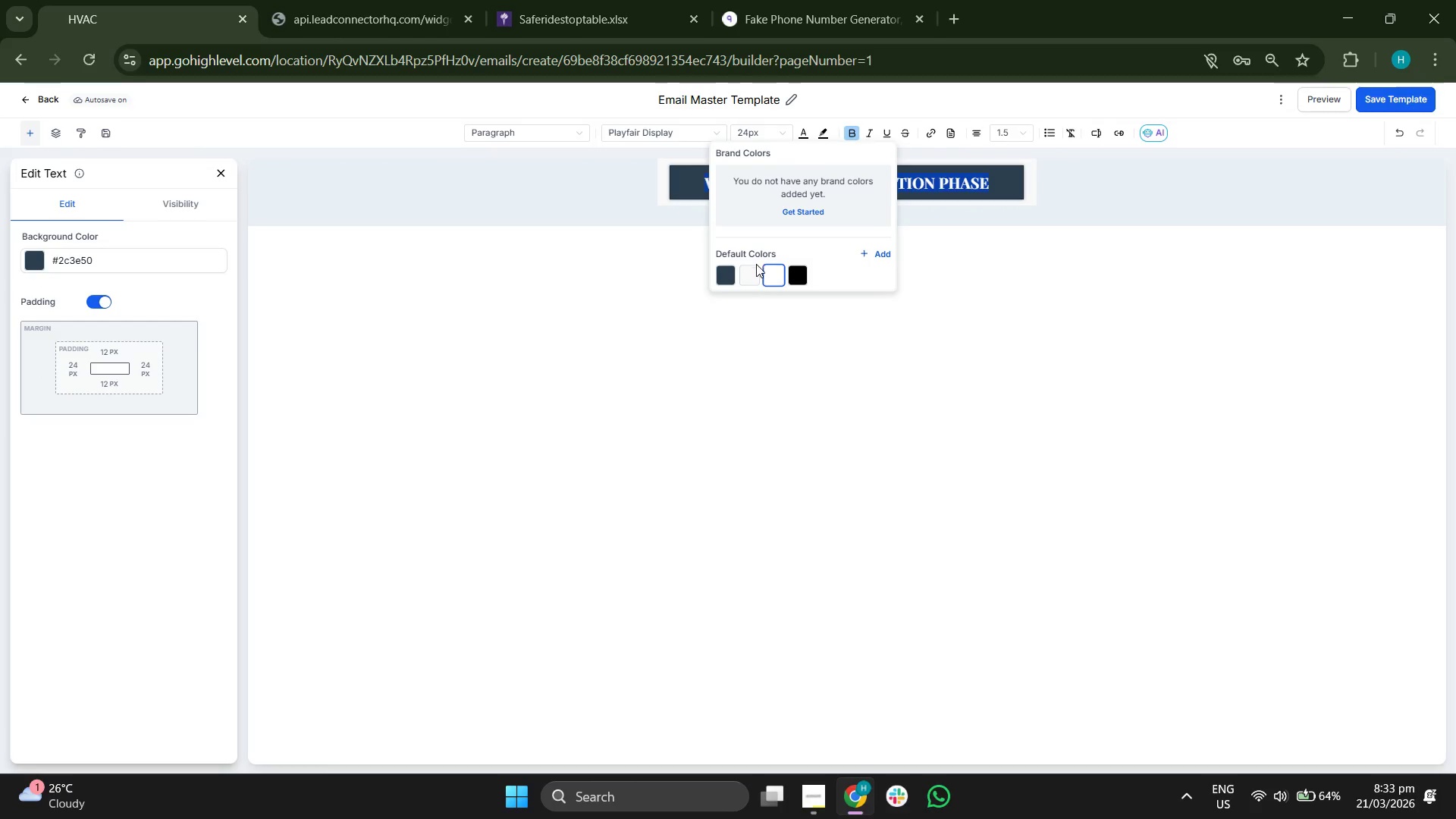 
left_click([754, 271])
 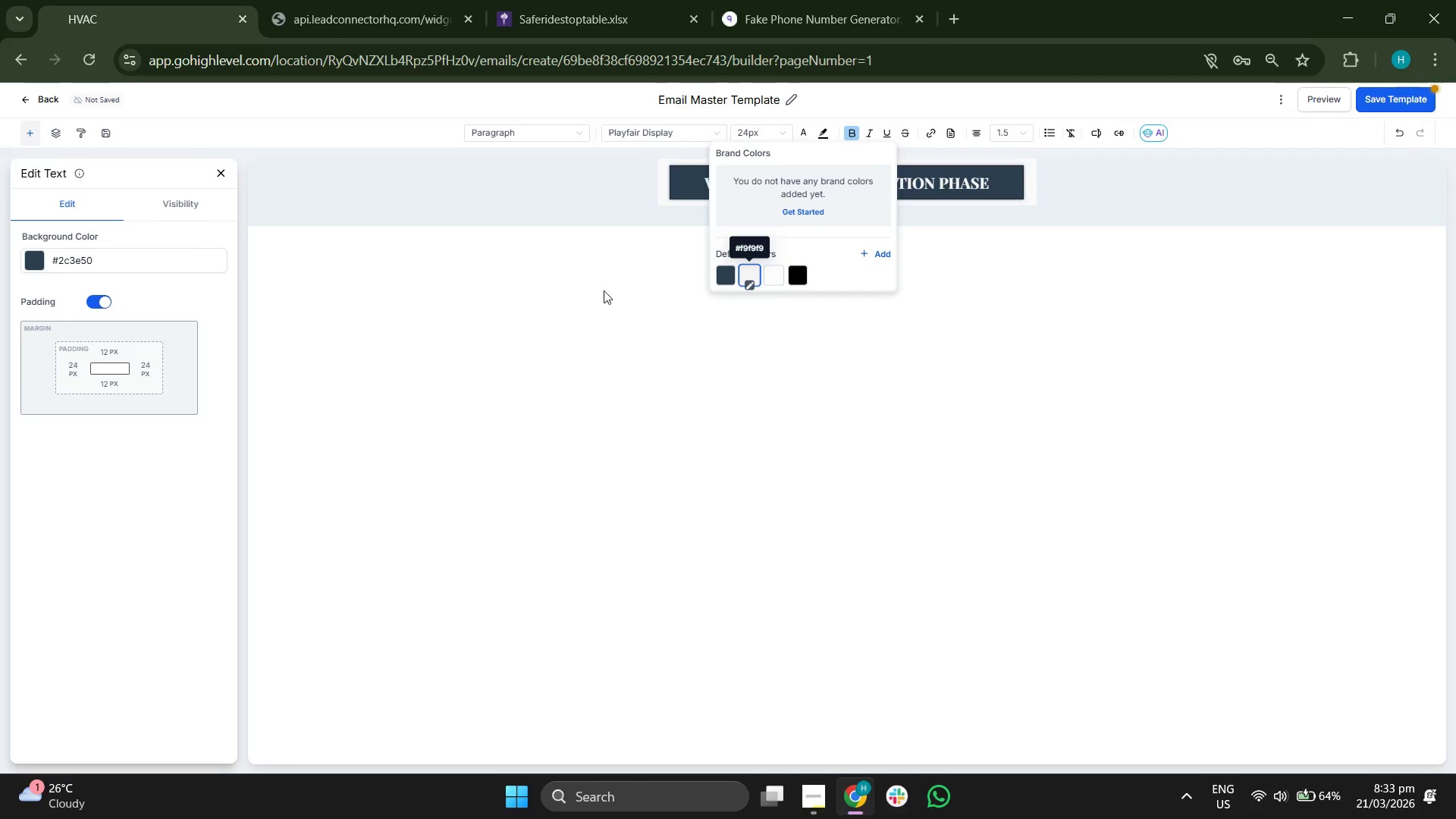 
left_click([560, 288])
 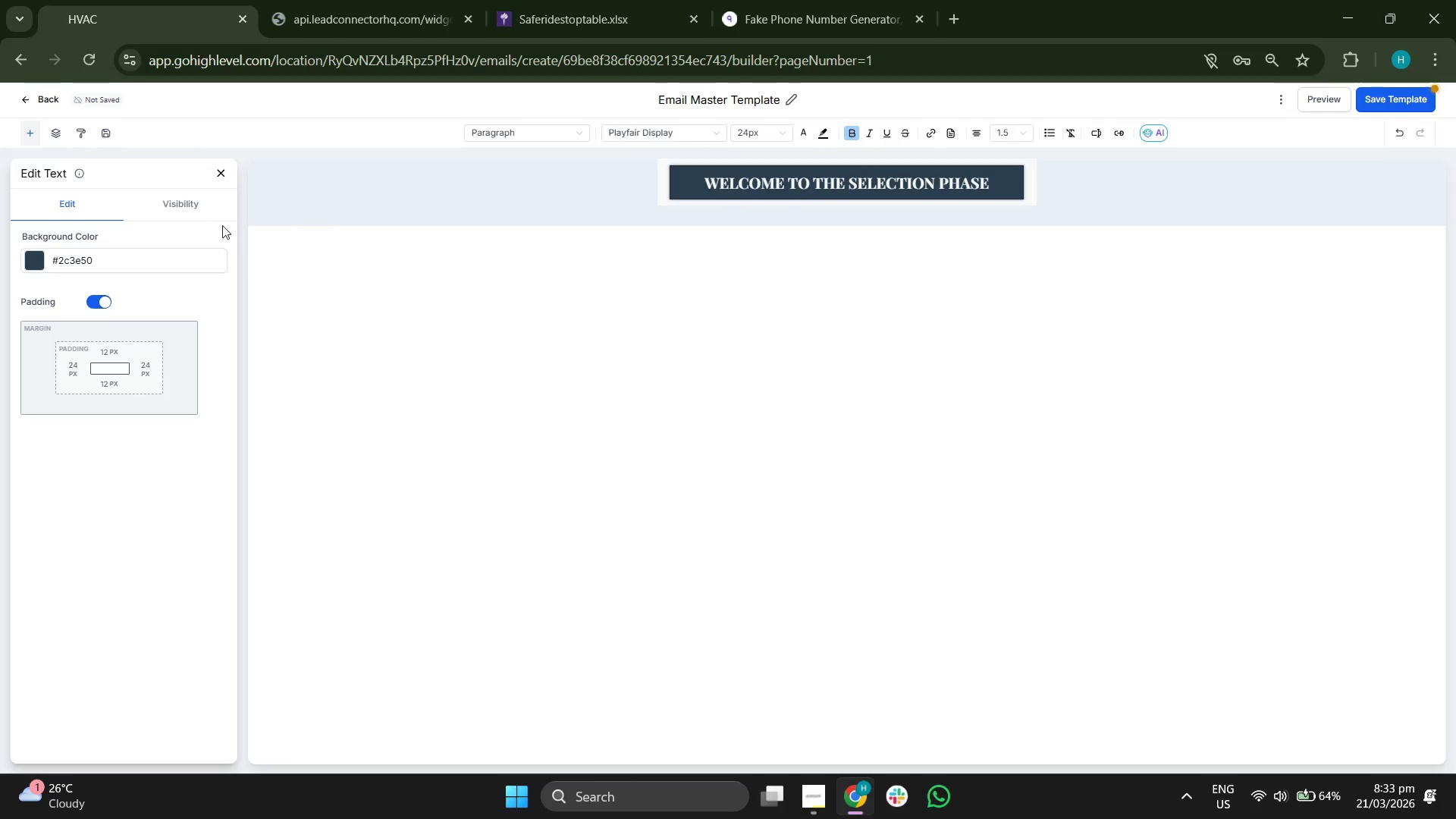 
left_click([226, 171])
 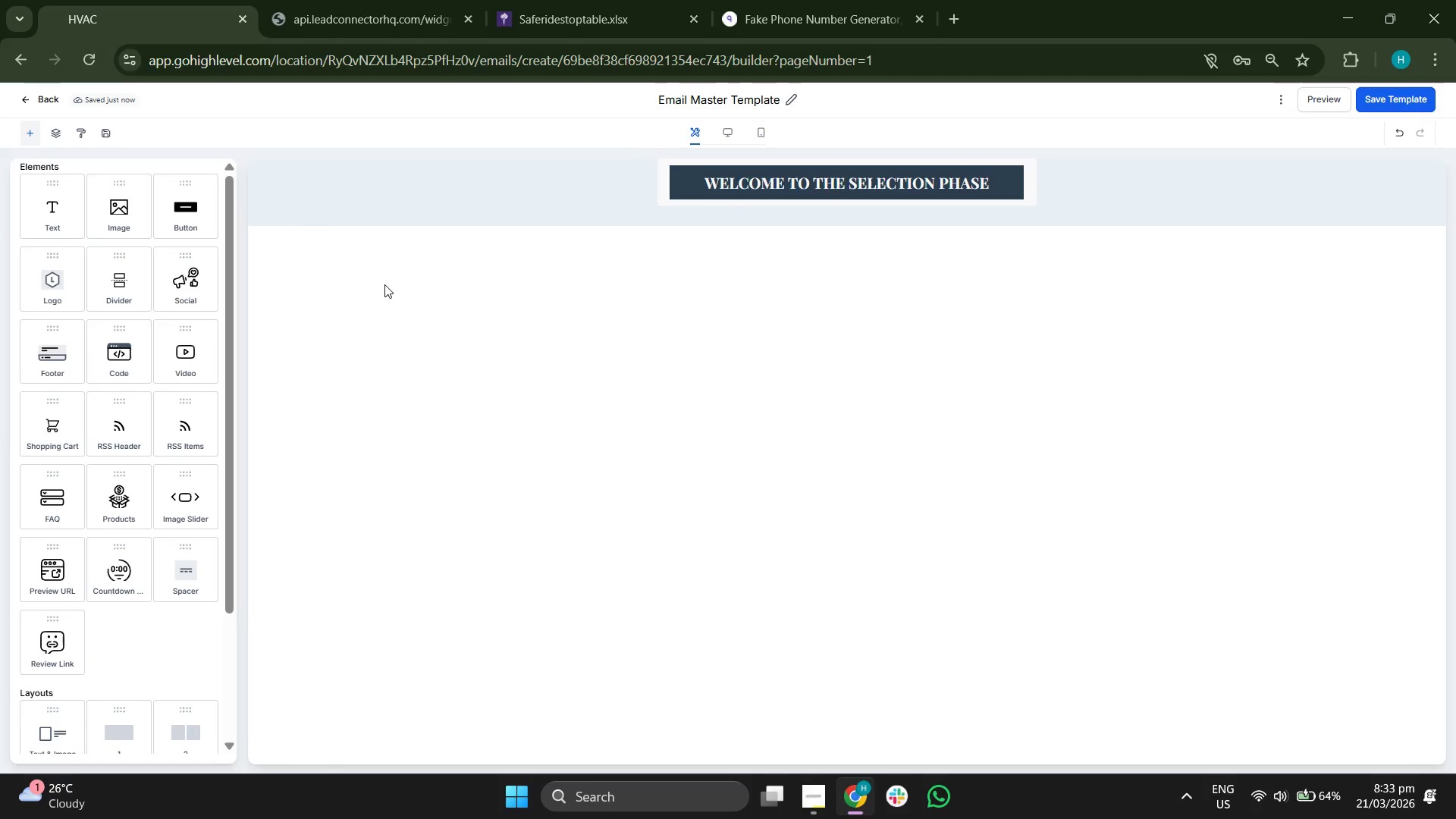 
left_click_drag(start_coordinate=[58, 228], to_coordinate=[673, 328])
 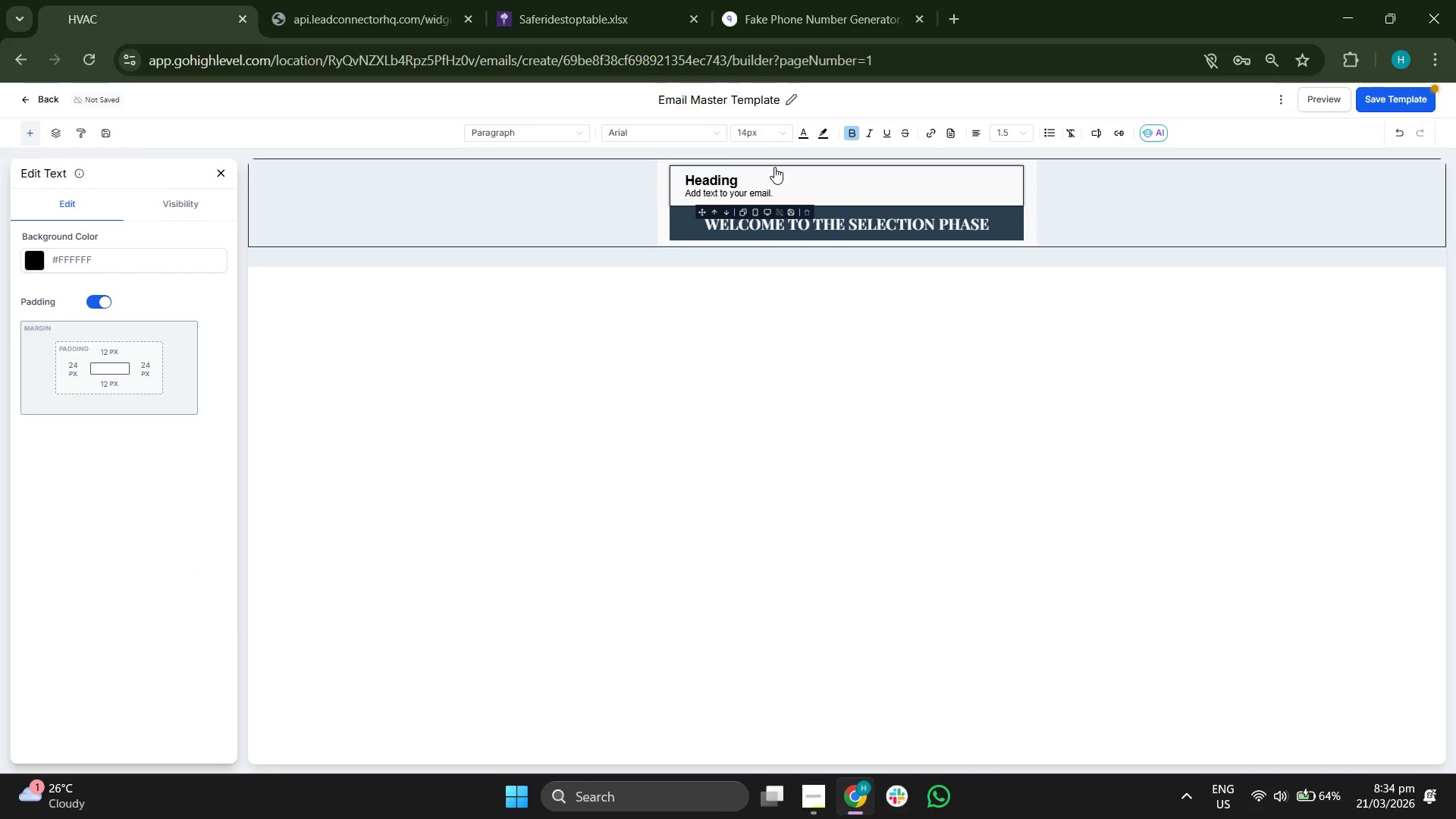 
key(Control+Z)
 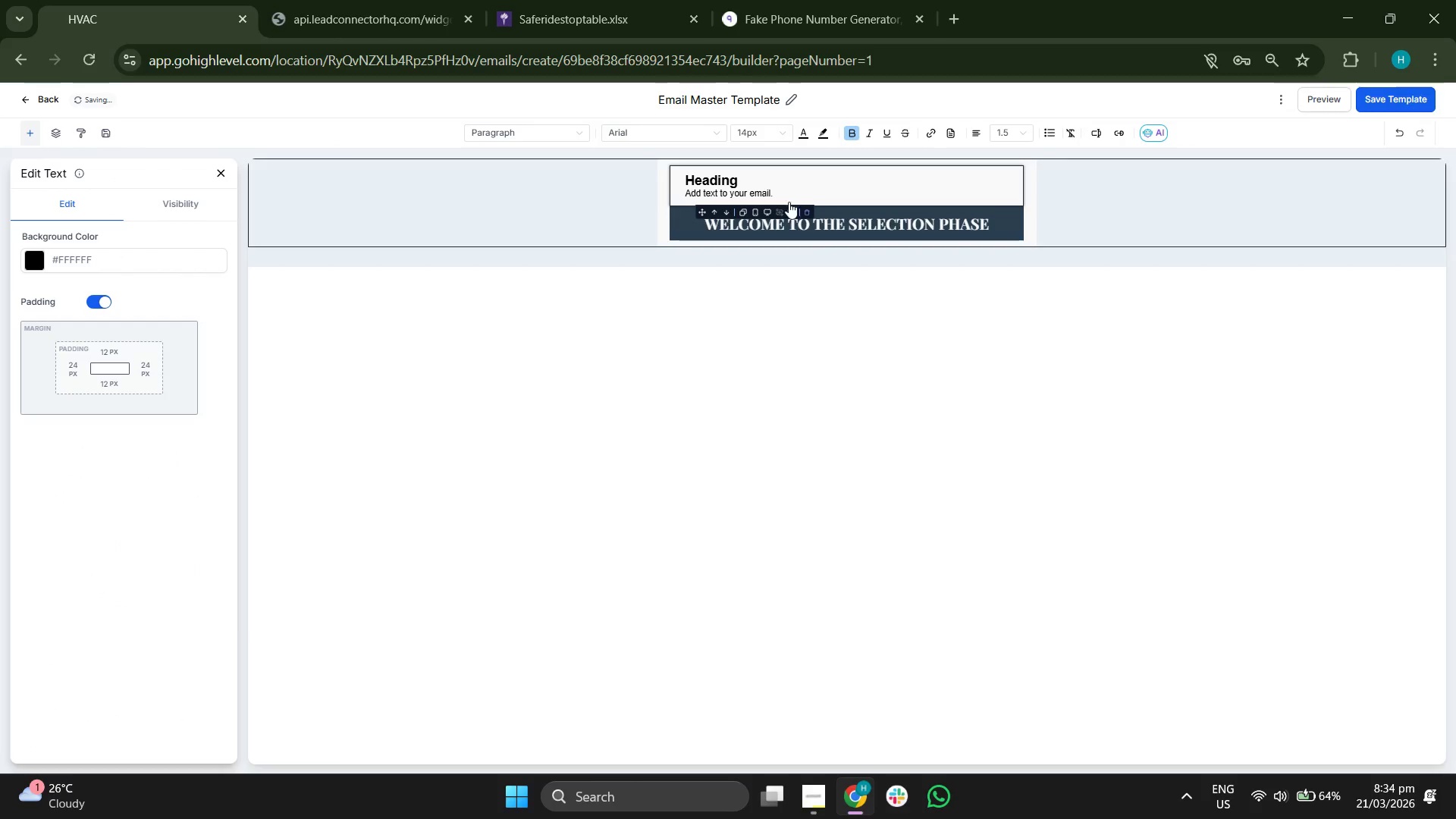 
left_click([808, 211])
 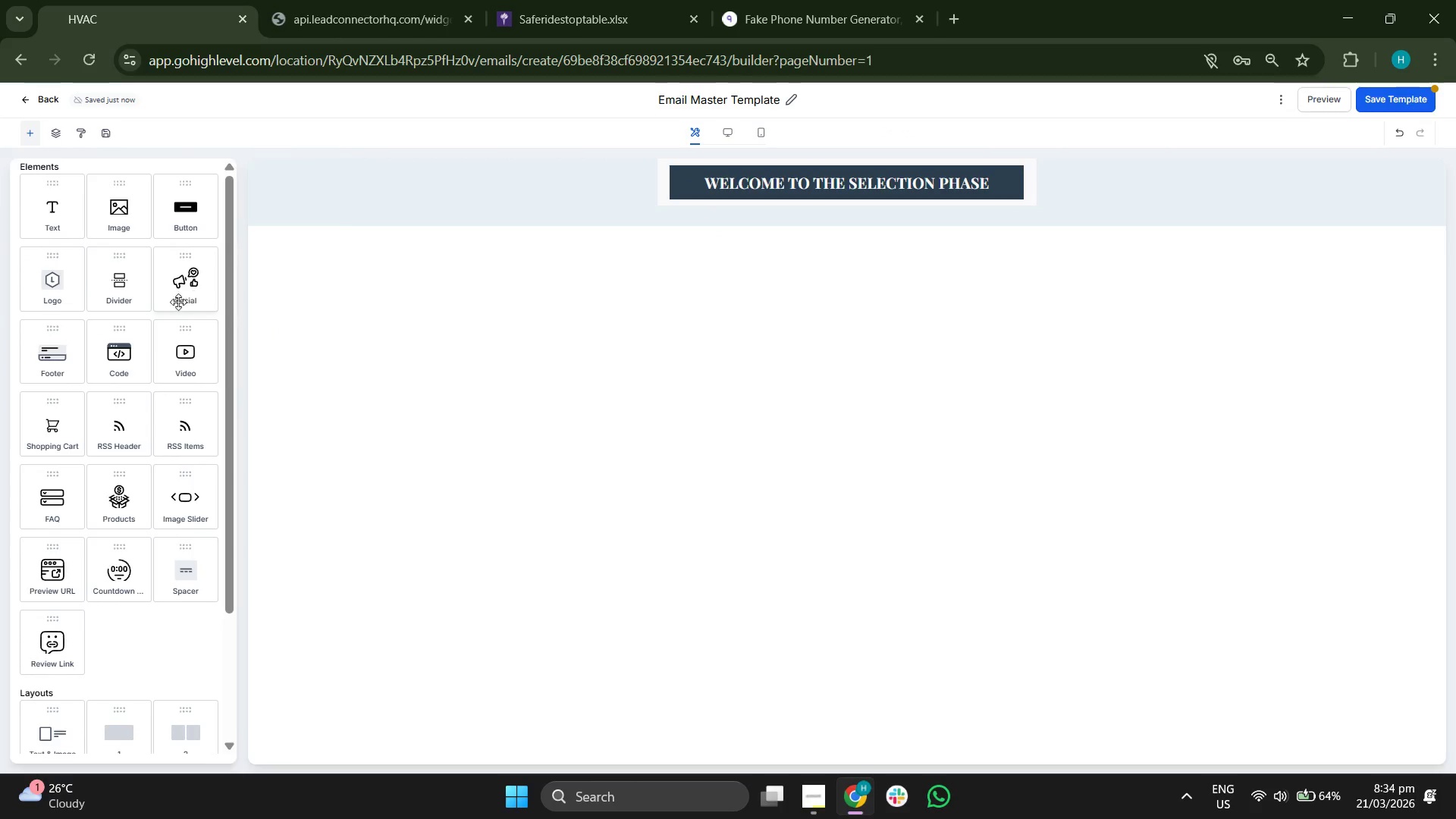 
scroll: coordinate [155, 507], scroll_direction: down, amount: 2.0
 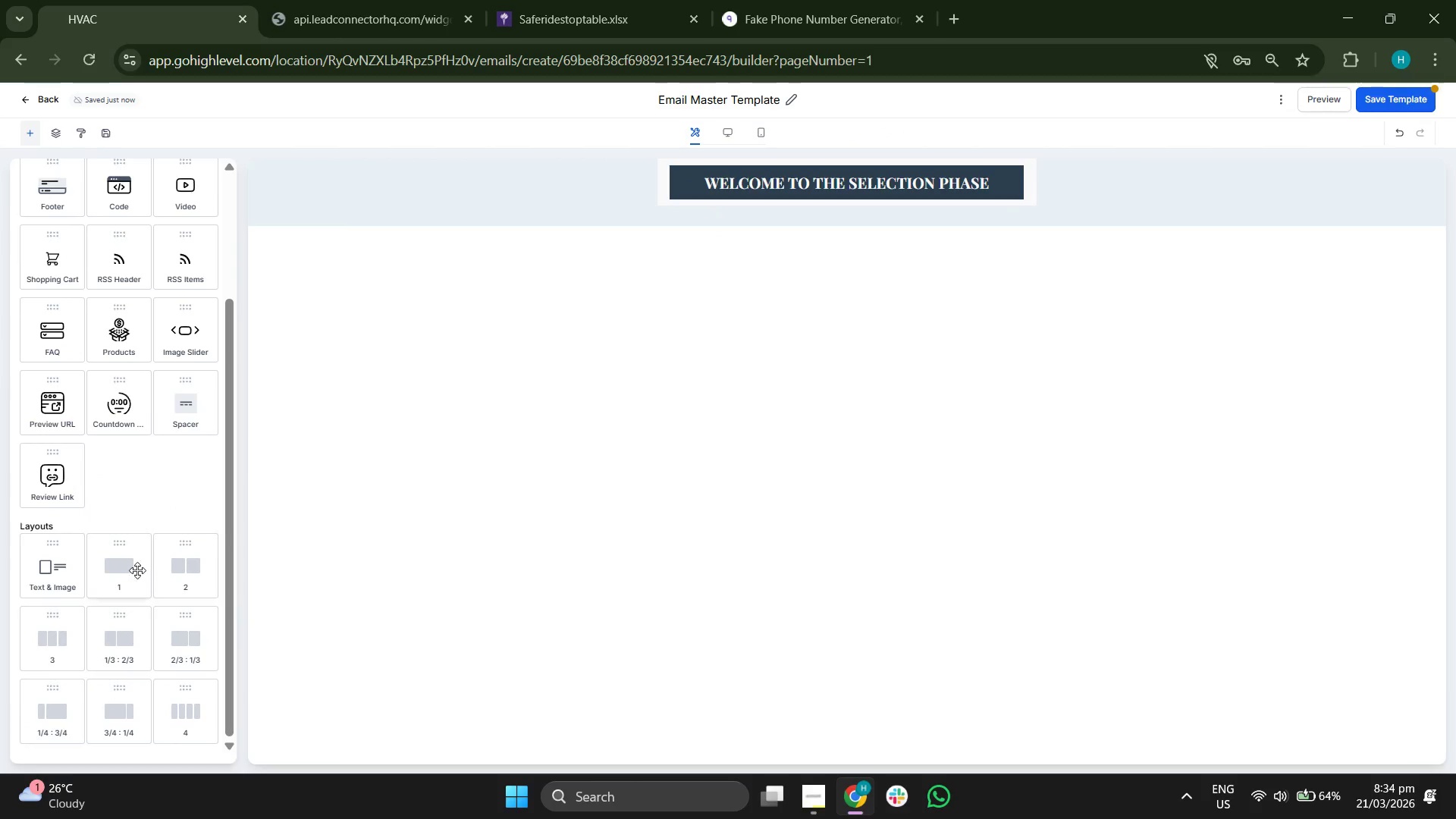 
left_click_drag(start_coordinate=[132, 567], to_coordinate=[916, 203])
 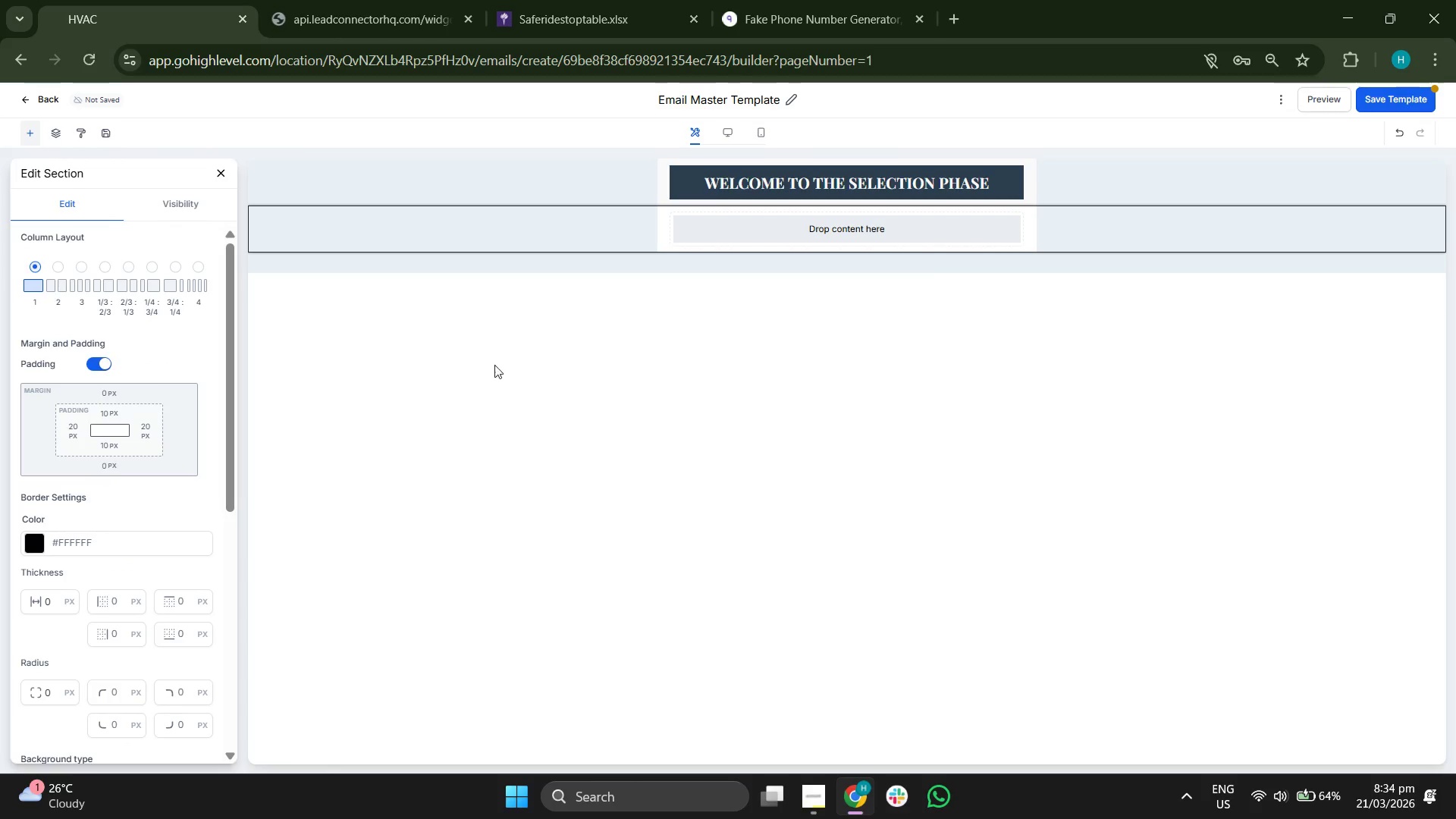 
scroll: coordinate [149, 270], scroll_direction: up, amount: 2.0
 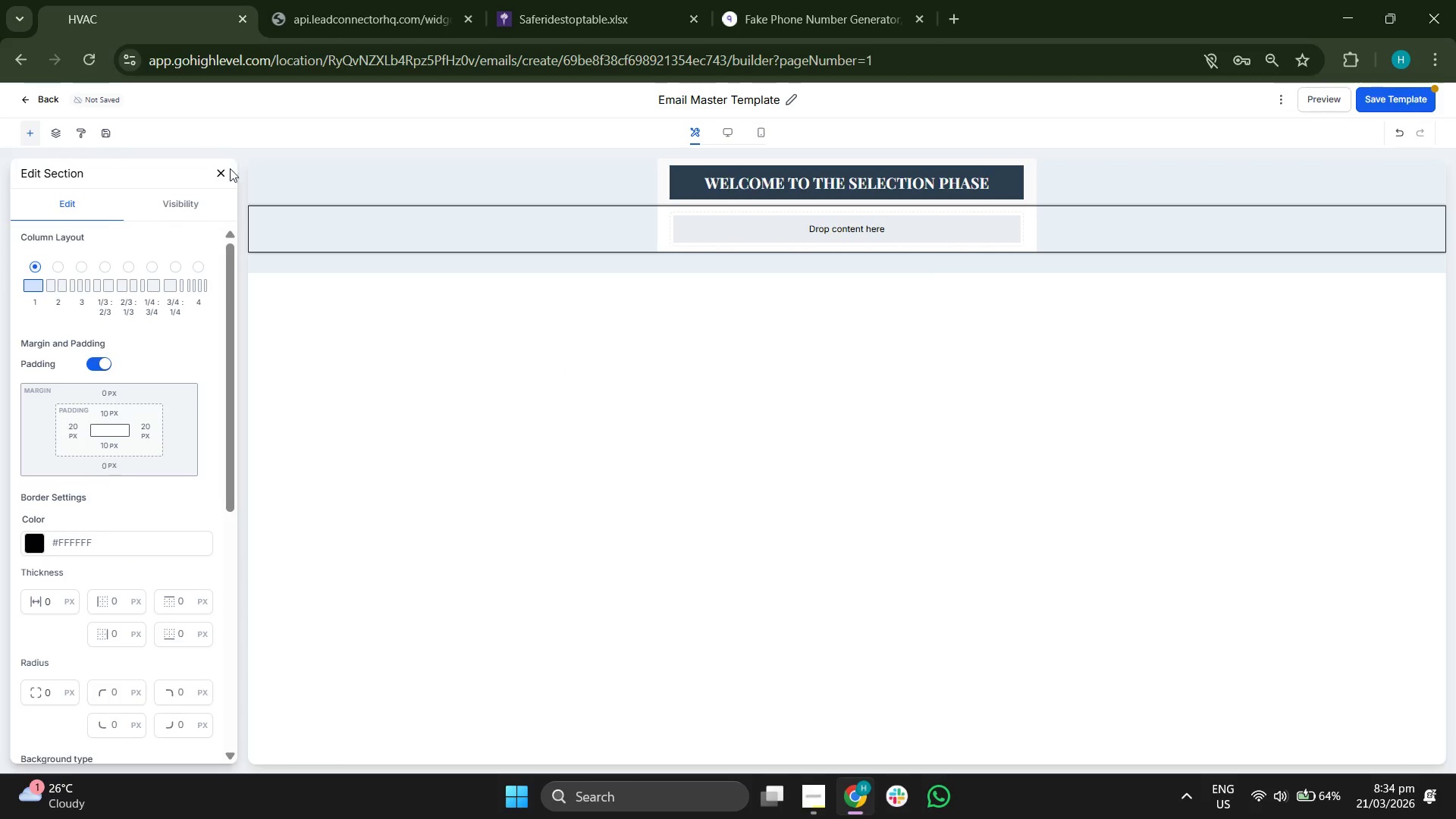 
left_click([224, 171])
 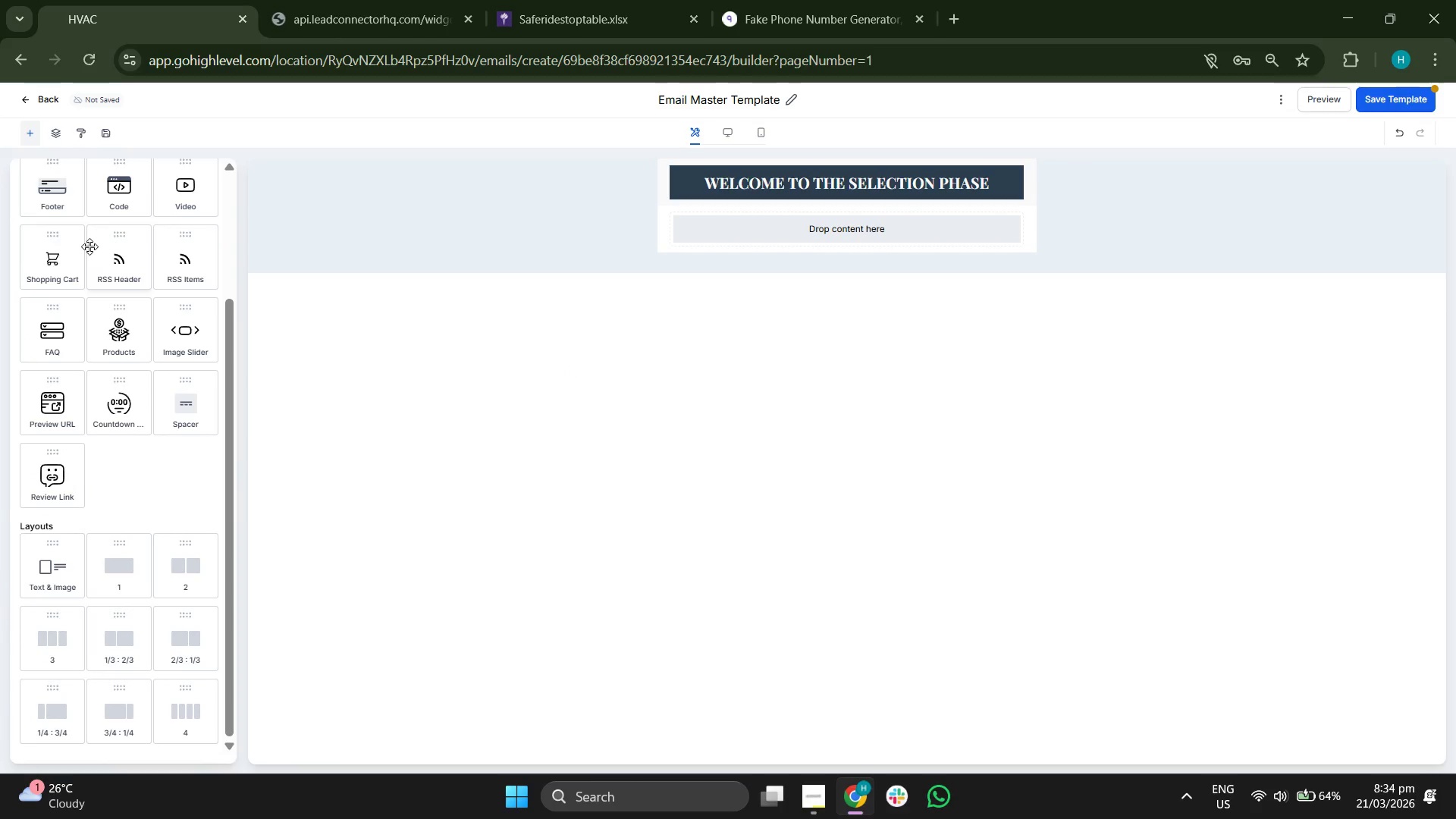 
scroll: coordinate [127, 278], scroll_direction: up, amount: 4.0
 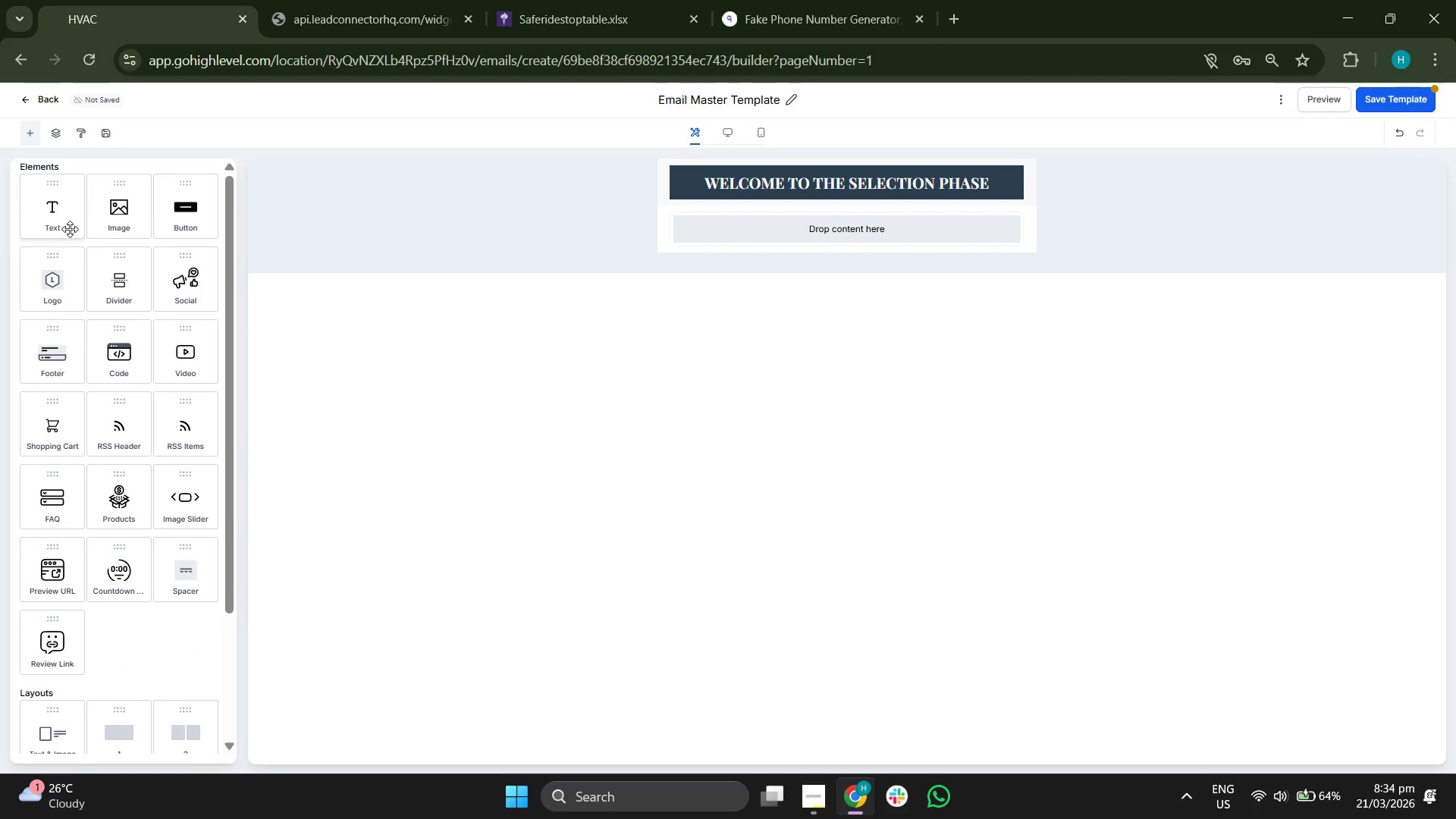 
left_click_drag(start_coordinate=[70, 228], to_coordinate=[846, 230])
 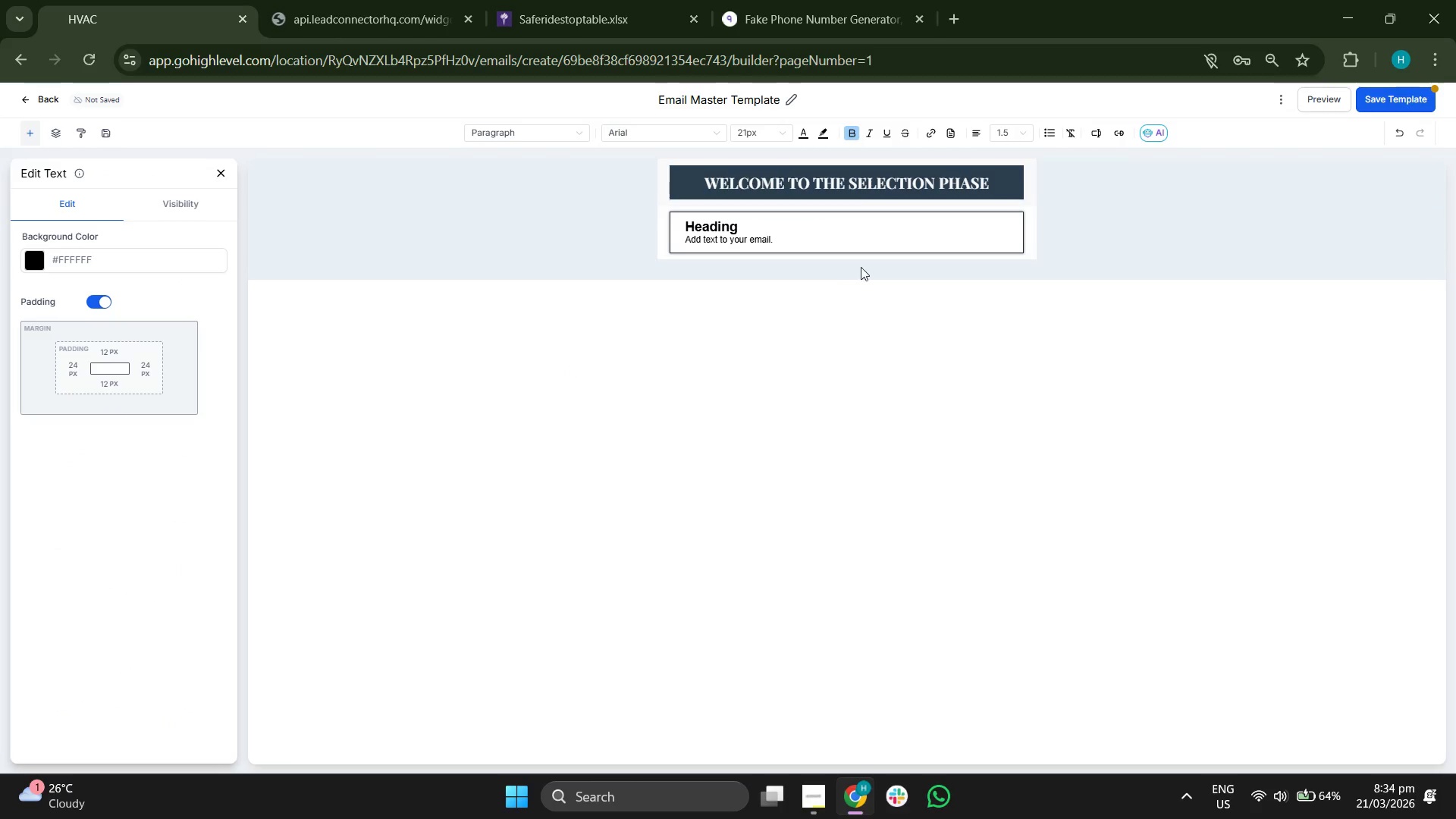 
left_click([799, 240])
 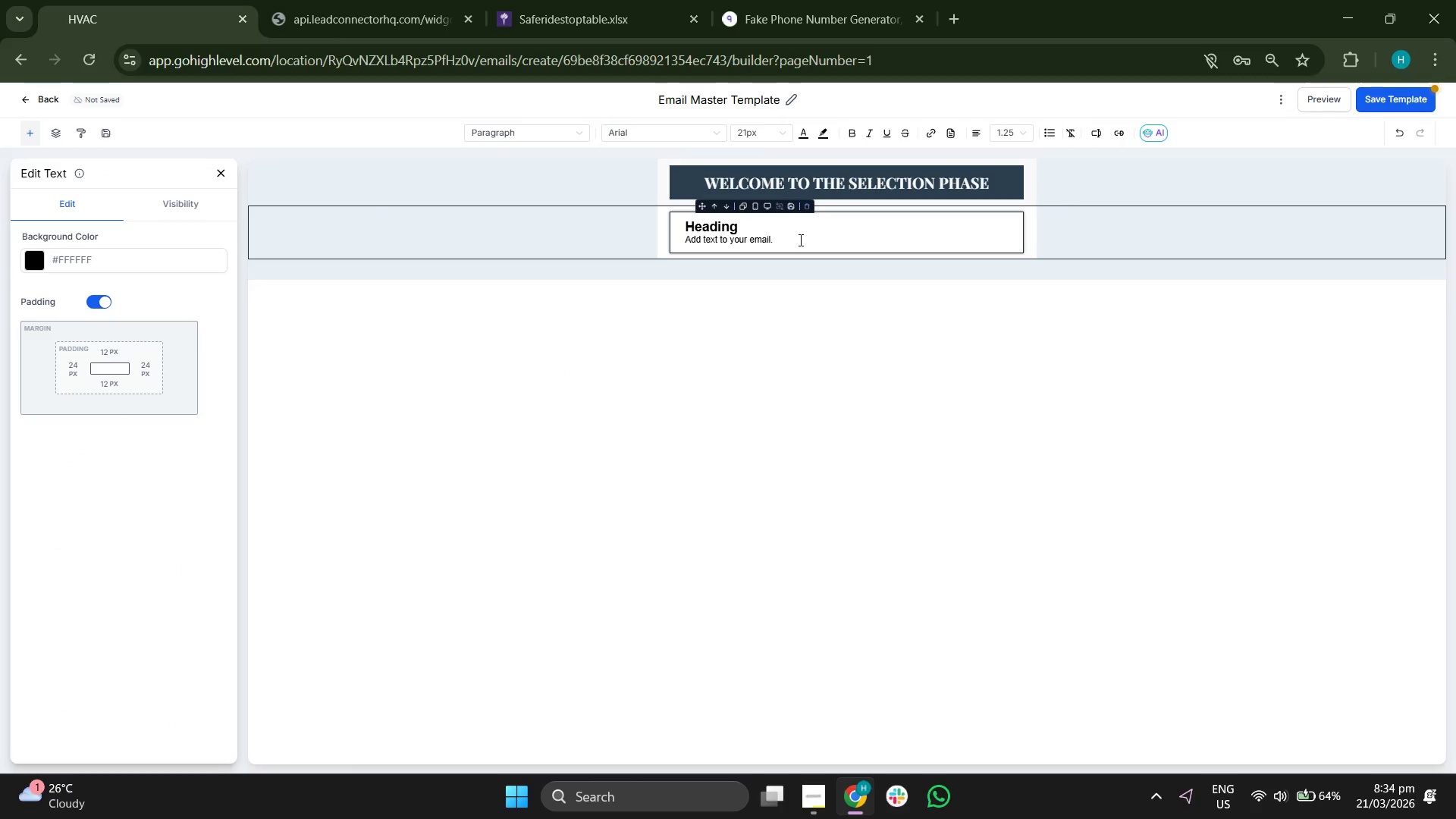 
hold_key(key=Backspace, duration=1.5)
 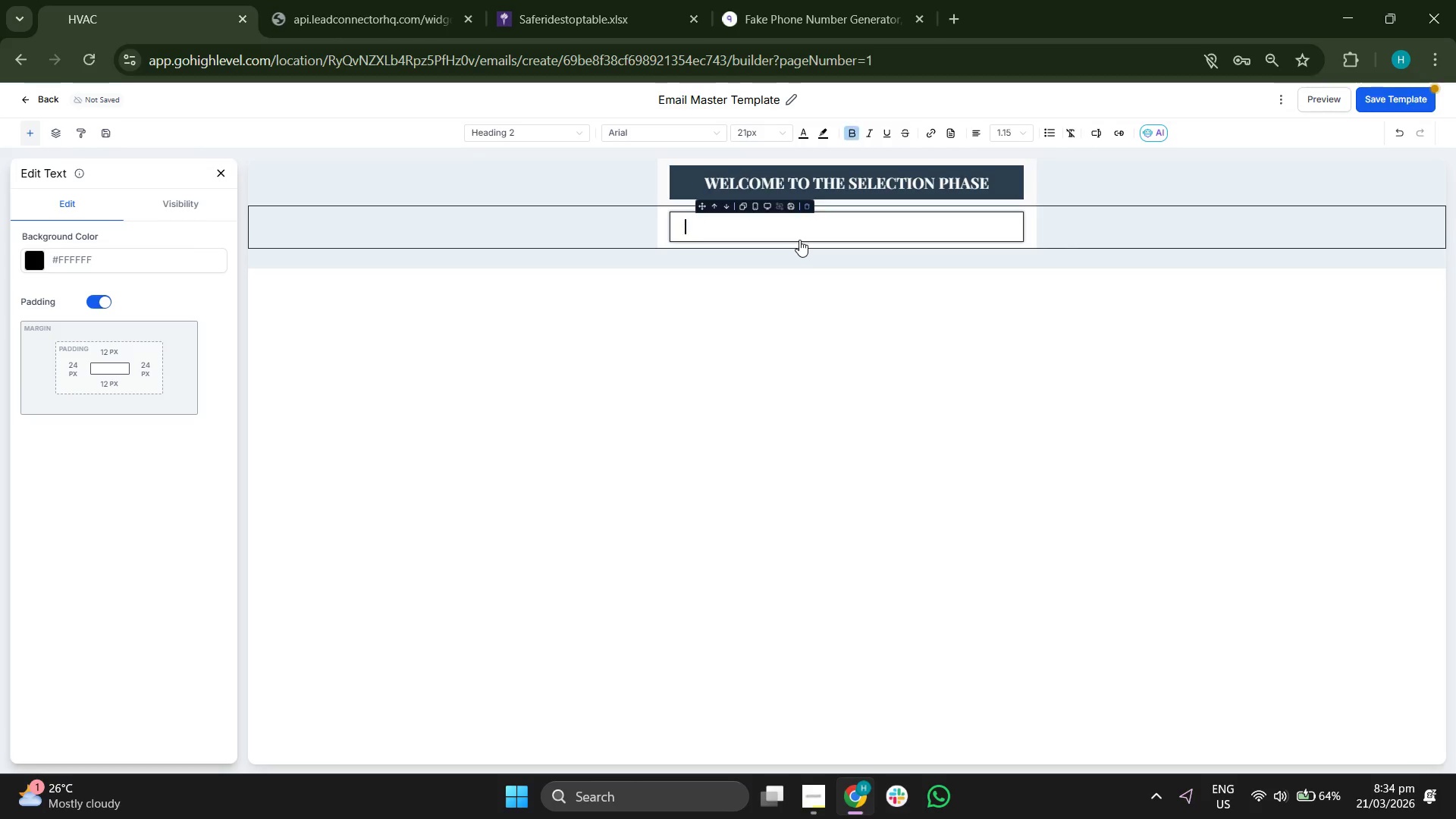 
key(Backspace)
key(Backspace)
key(Backspace)
key(Backspace)
key(Backspace)
key(Backspace)
type(BU)
key(Backspace)
 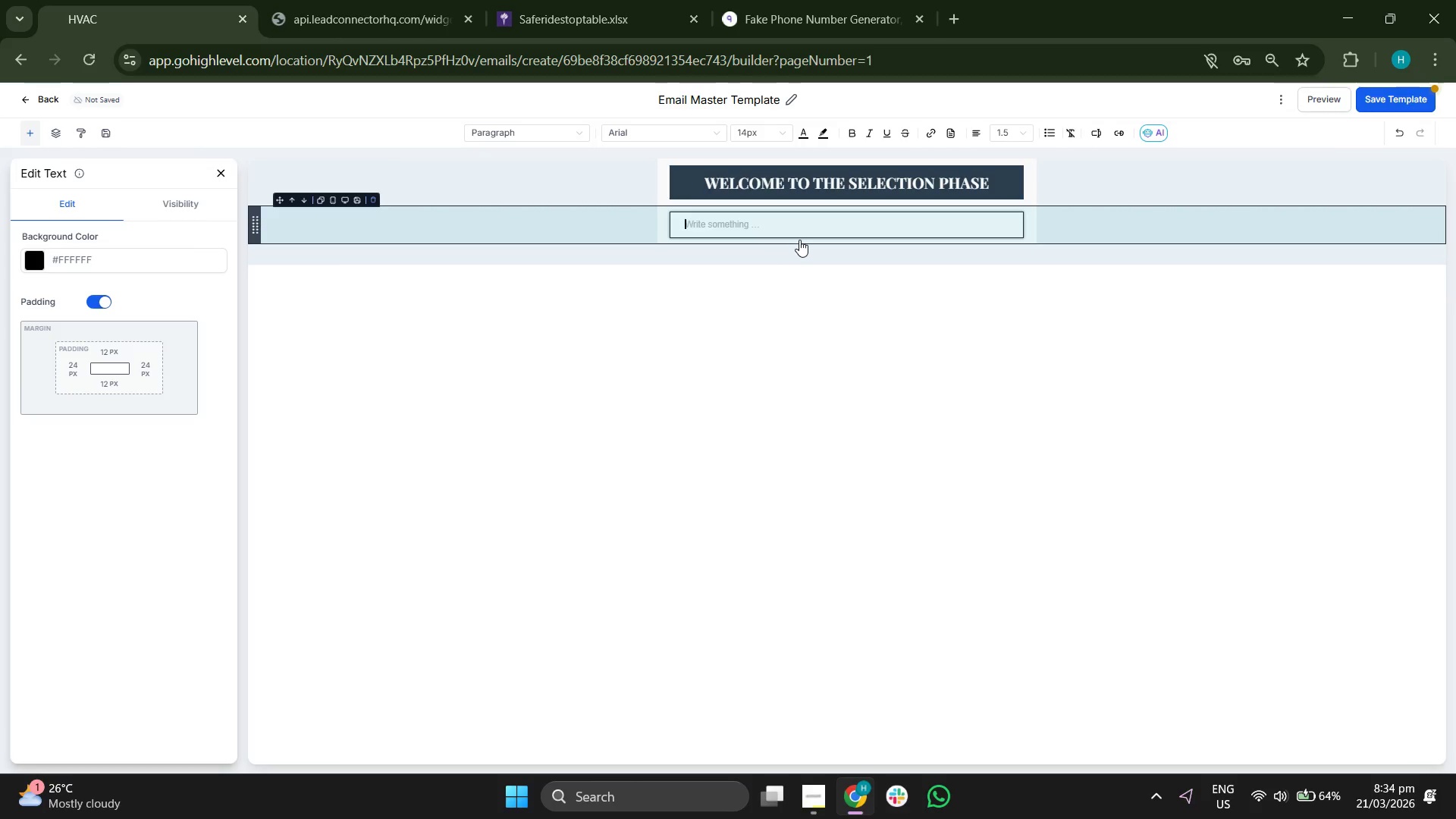 
left_click([527, 185])
 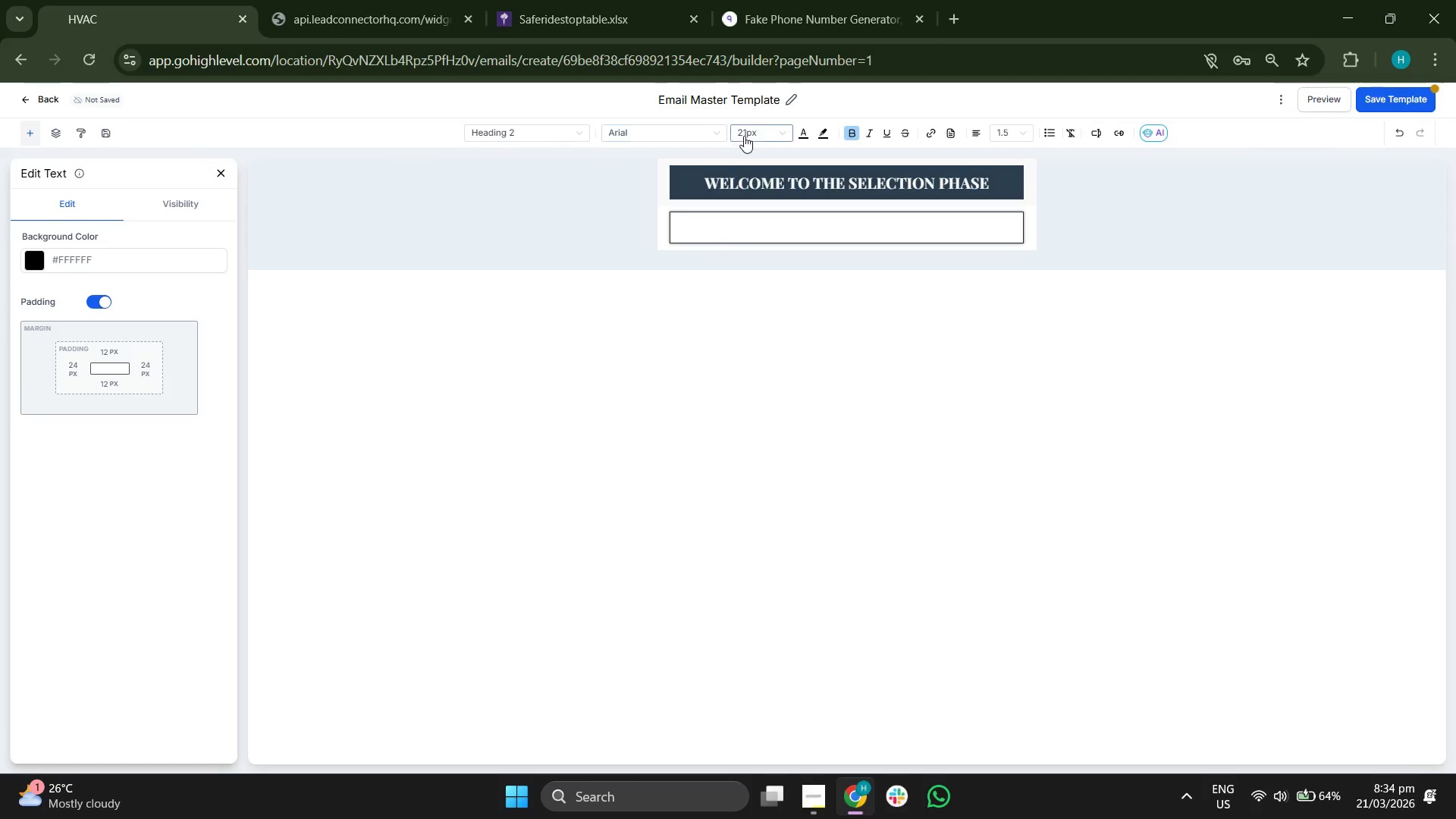 
left_click([689, 138])
 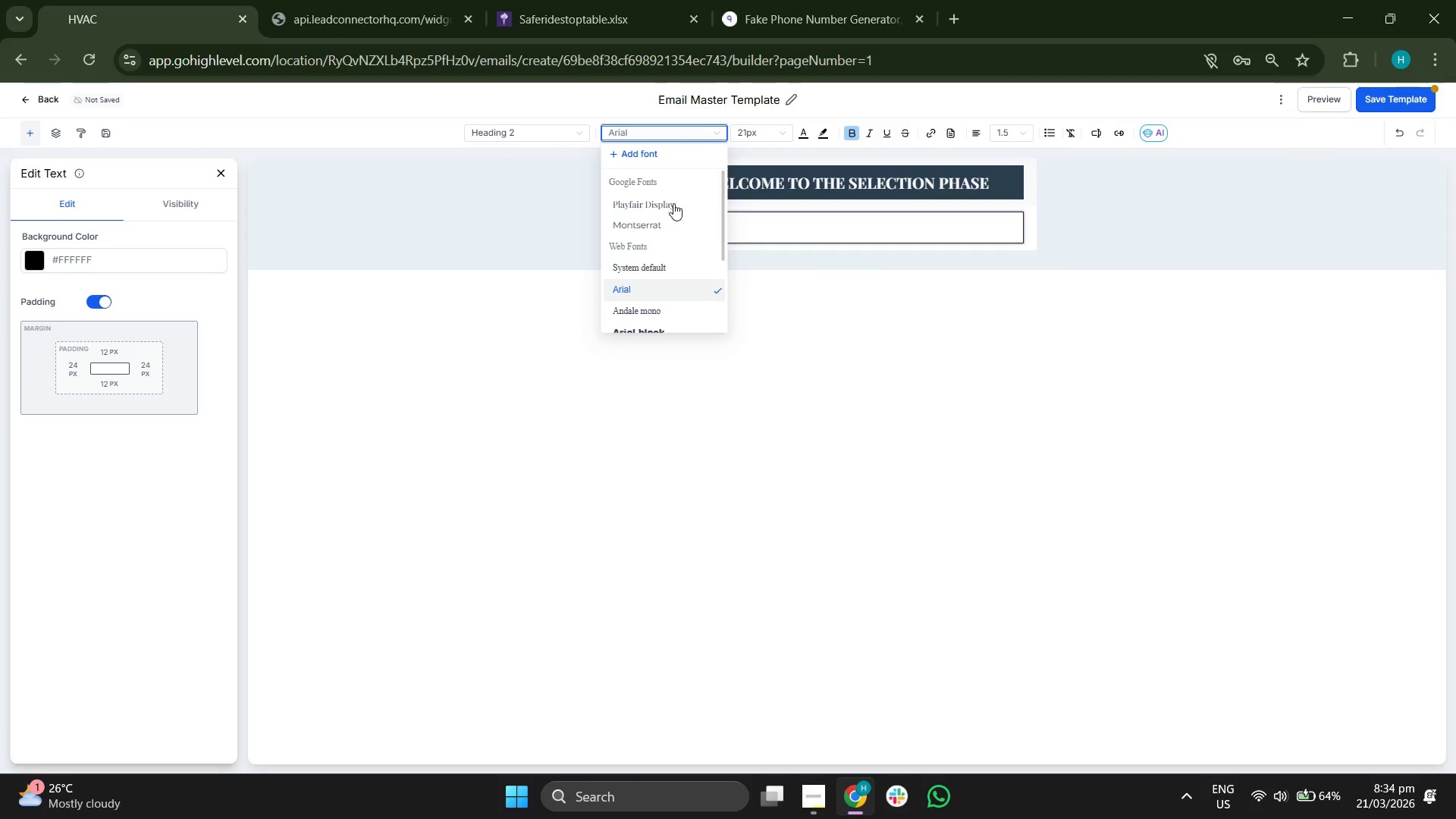 
left_click([665, 206])
 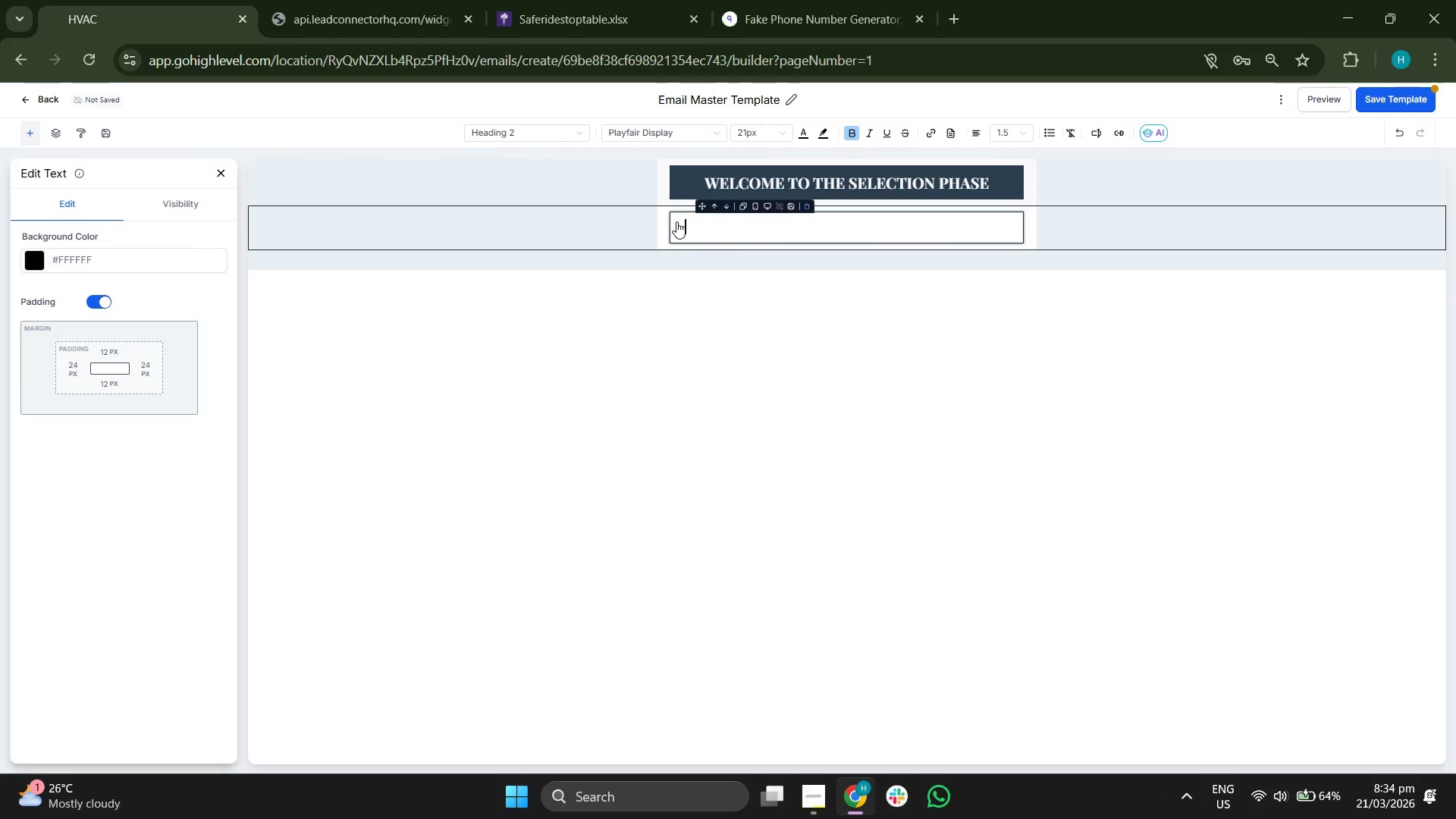 
type(ui)
 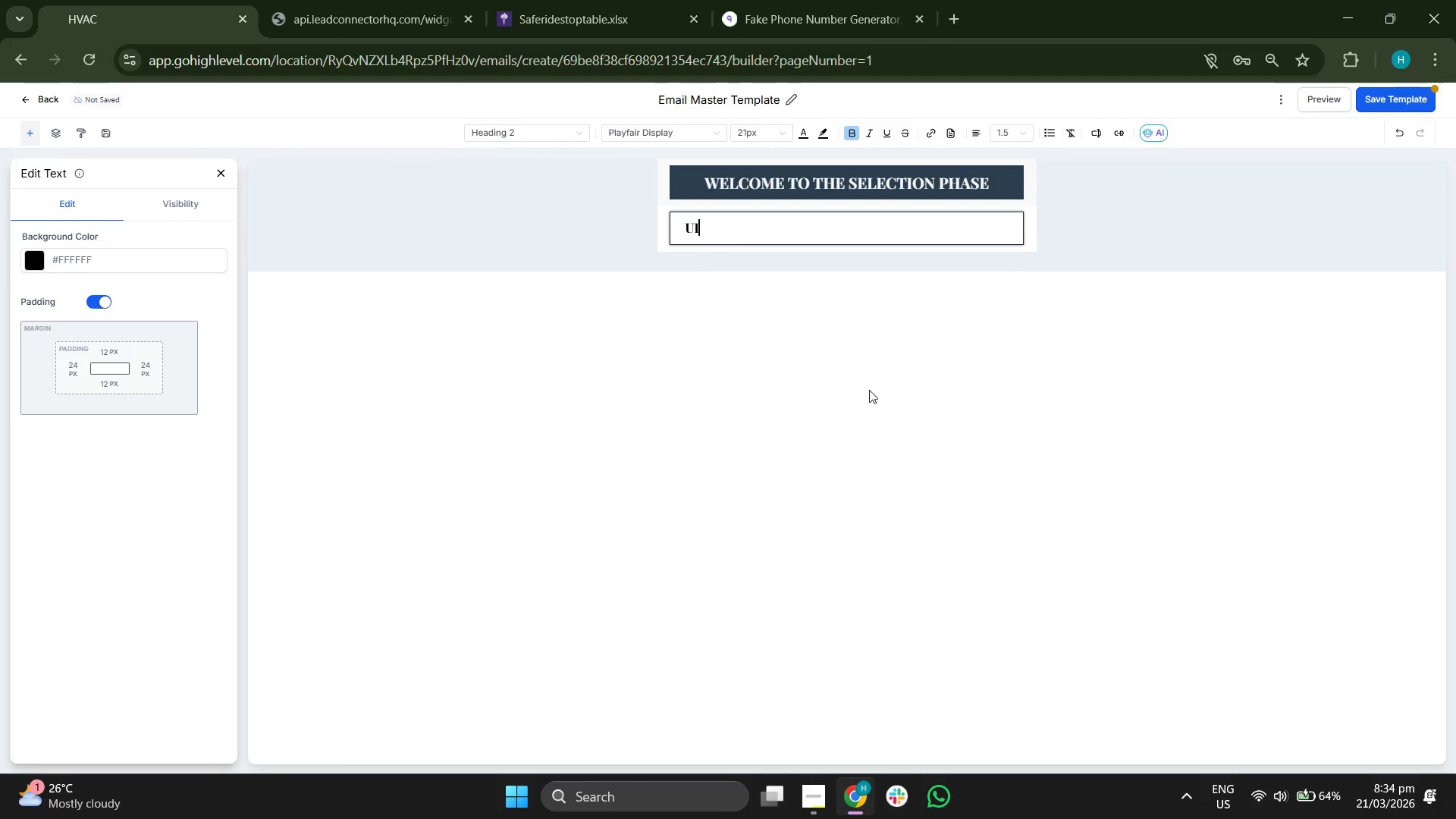 
hold_key(key=Backspace, duration=0.75)
 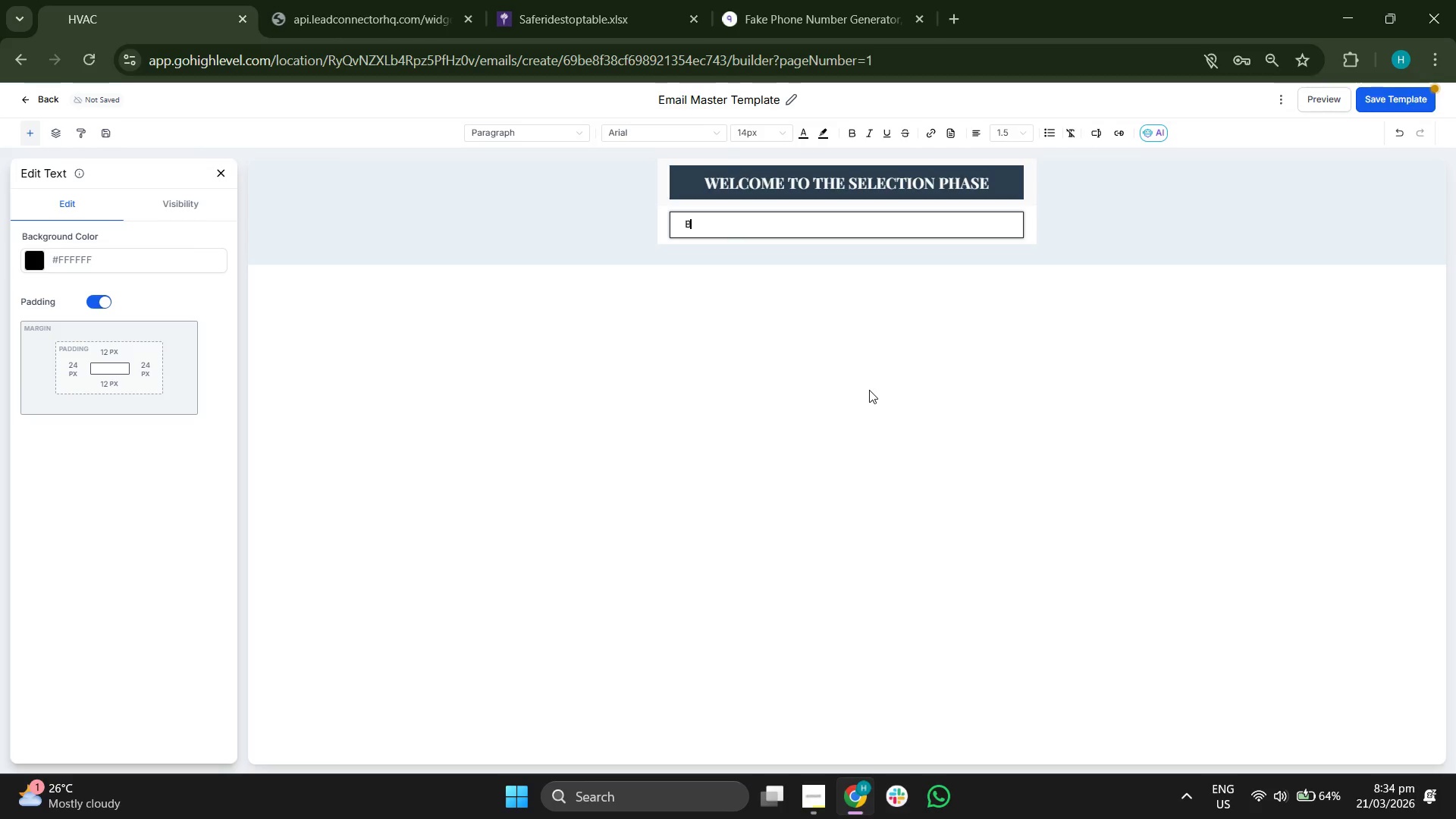 
key(B)
 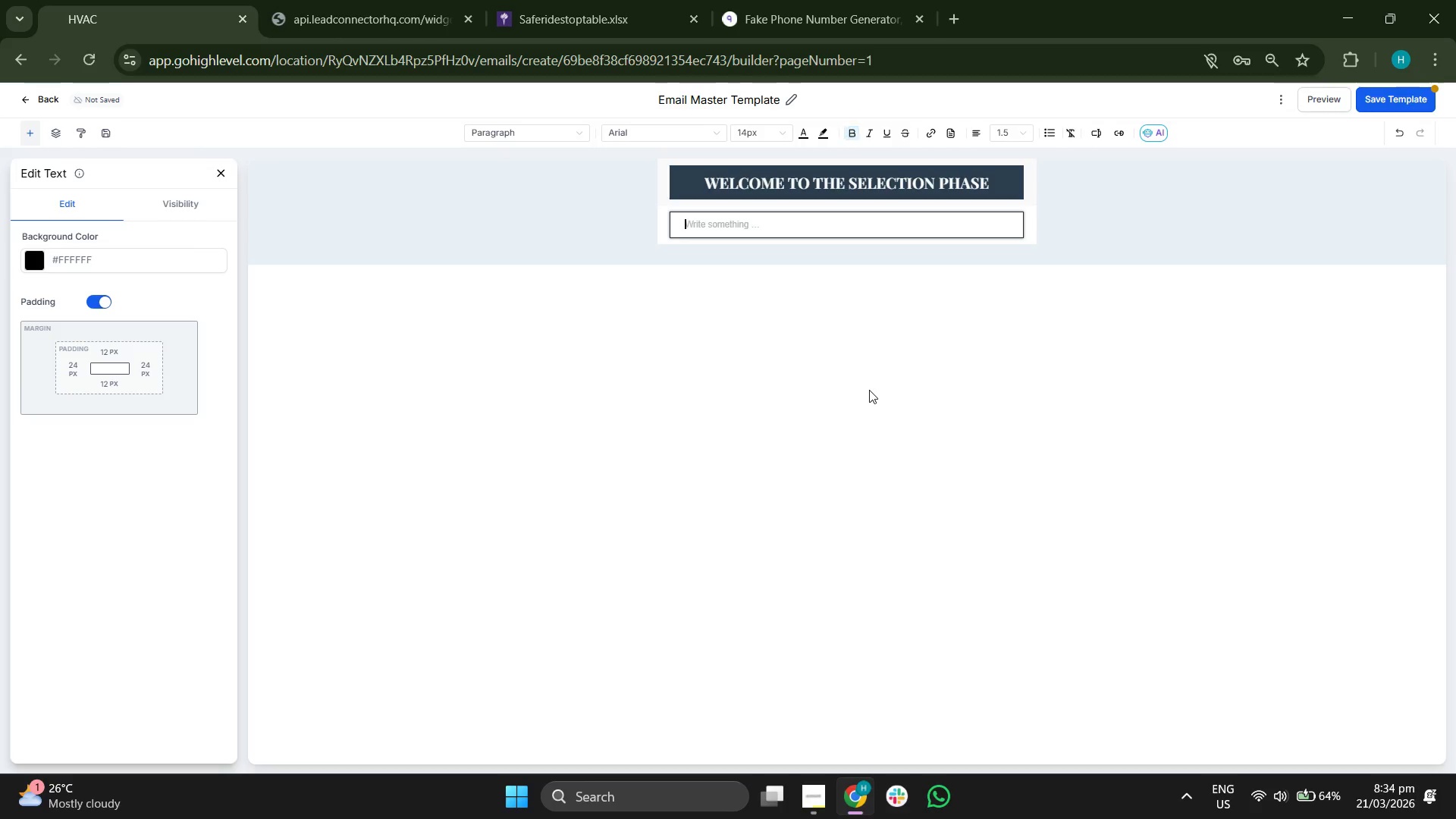 
hold_key(key=U, duration=7.81)
 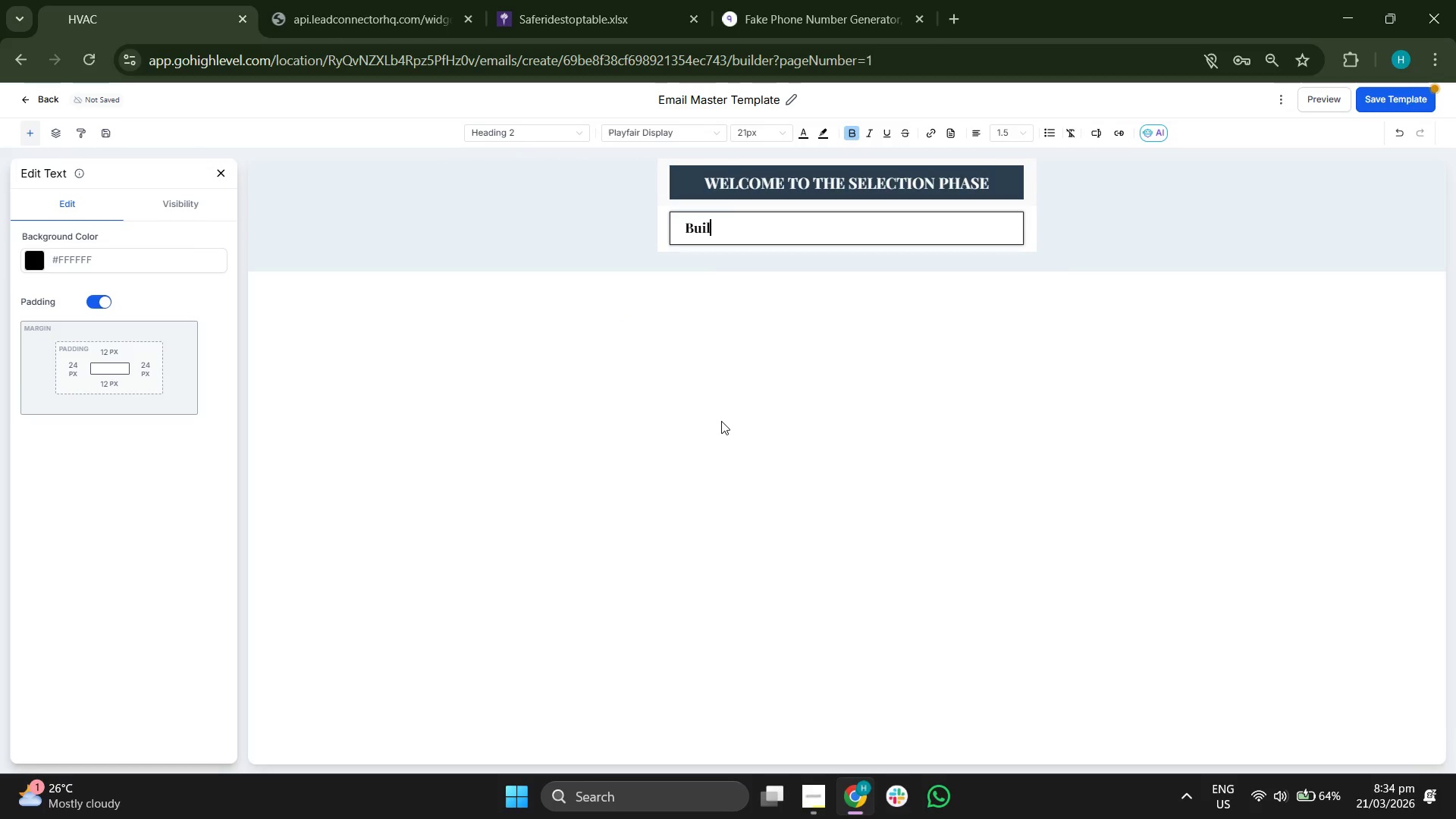 
key(Backspace)
 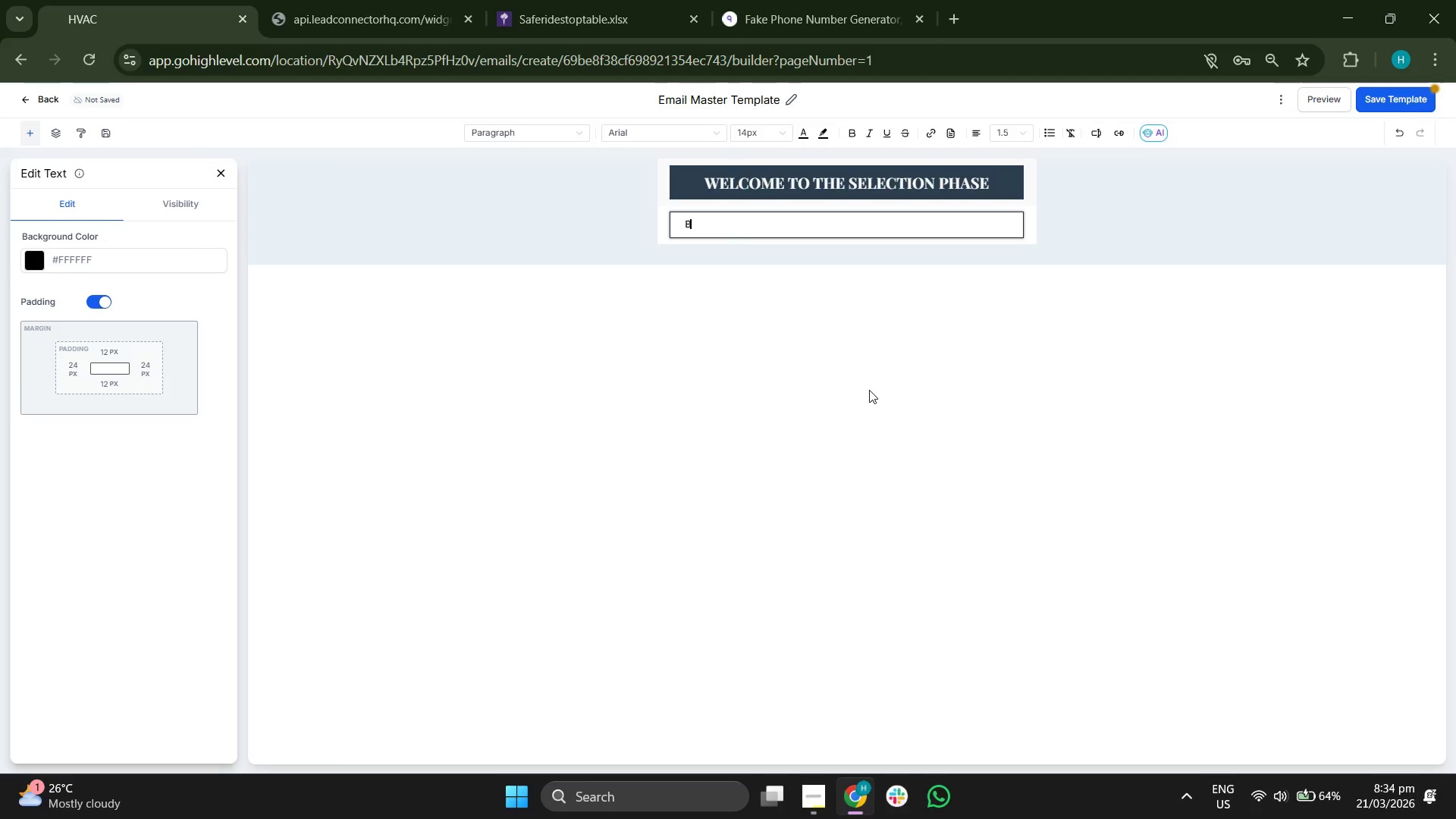 
key(CapsLock)
 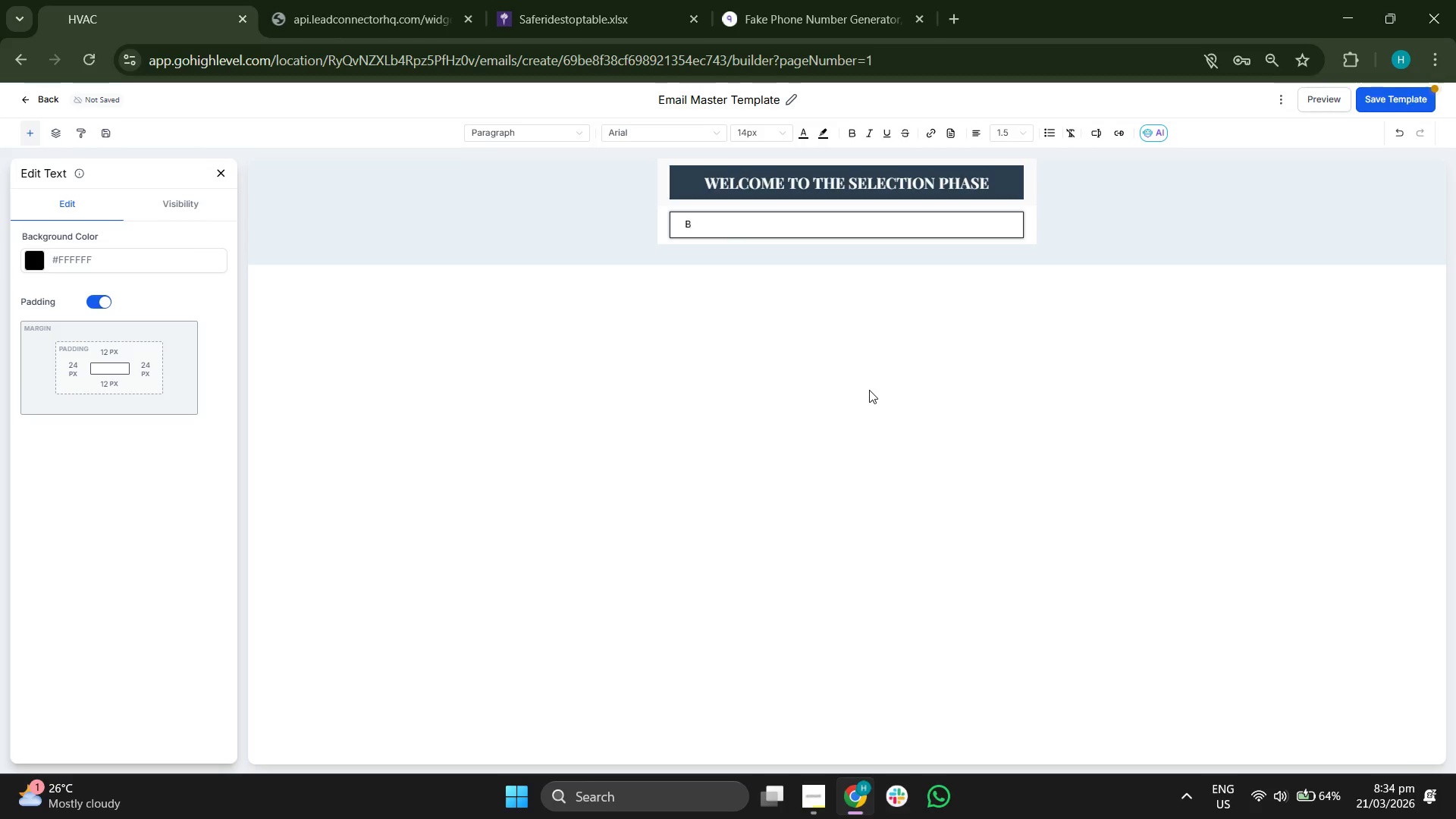 
key(Backspace)
 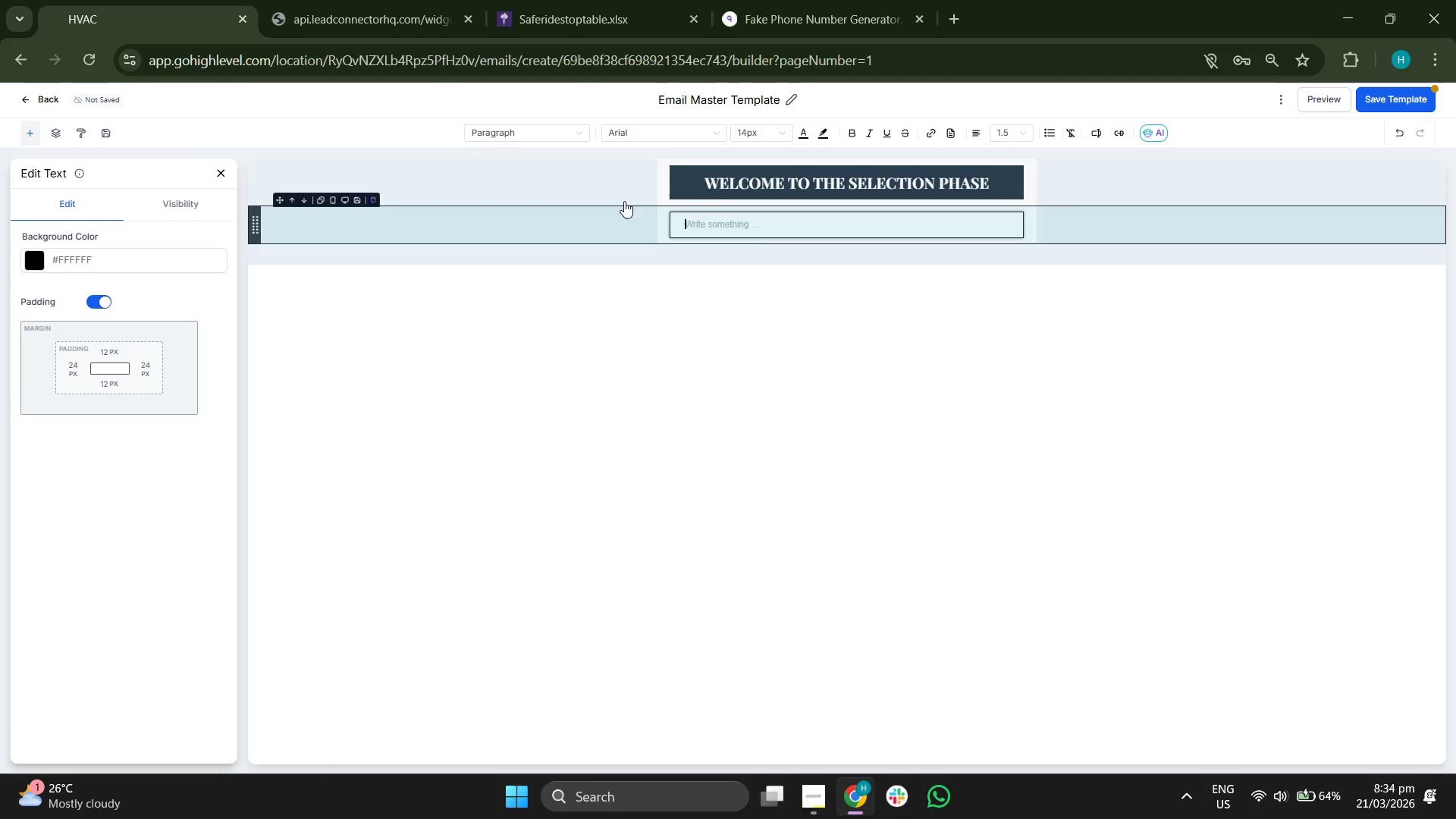 
left_click([510, 131])
 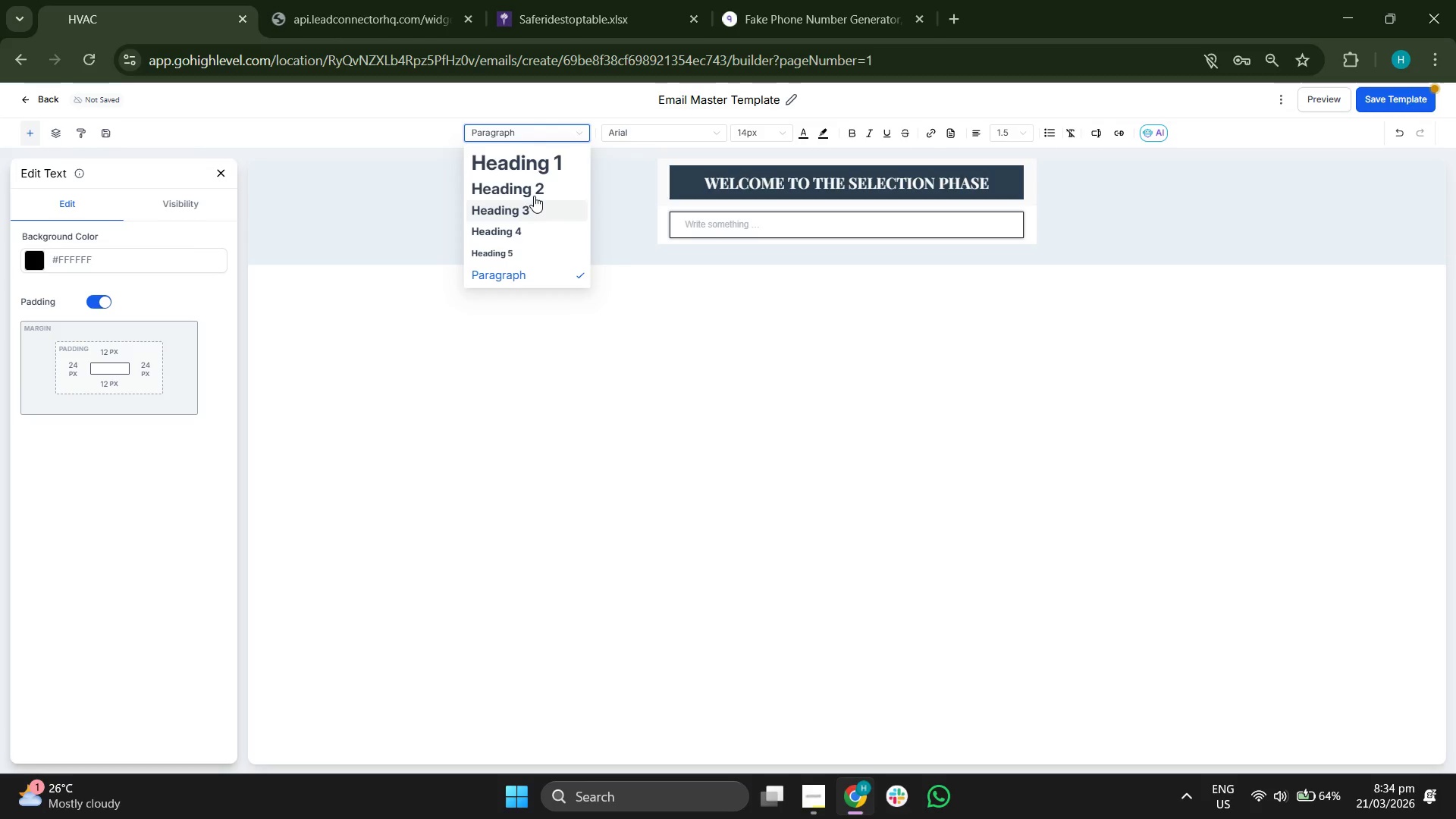 
left_click([532, 190])
 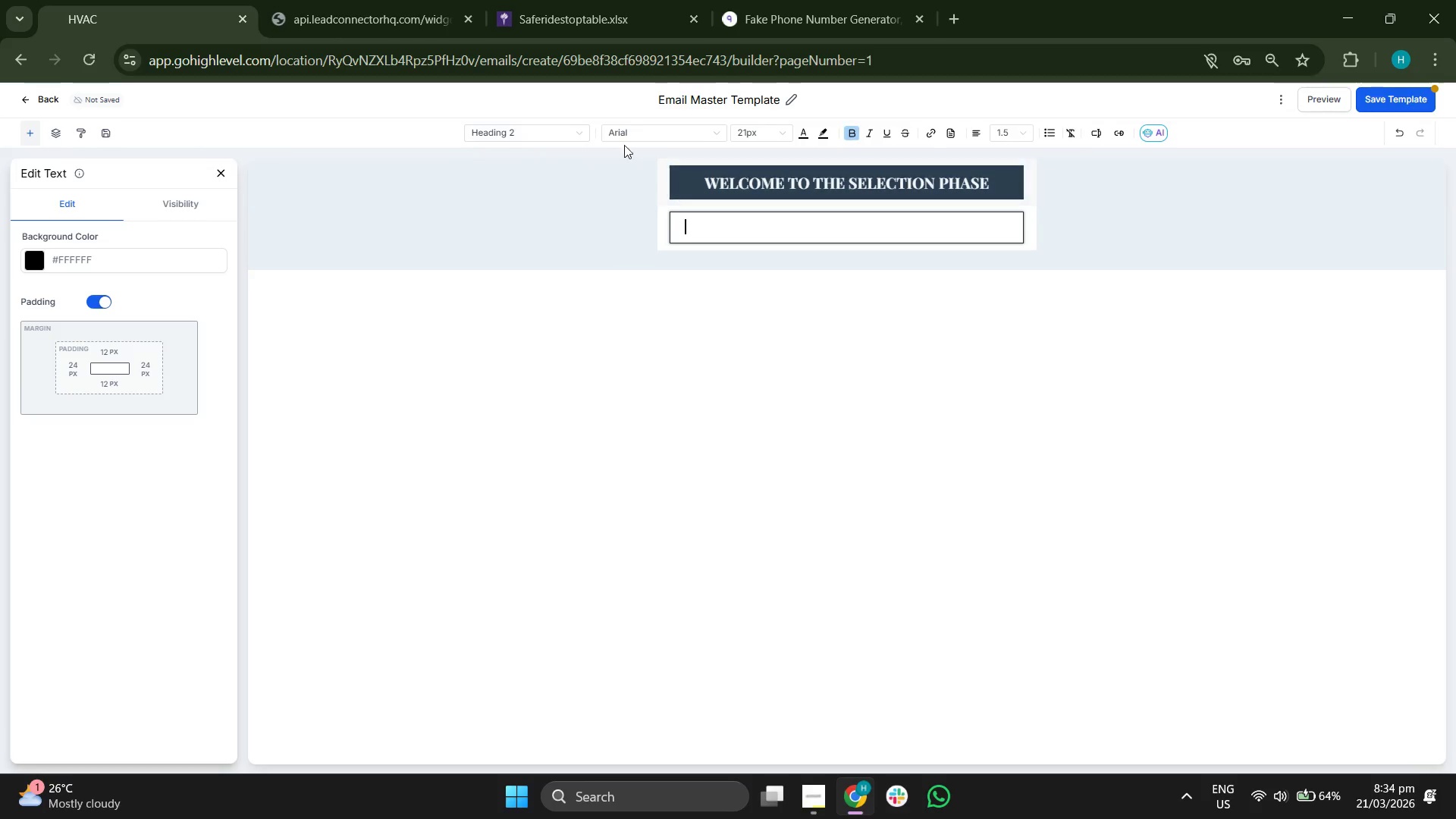 
left_click([629, 134])
 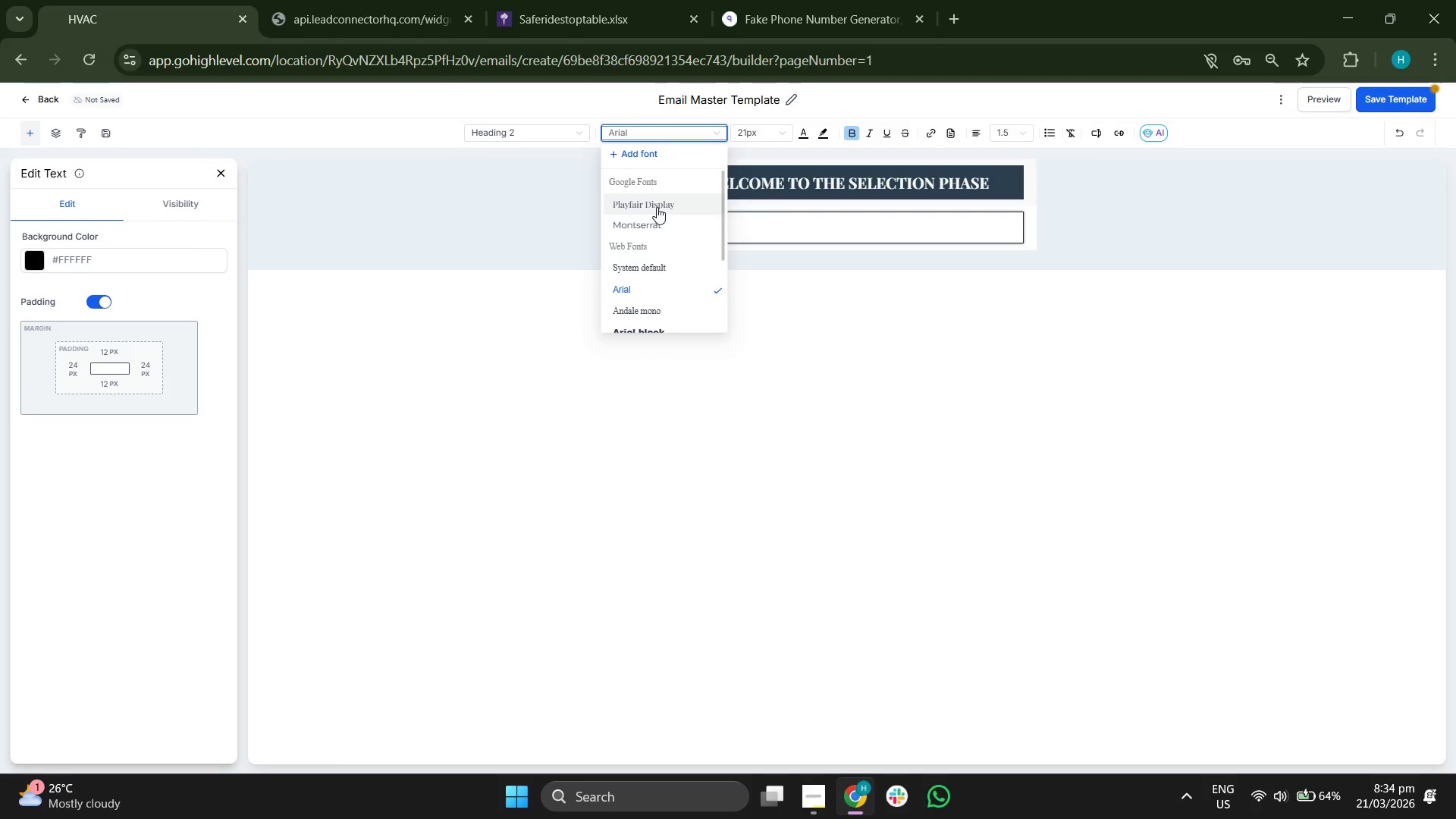 
left_click([657, 207])
 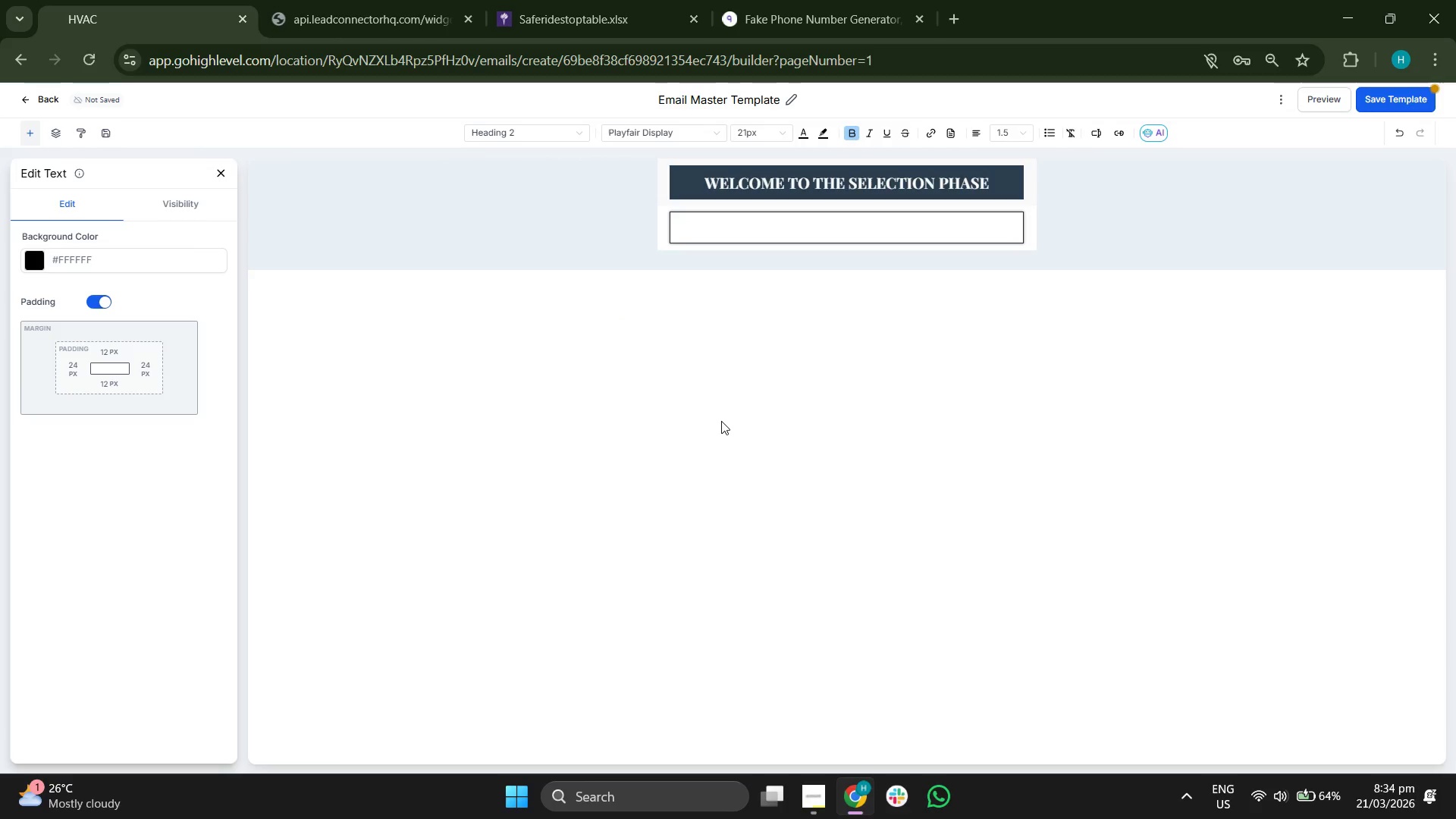 
type(bildio)
 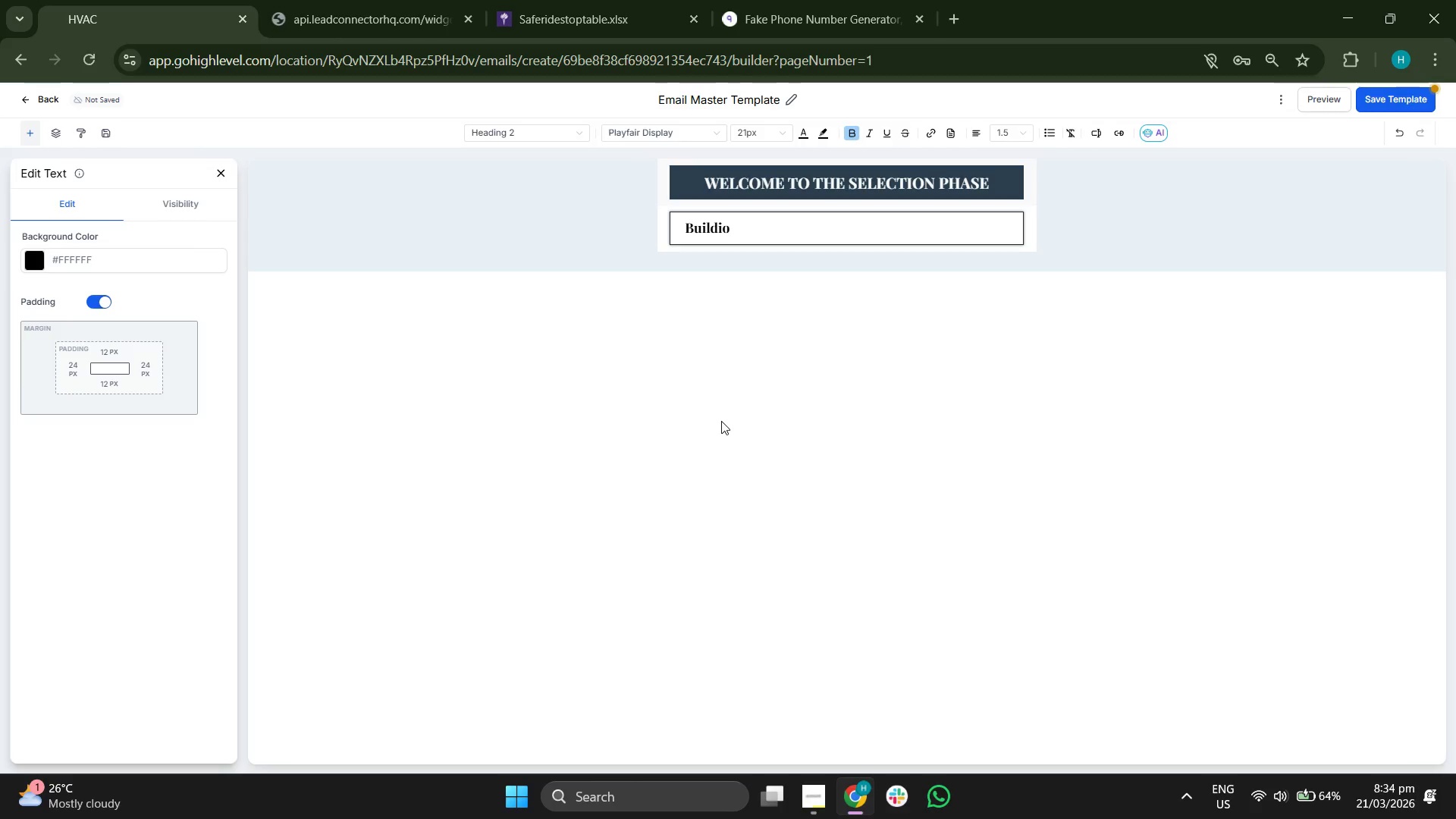 
hold_key(key=CapsLock, duration=6.33)
 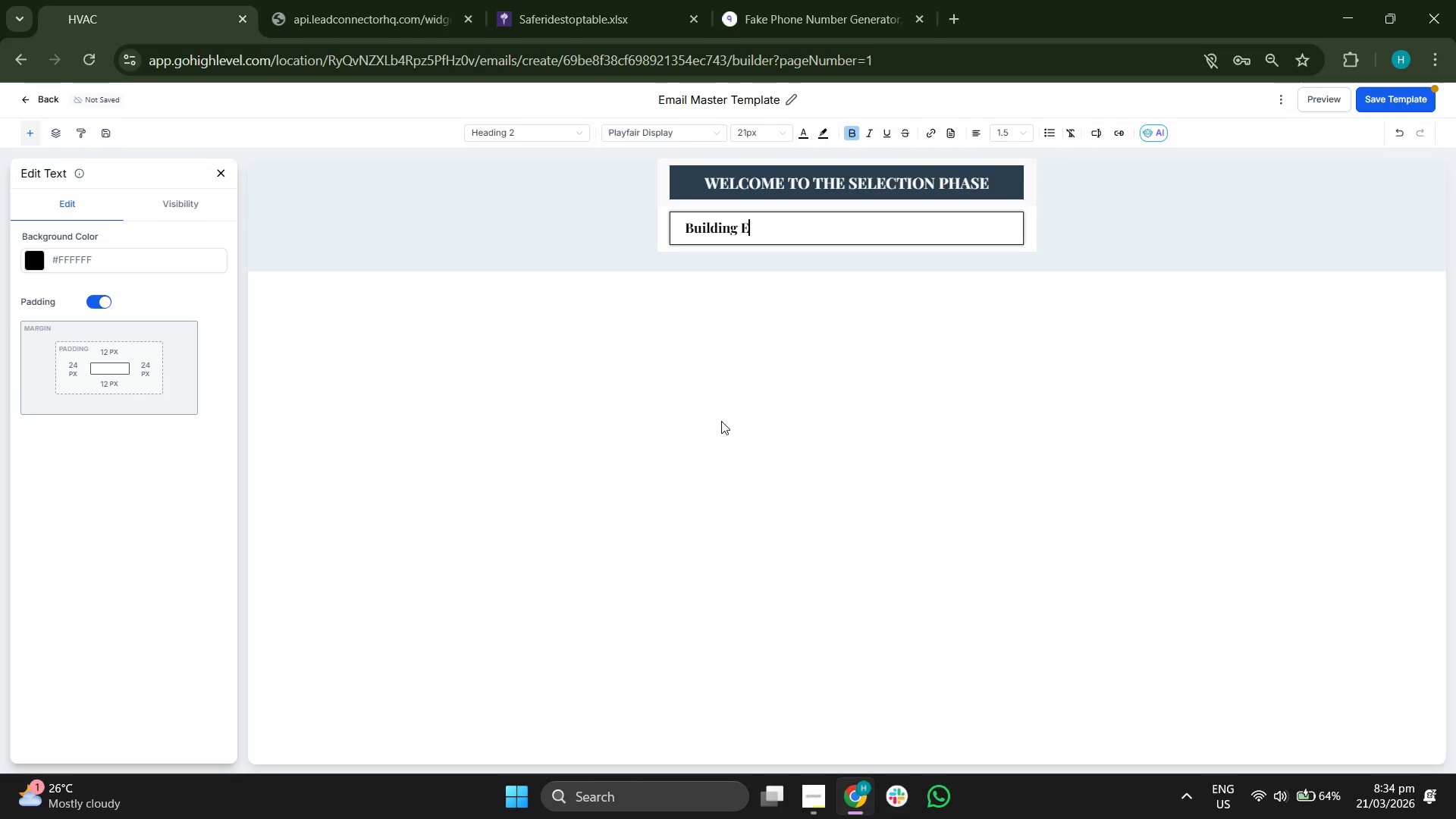 
hold_key(key=Backspace, duration=0.33)
 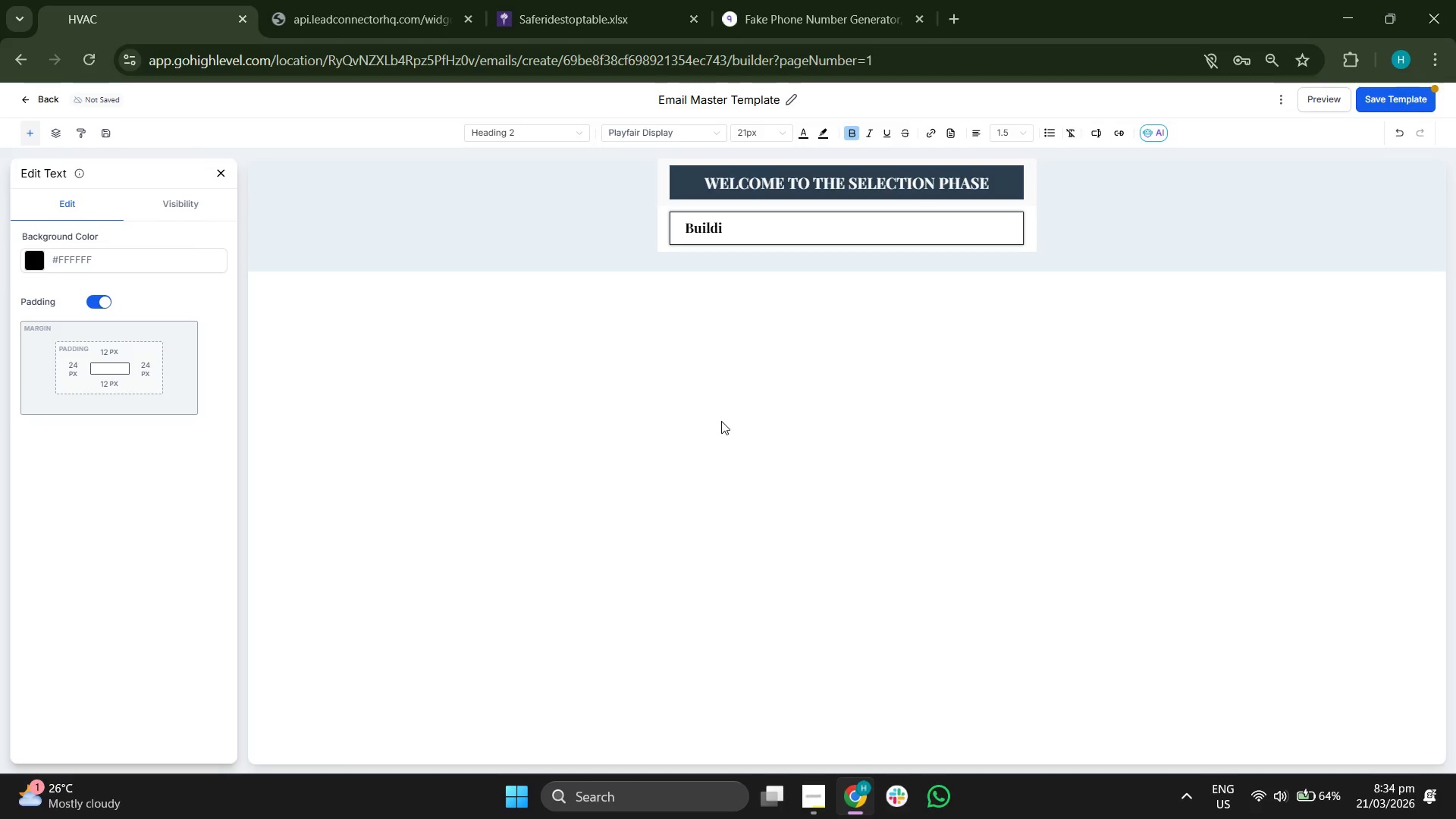 
hold_key(key=N, duration=0.53)
 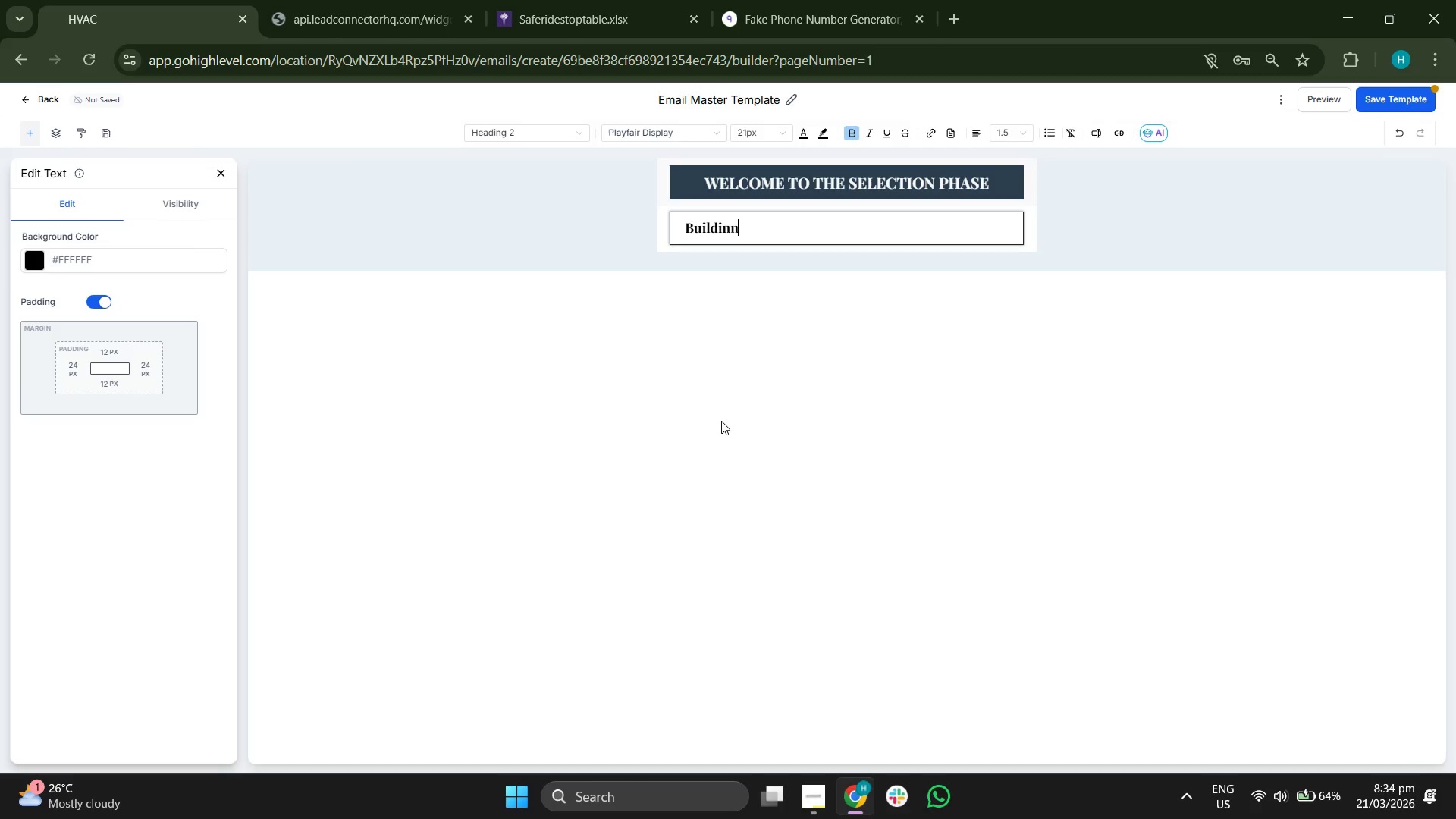 
hold_key(key=G, duration=1.28)
 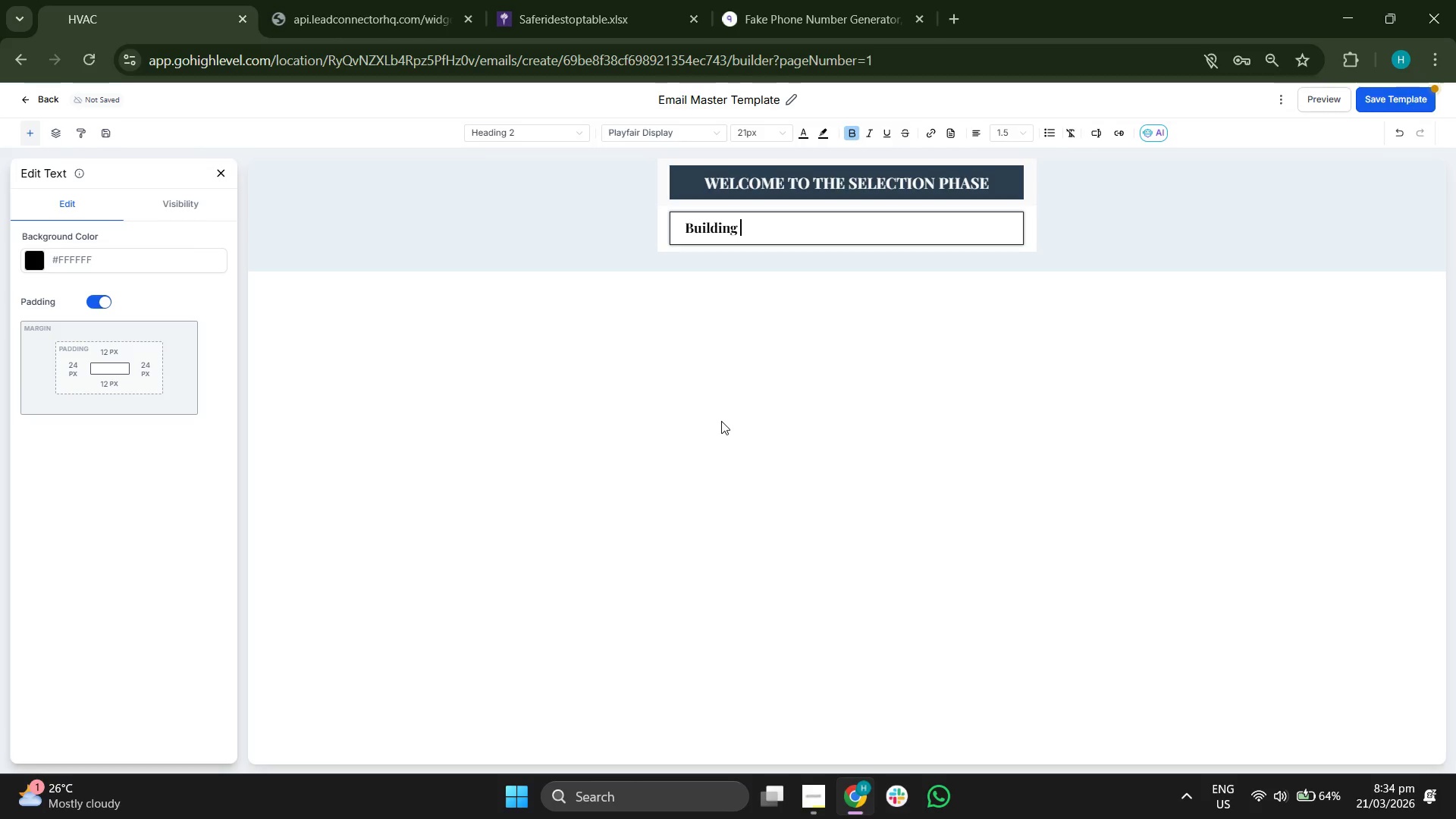 
type( )
key(Backspace)
key(Backspace)
key(Backspace)
type( Excellence For)
key(Backspace)
key(Backspace)
key(Backspace)
type(for {{contact.address)
 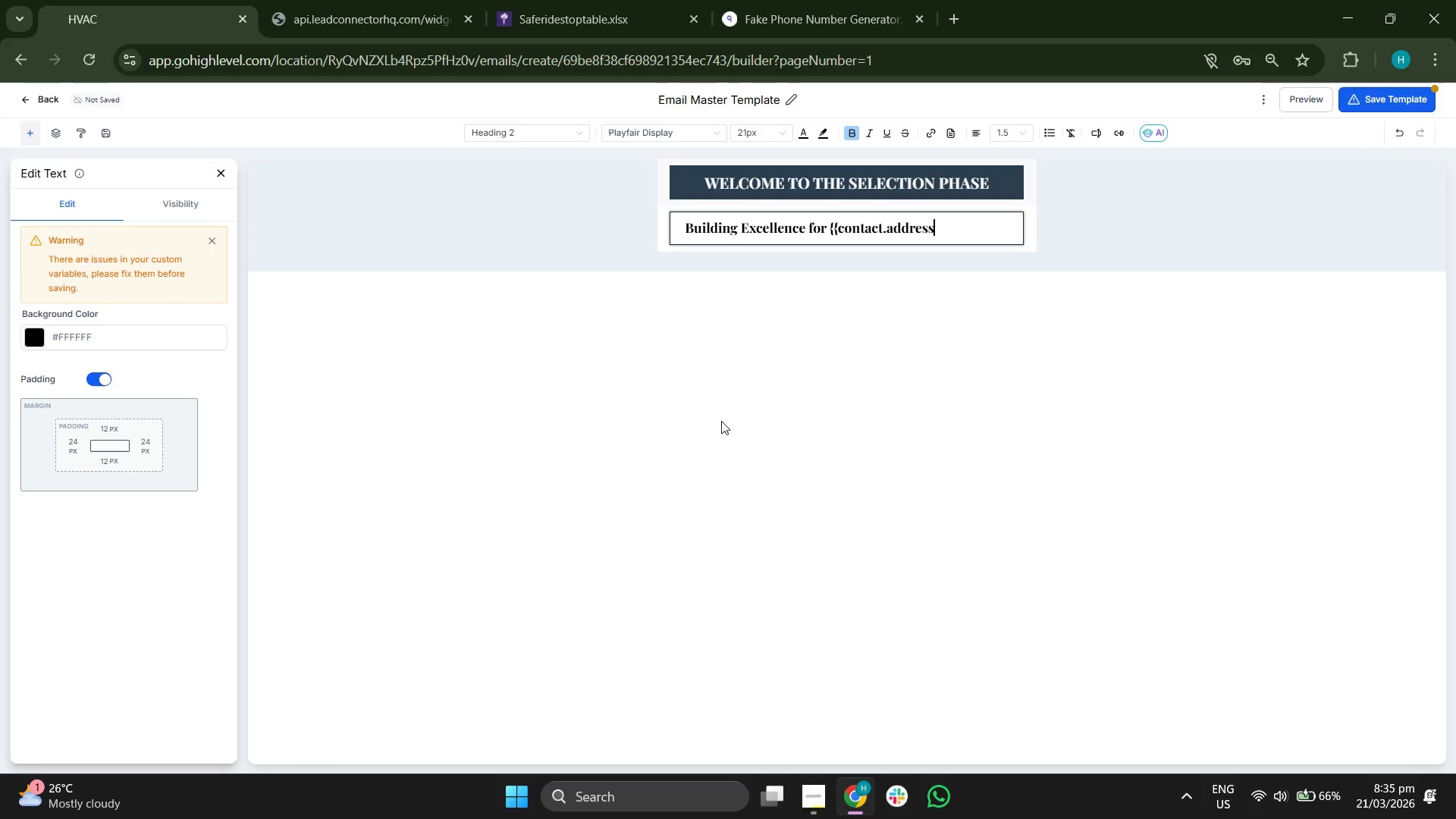 
hold_key(key=CapsLock, duration=0.73)
 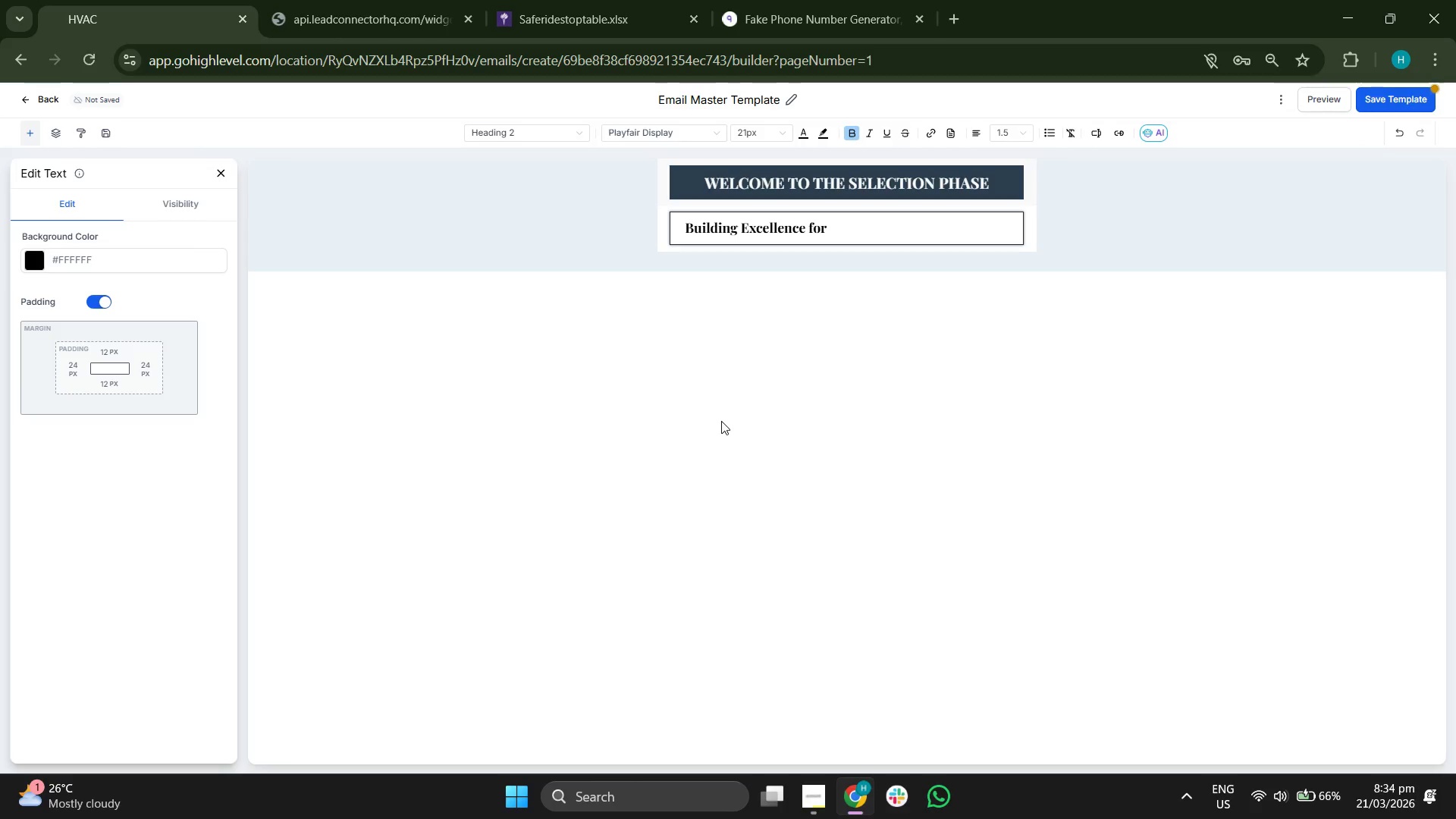 
wait(5.94)
 